 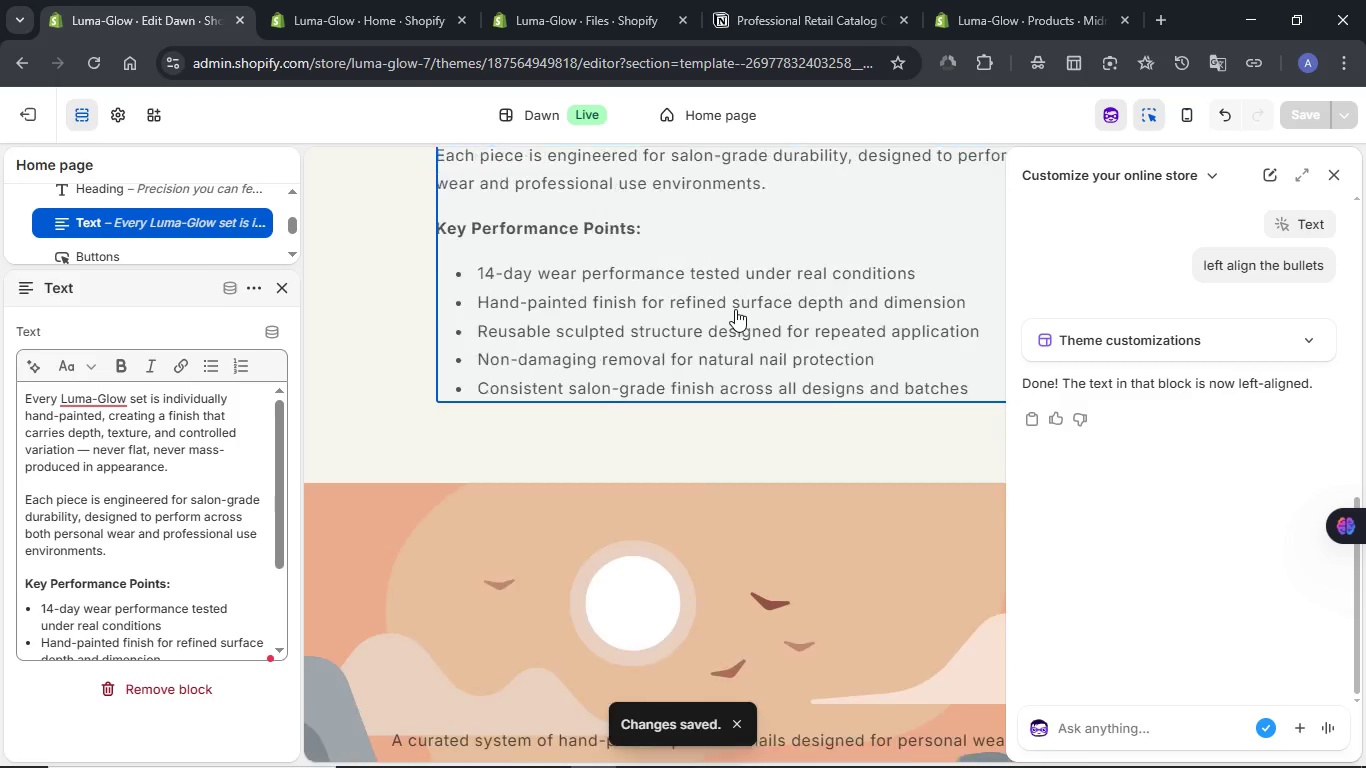 
scroll: coordinate [735, 309], scroll_direction: down, amount: 1.0
 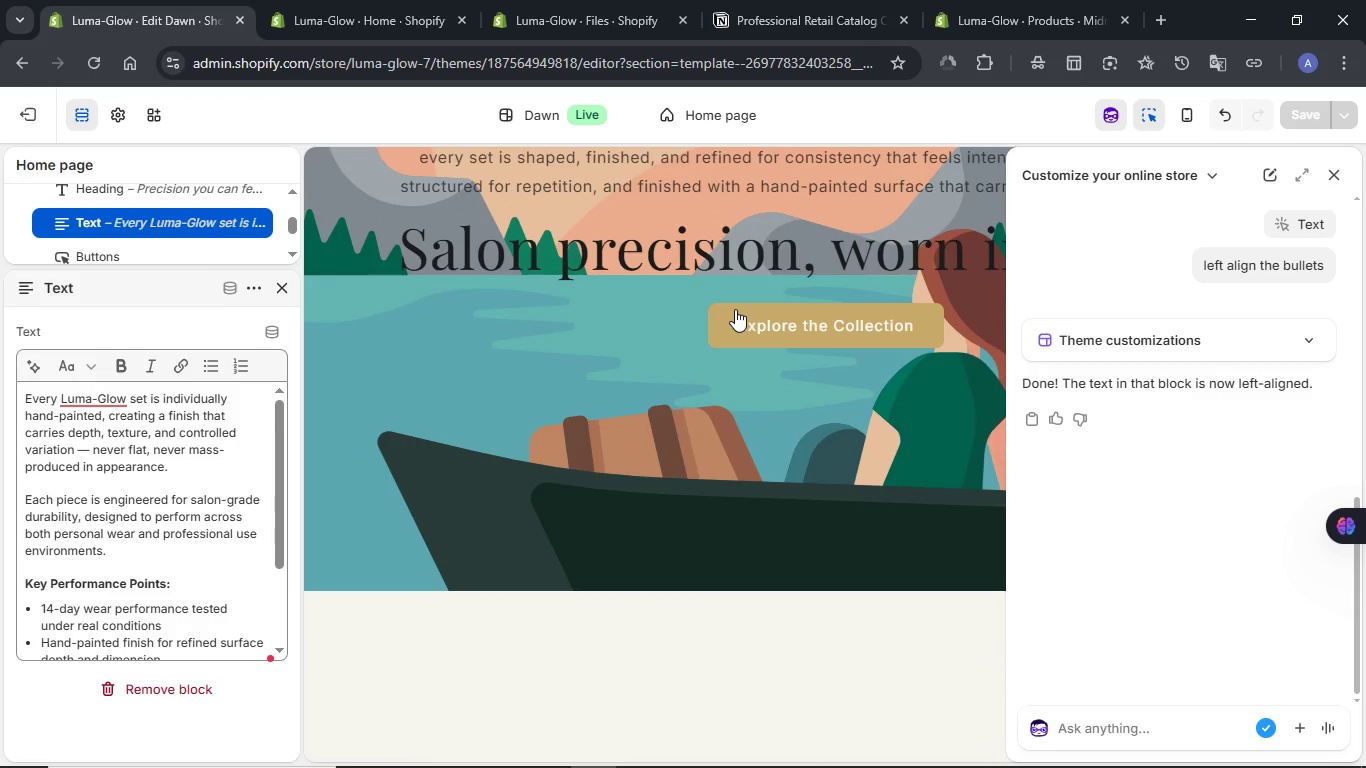 
scroll: coordinate [735, 312], scroll_direction: up, amount: 3.0
 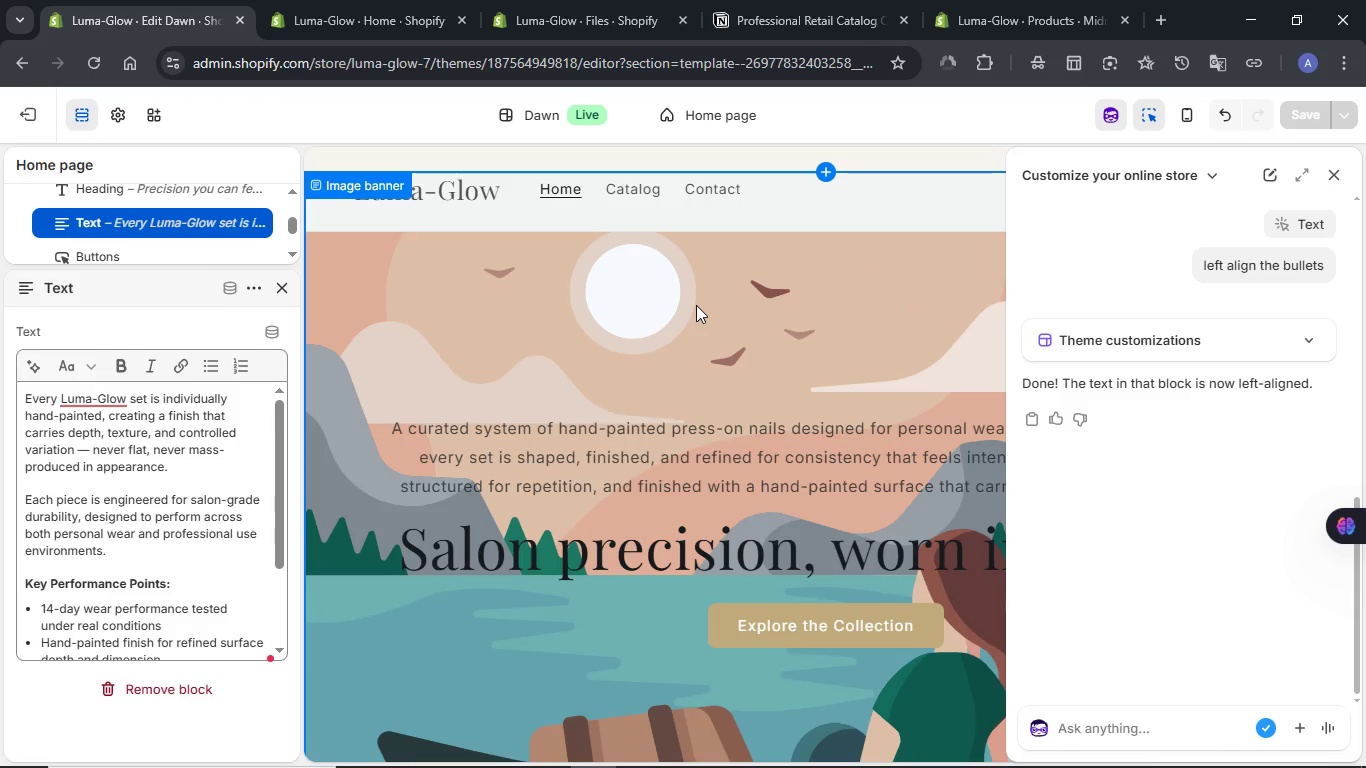 
left_click([696, 305])
 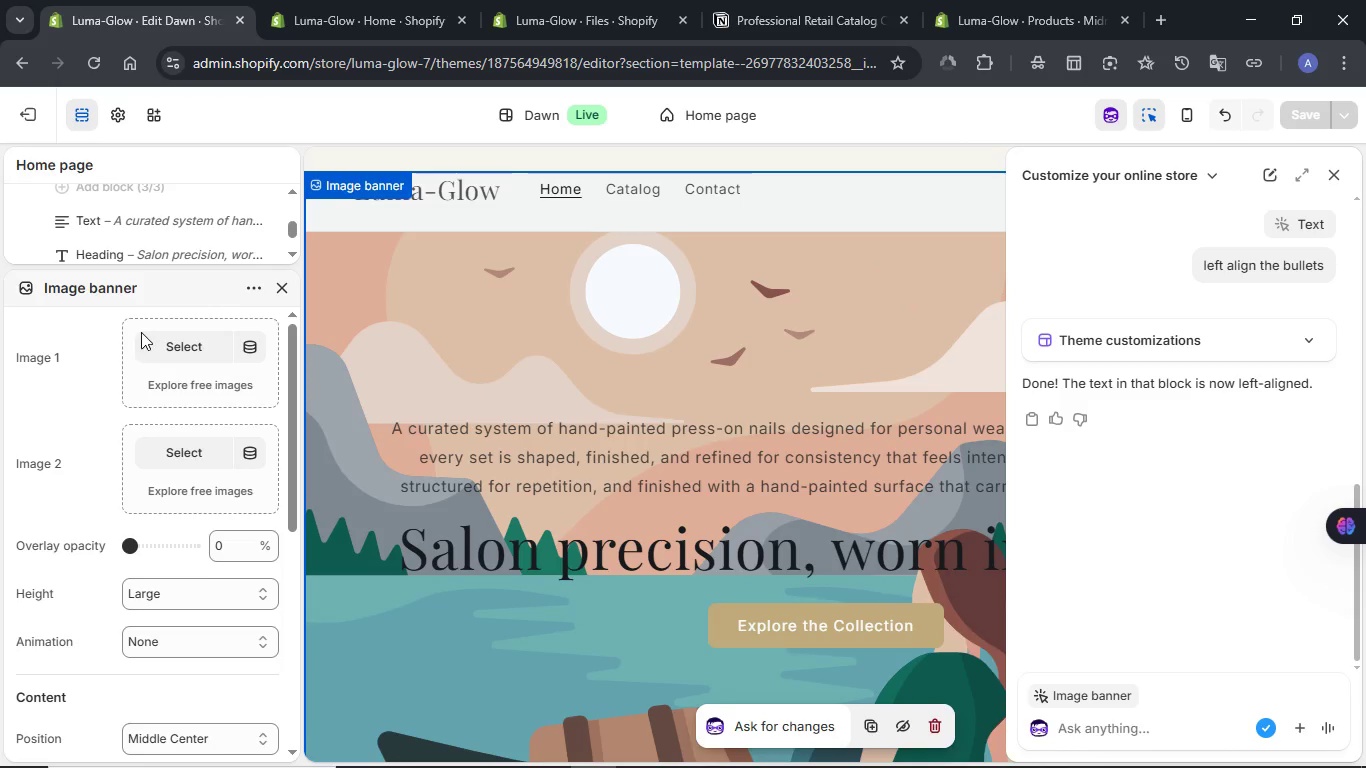 
left_click([163, 346])
 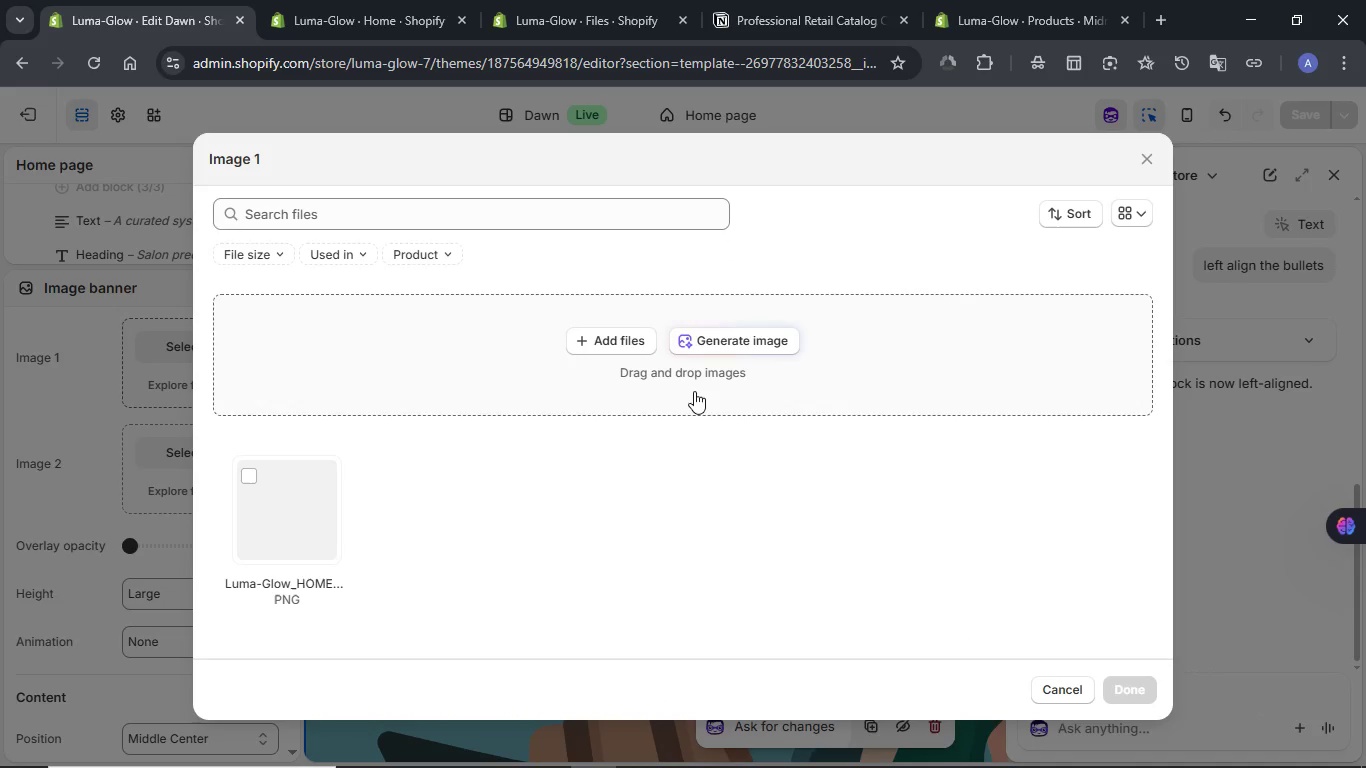 
left_click([577, 345])
 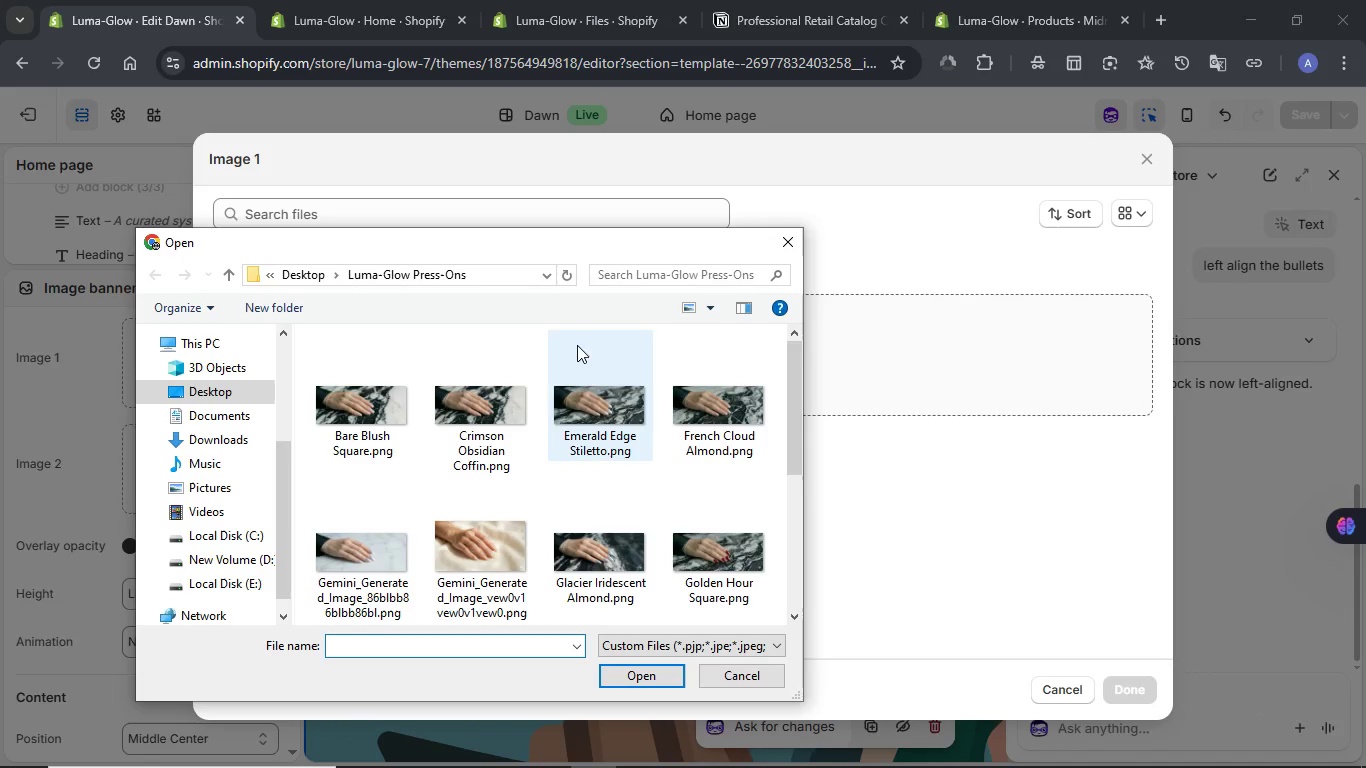 
wait(6.09)
 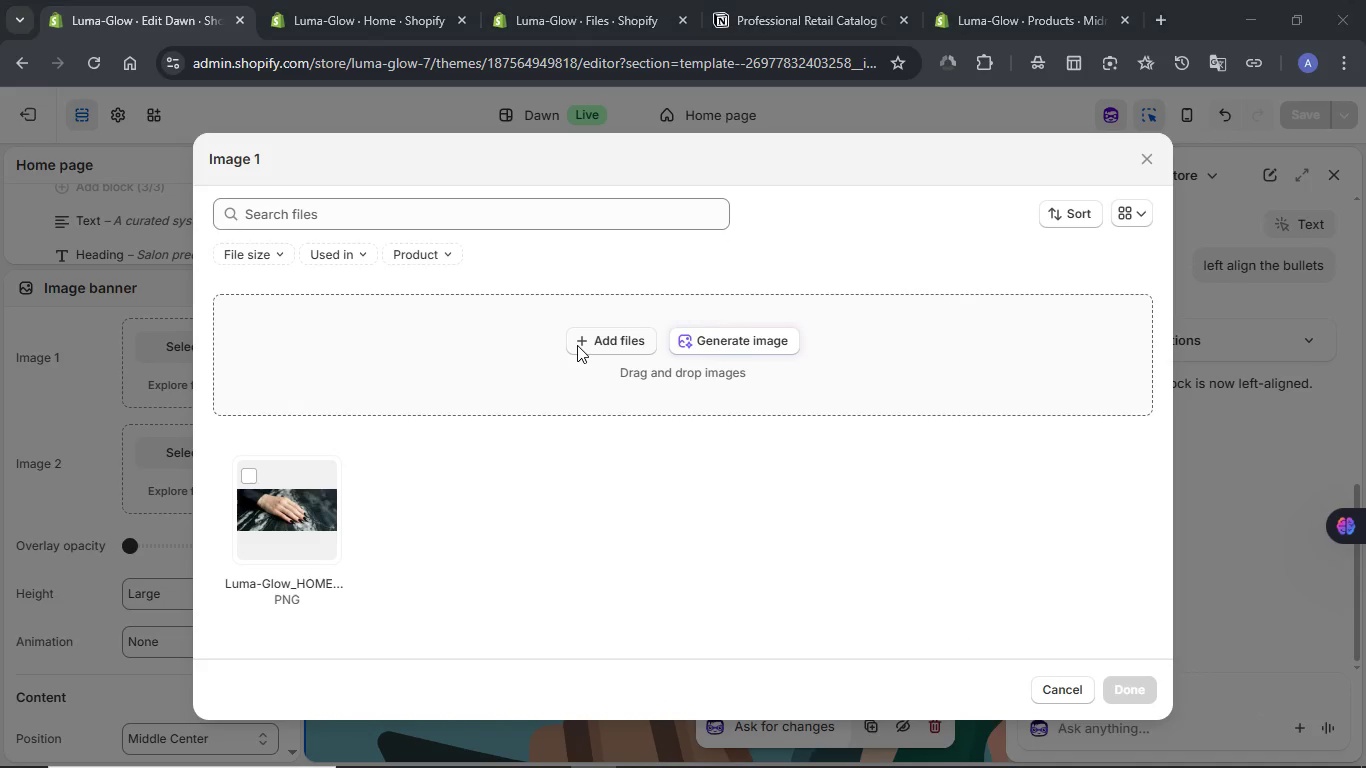 
scroll: coordinate [545, 415], scroll_direction: down, amount: 1.0
 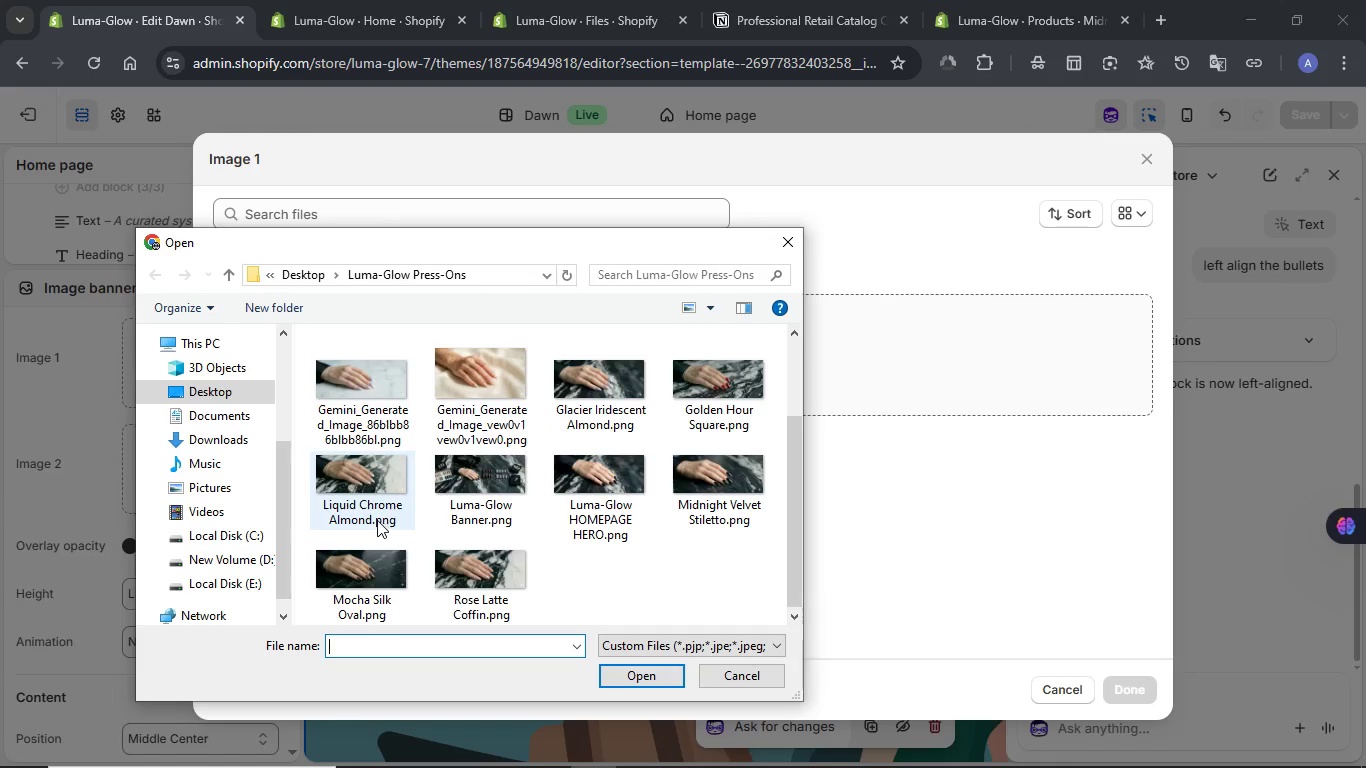 
left_click([463, 489])
 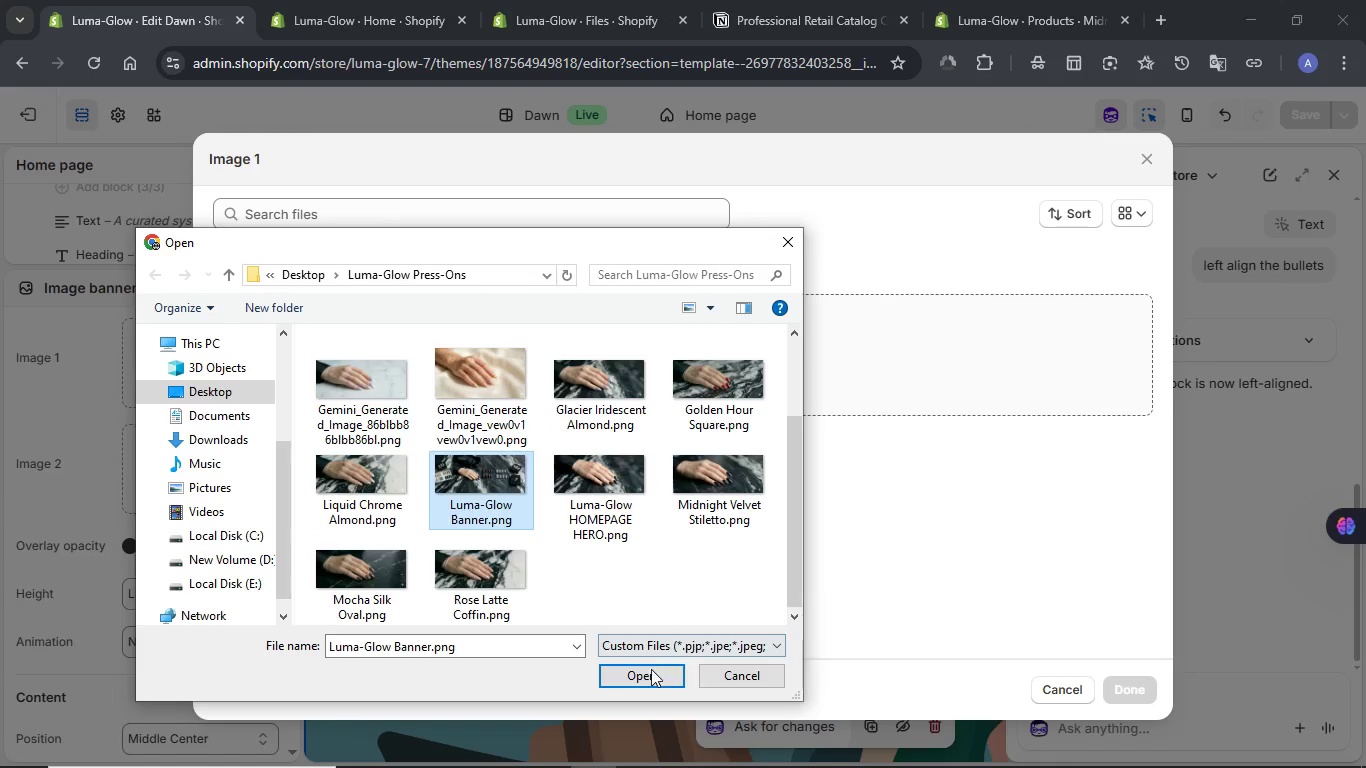 
left_click([651, 669])
 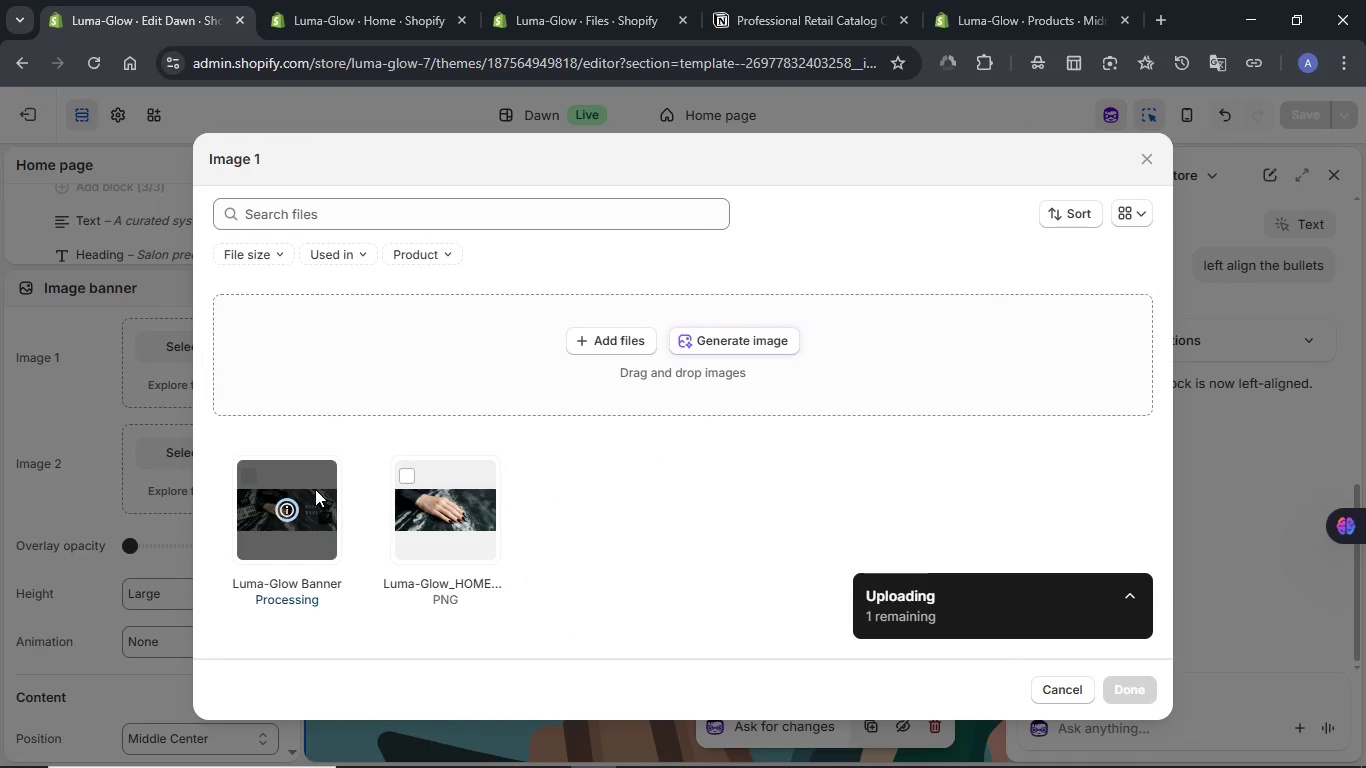 
wait(11.0)
 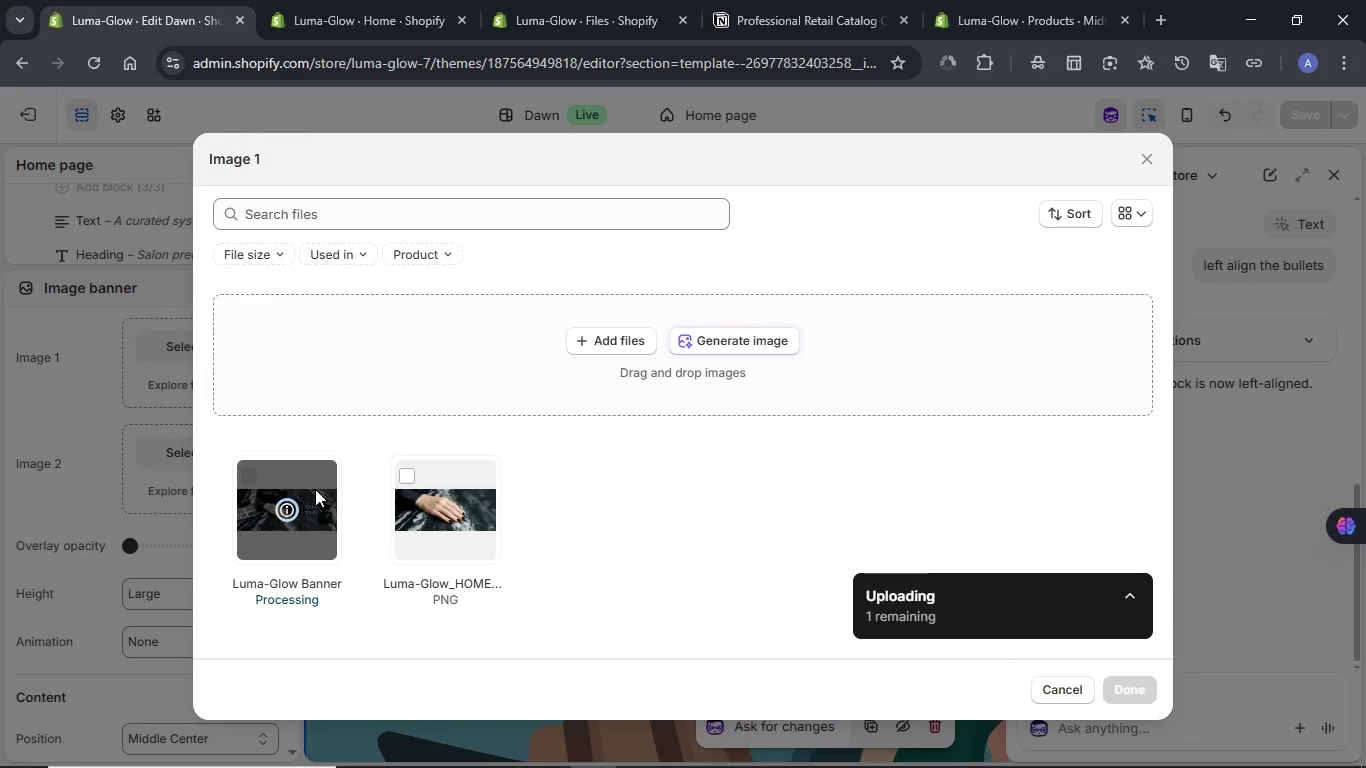 
left_click([1135, 693])
 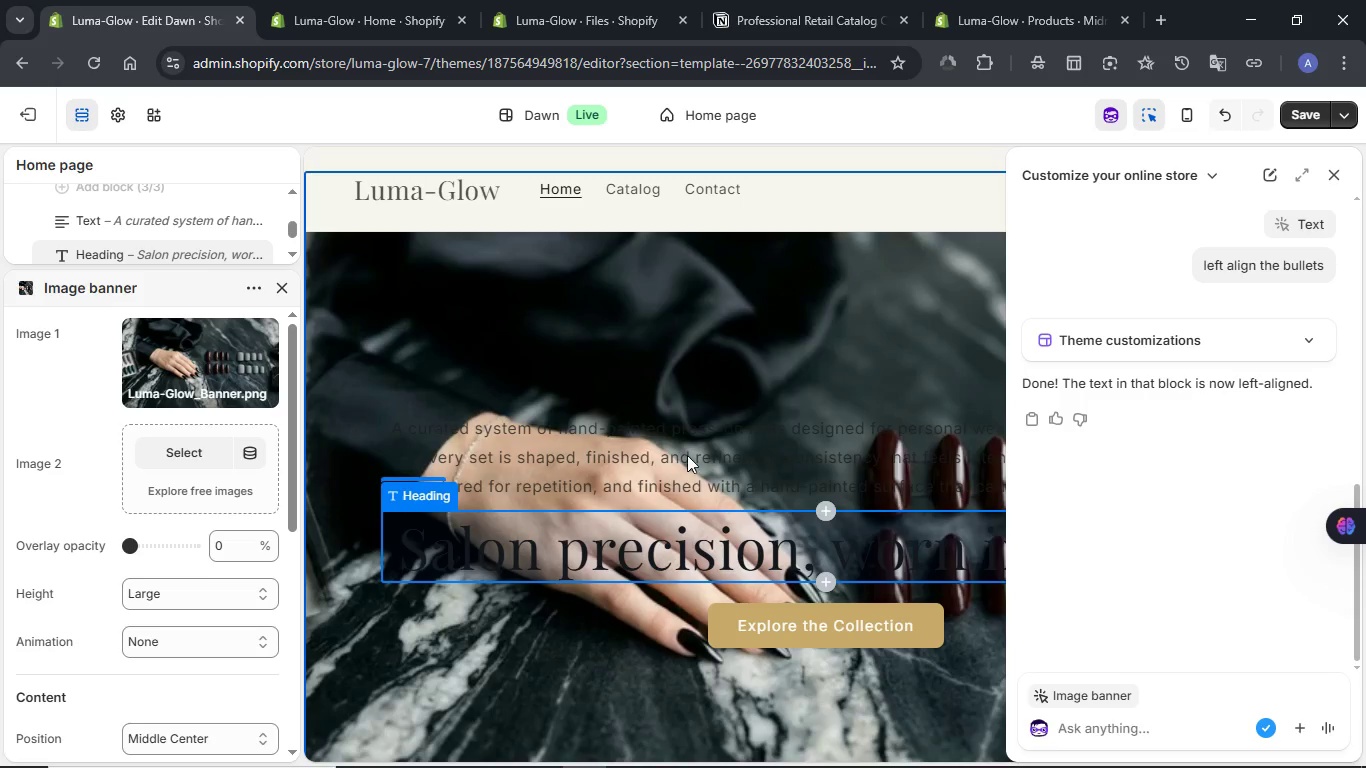 
wait(7.69)
 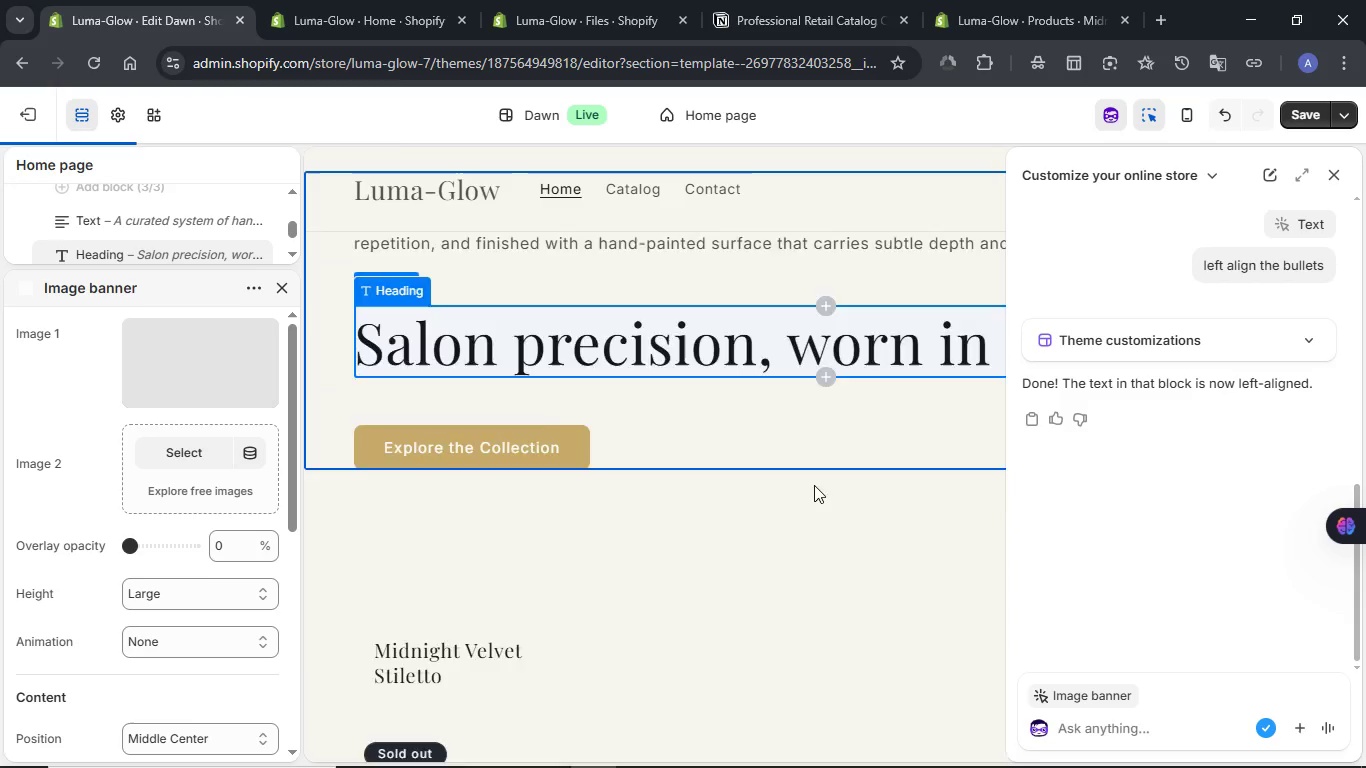 
left_click([602, 461])
 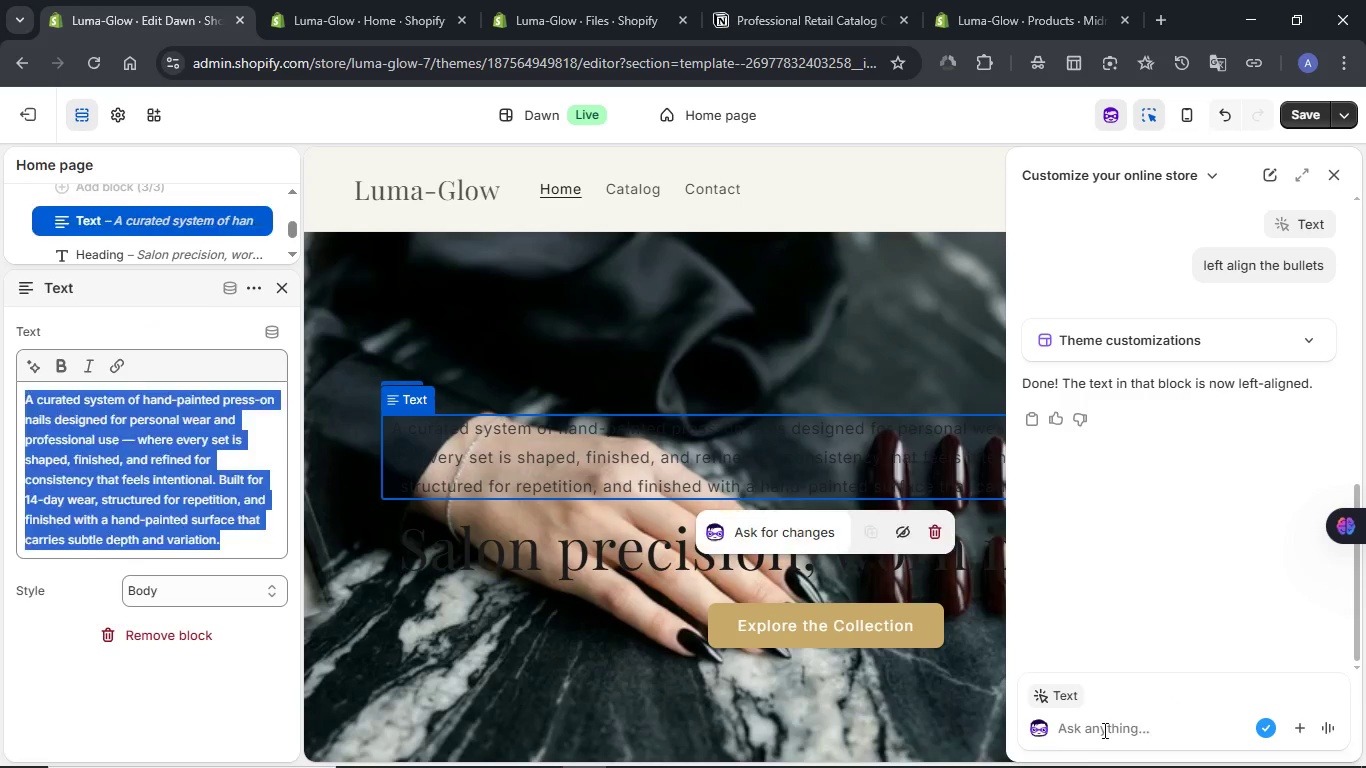 
left_click([1103, 730])
 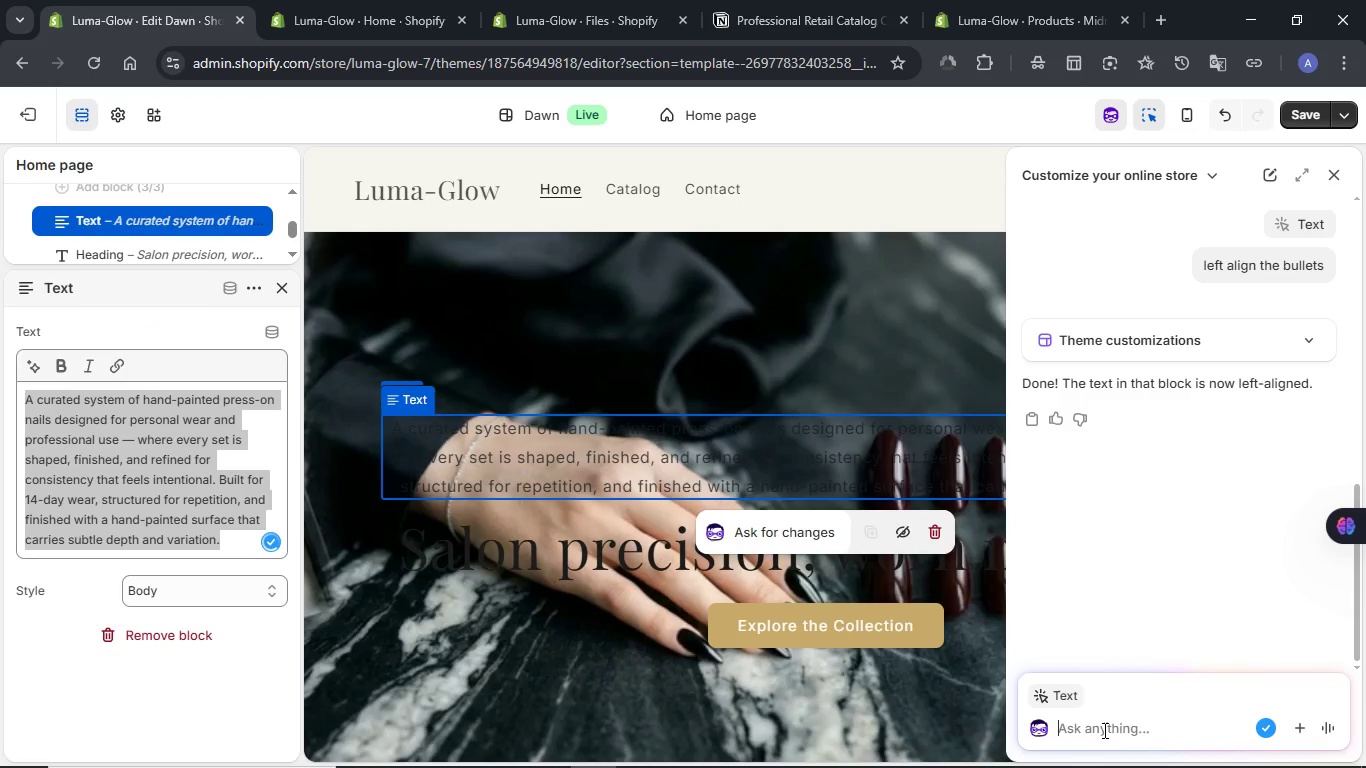 
type(Change the color of the text so it is visible against the image)
key(NumpadEnter)
 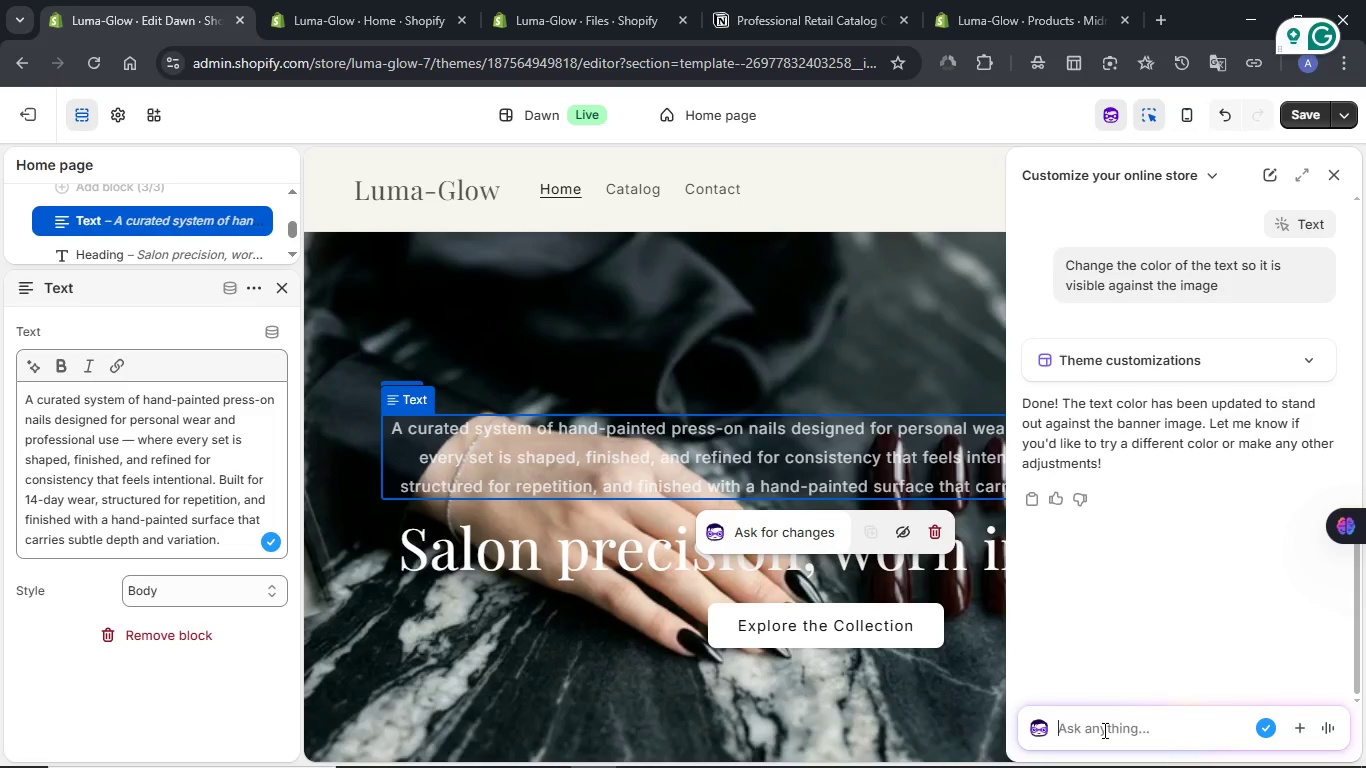 
wait(22.08)
 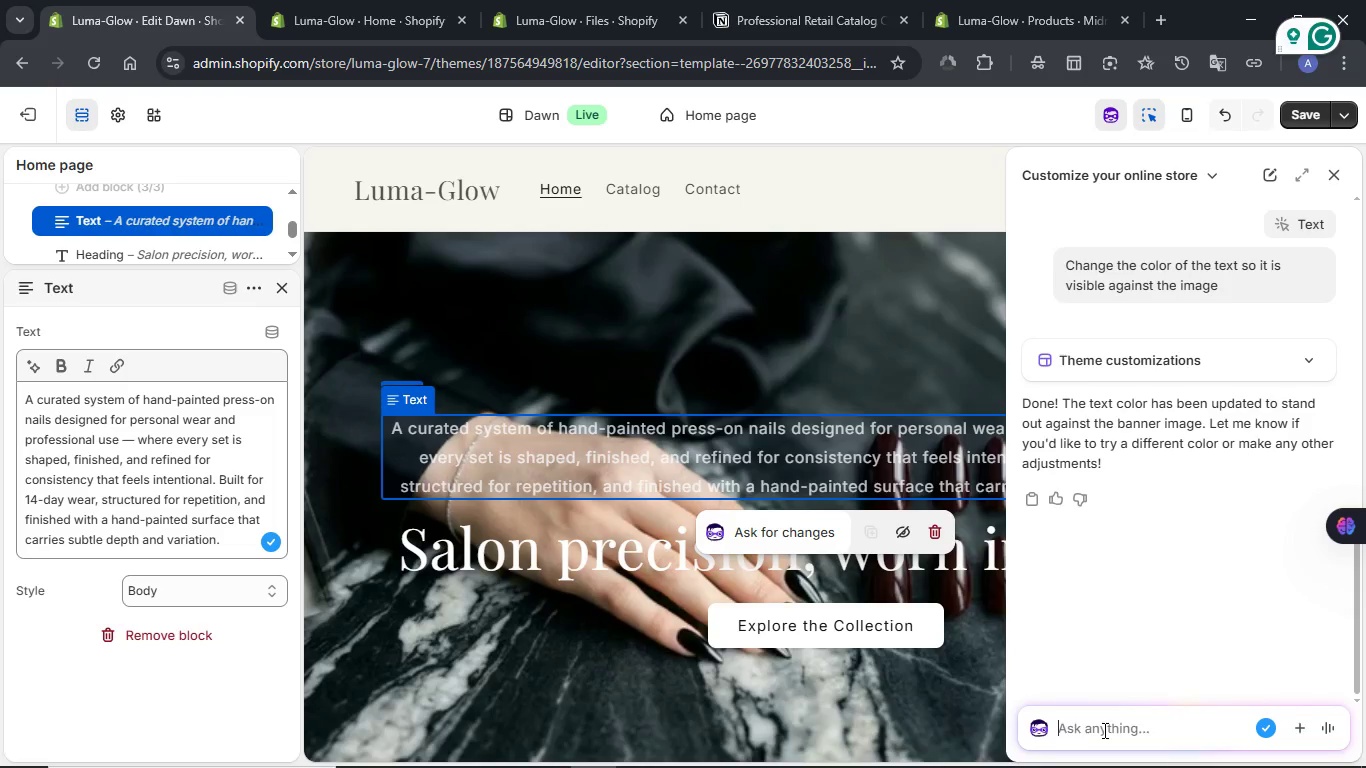 
left_click([1123, 614])
 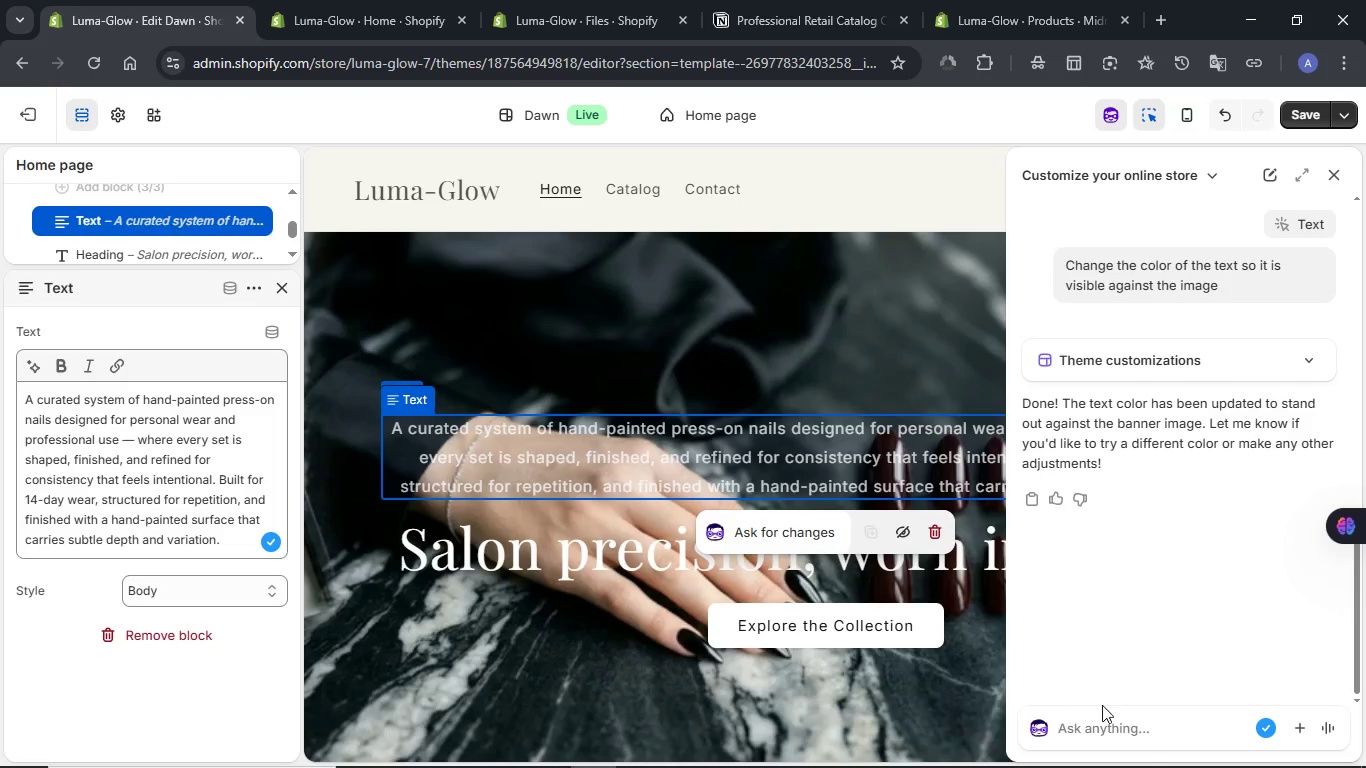 
left_click([1110, 726])
 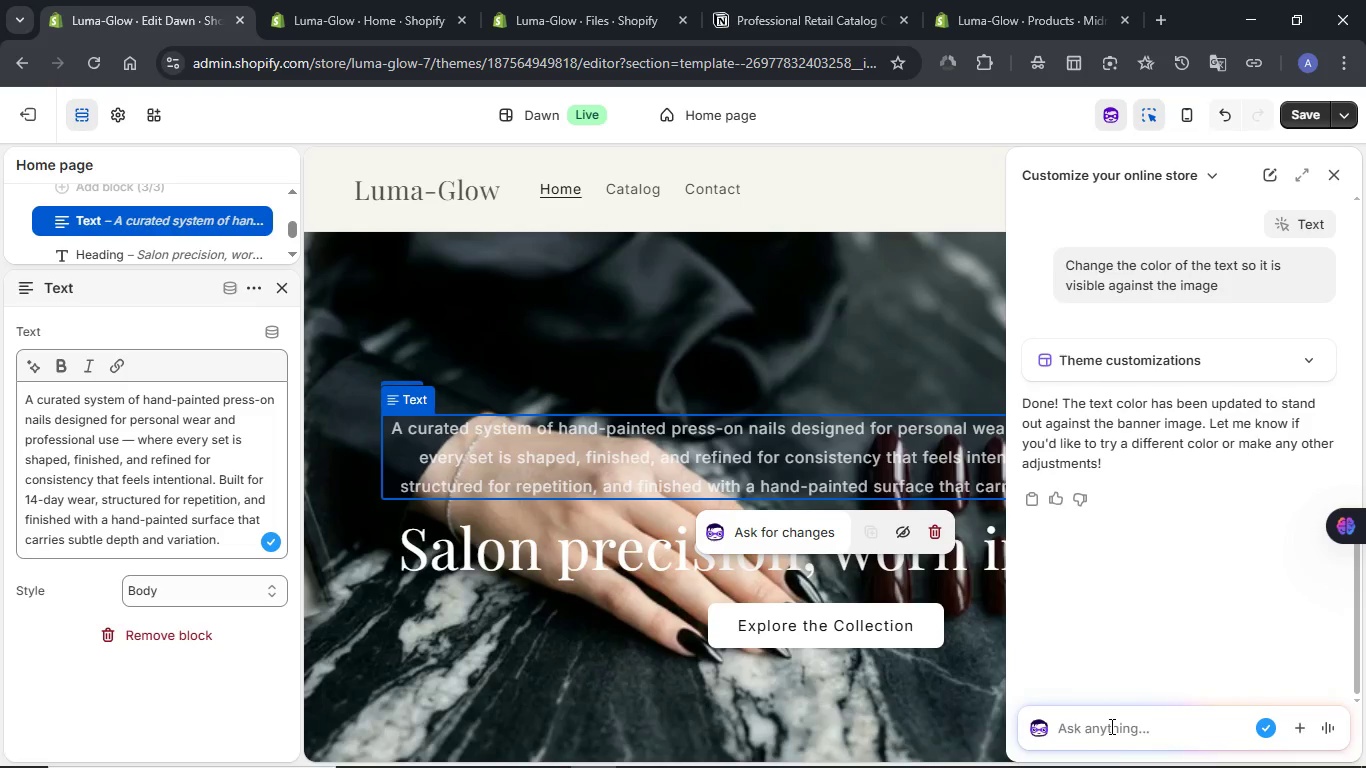 
type(Give it a luxury feel)
key(NumpadEnter)
 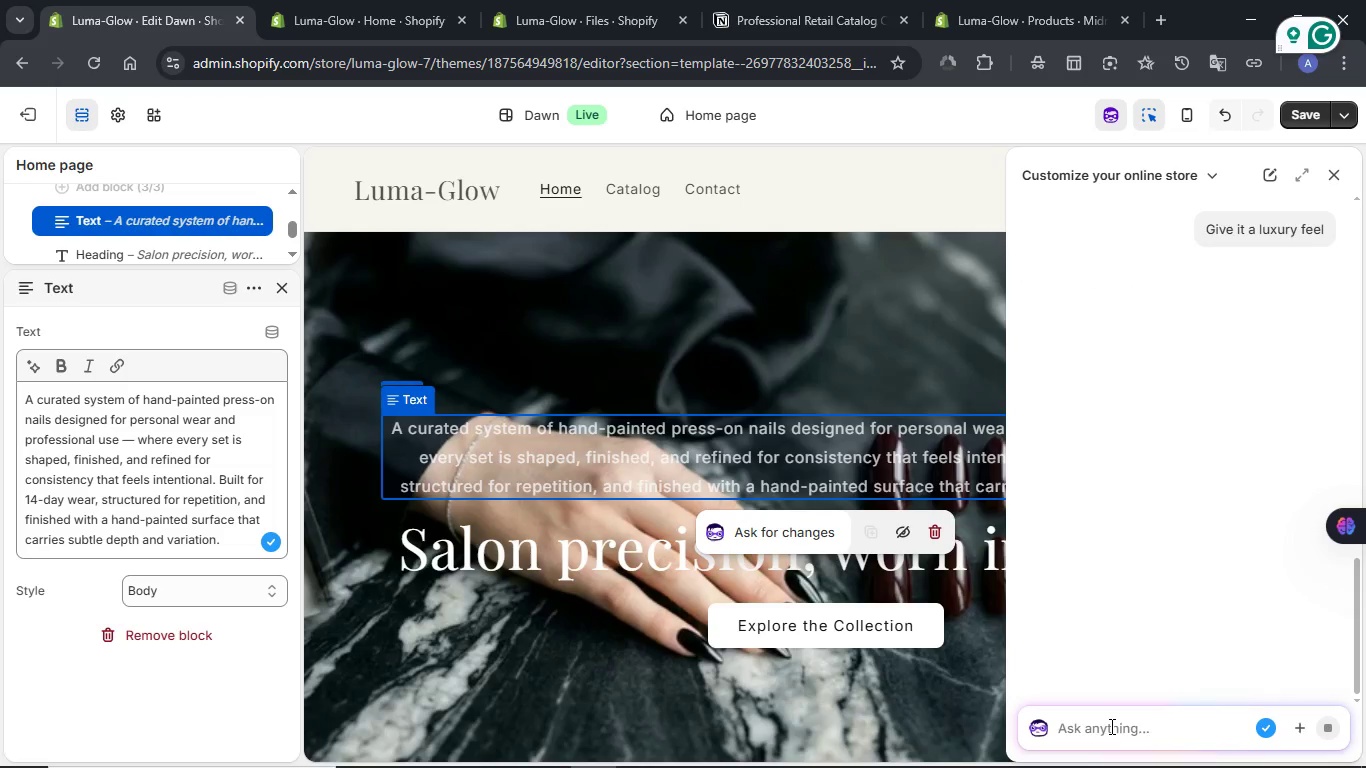 
wait(19.5)
 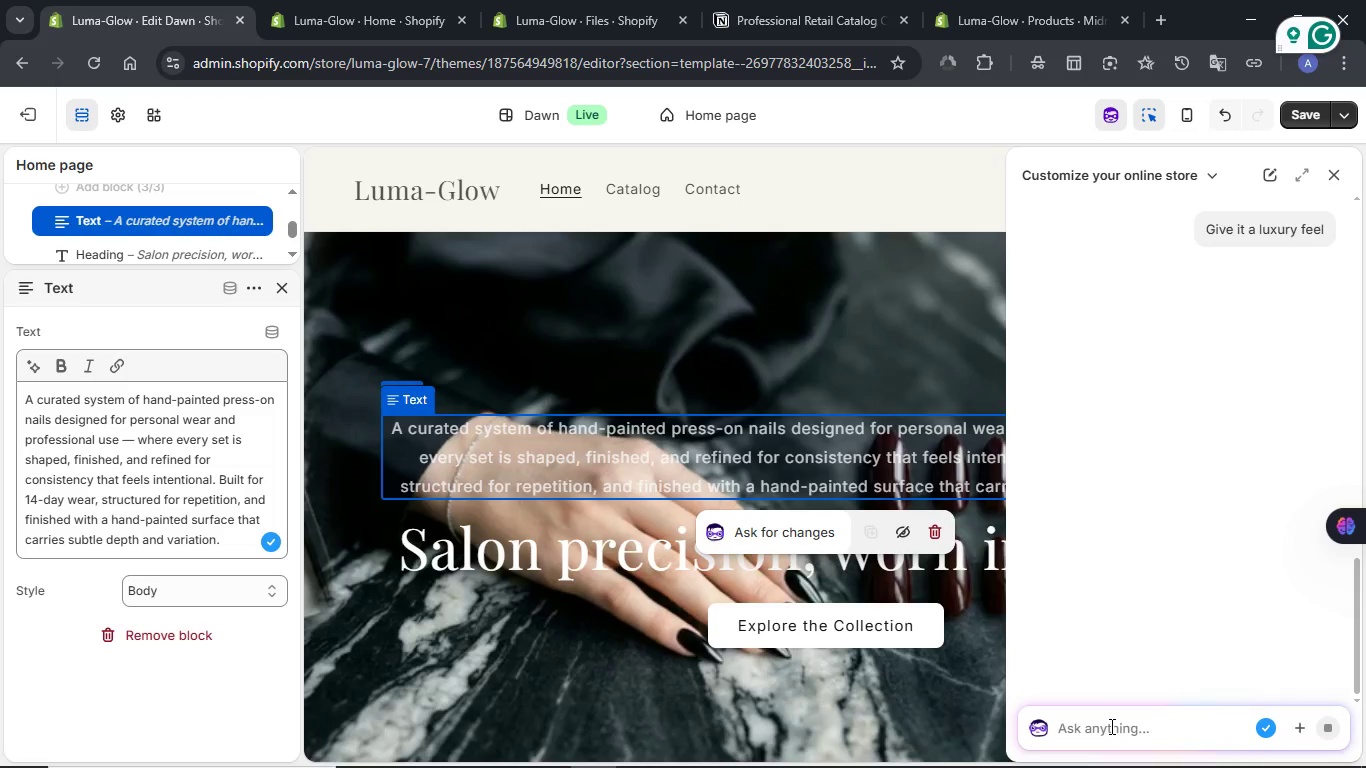 
scroll: coordinate [651, 538], scroll_direction: down, amount: 4.0
 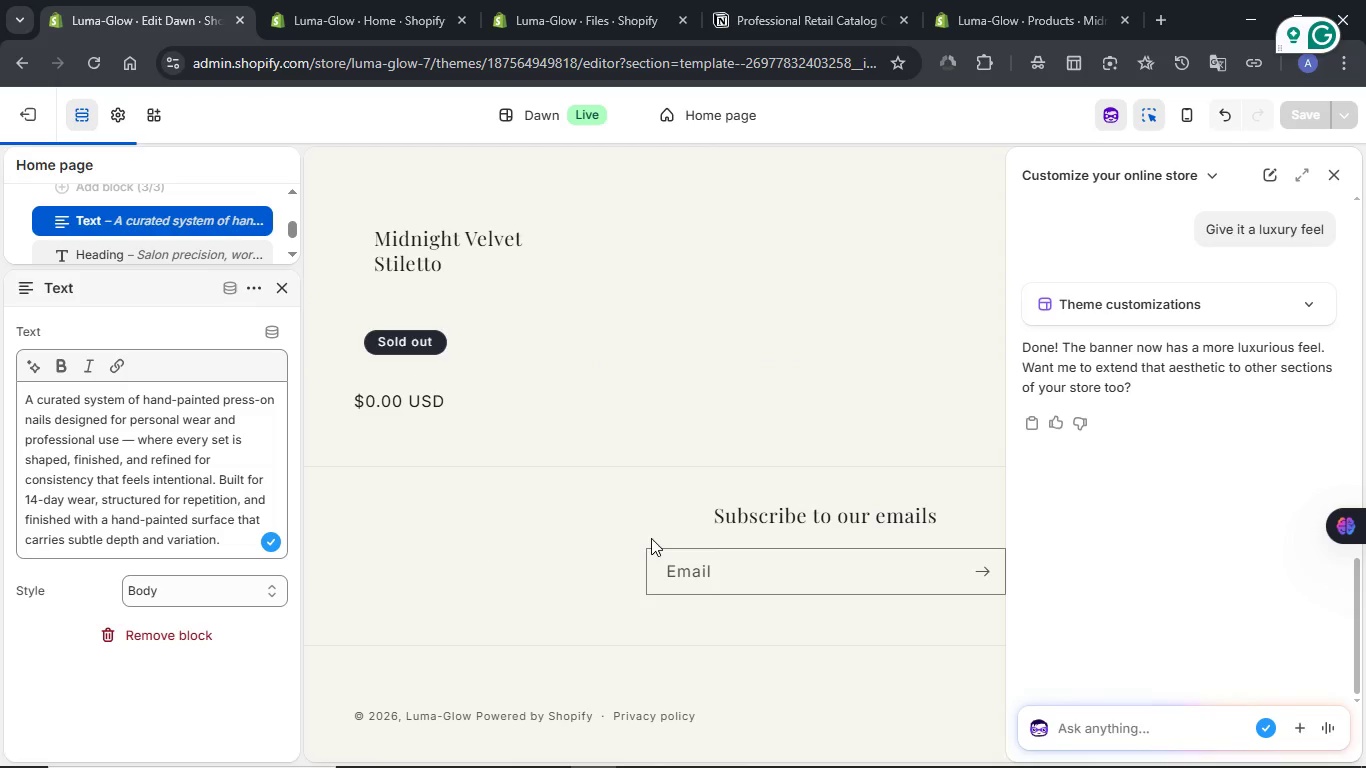 
scroll: coordinate [651, 538], scroll_direction: up, amount: 7.0
 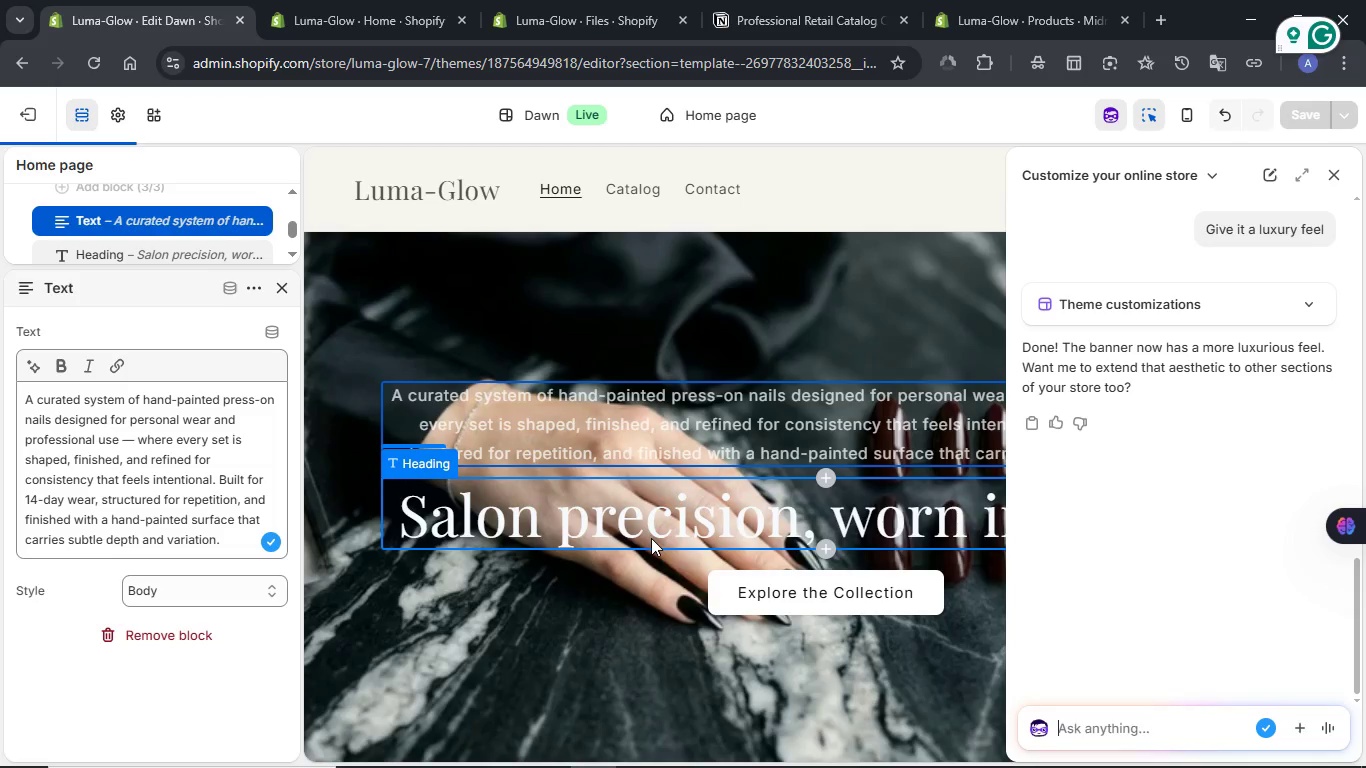 
left_click([1155, 540])
 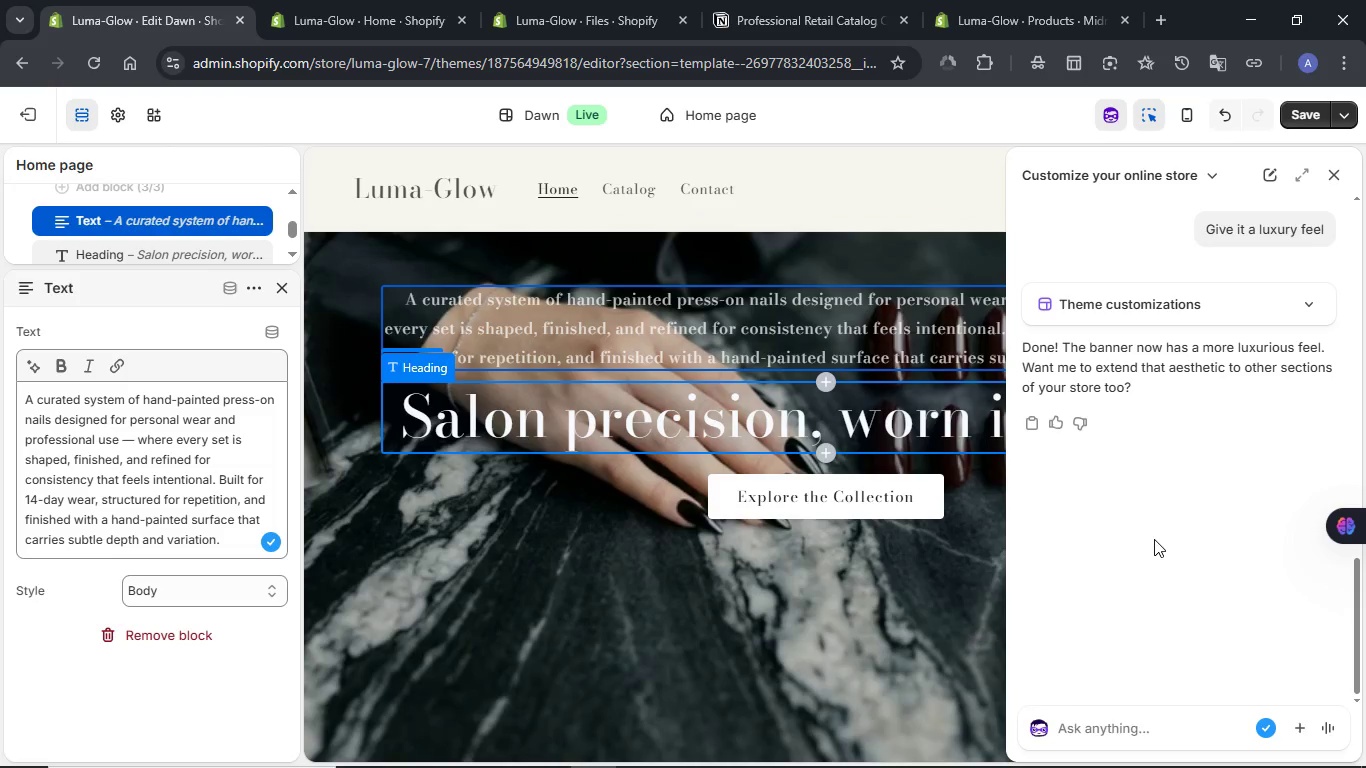 
left_click([1285, 119])
 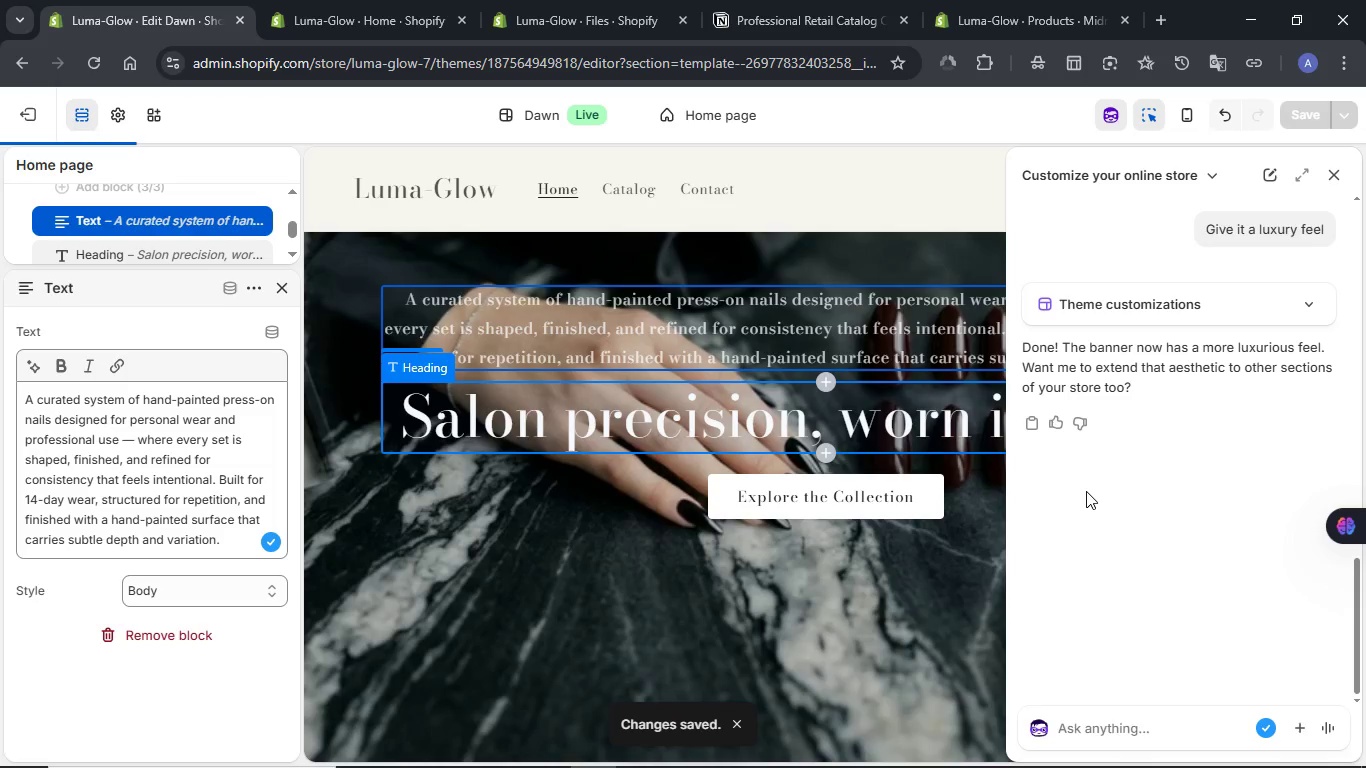 
scroll: coordinate [787, 250], scroll_direction: up, amount: 35.0
 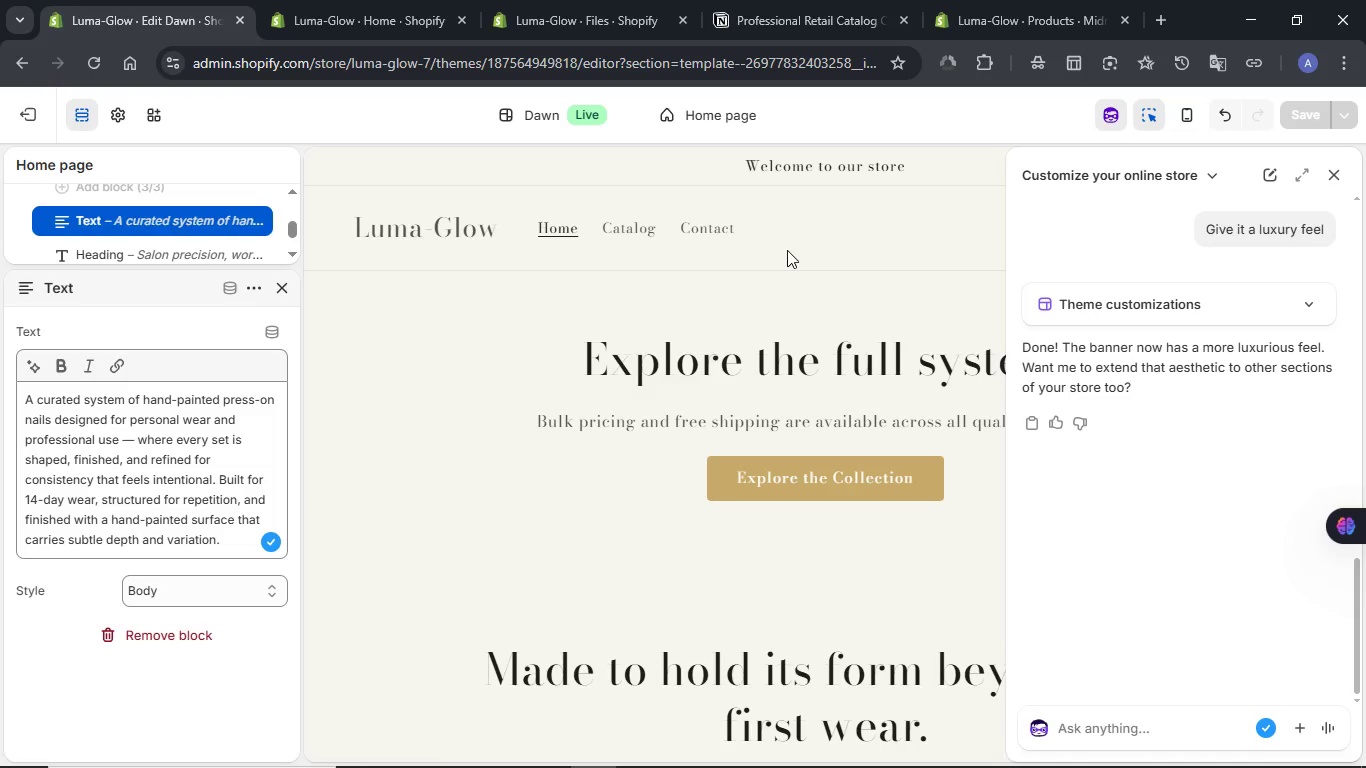 
left_click([366, 1])
 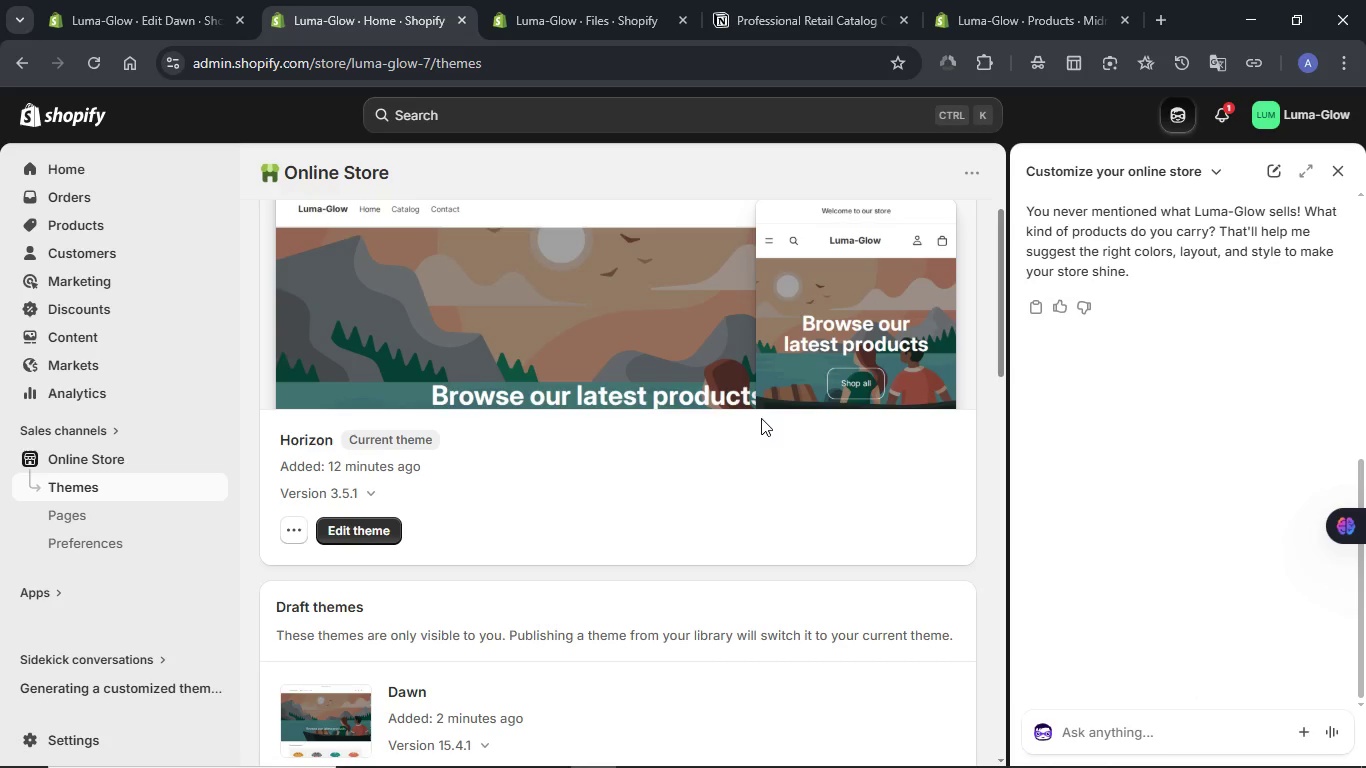 
left_click([99, 174])
 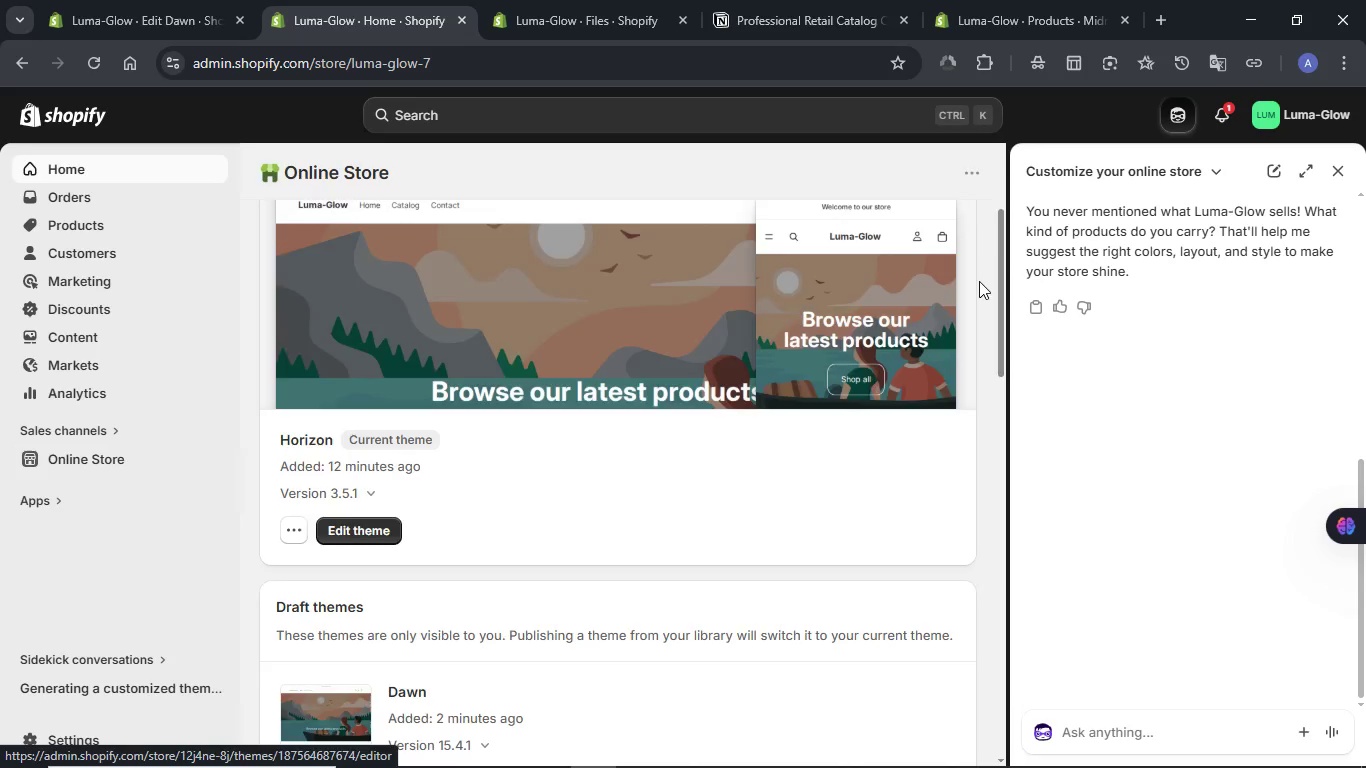 
left_click([1336, 170])
 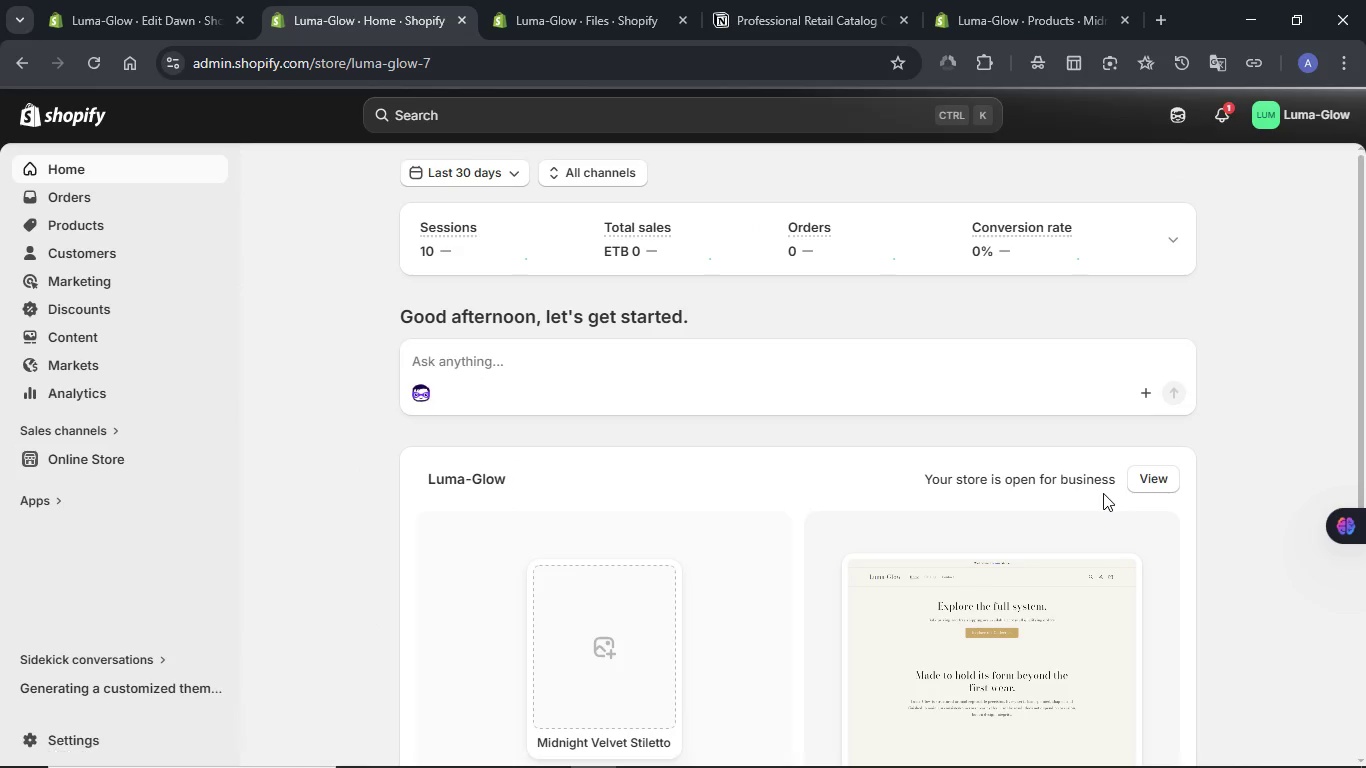 
wait(5.17)
 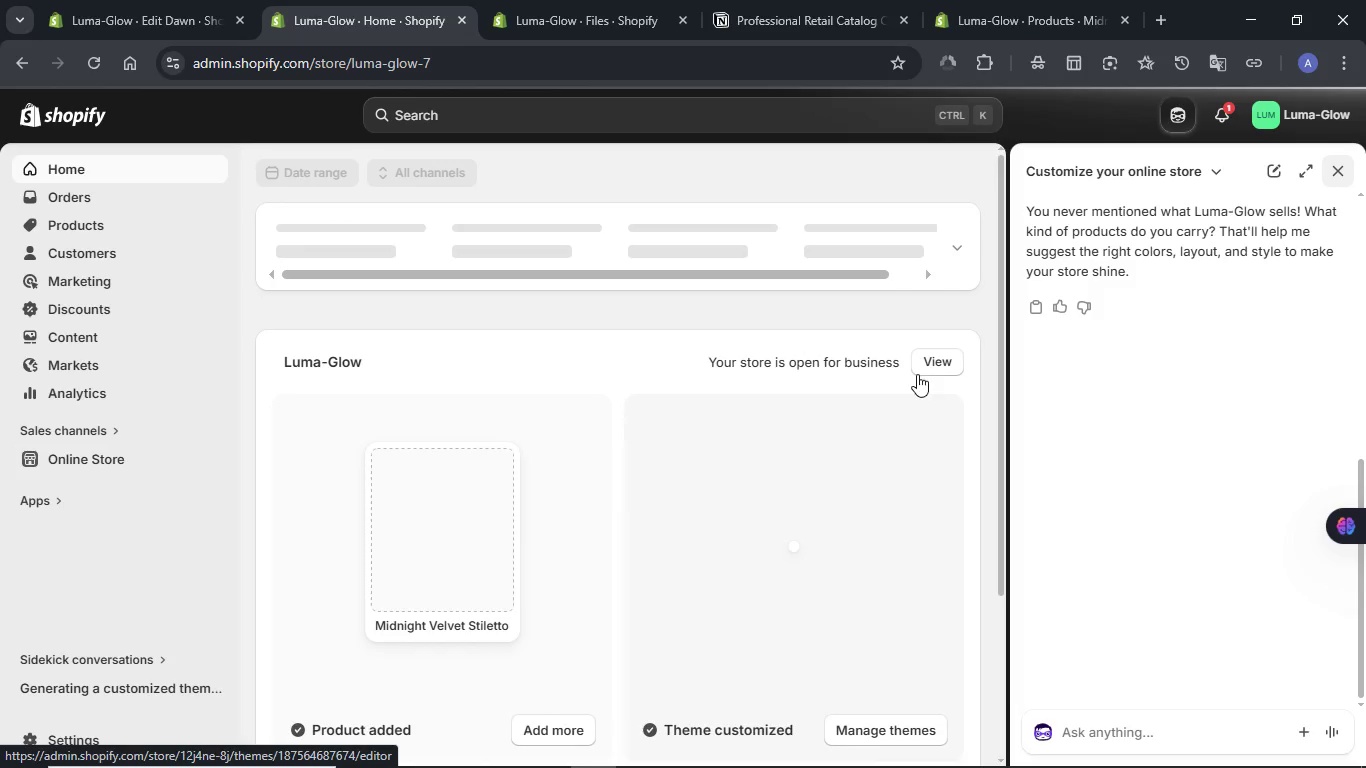 
left_click([1153, 484])
 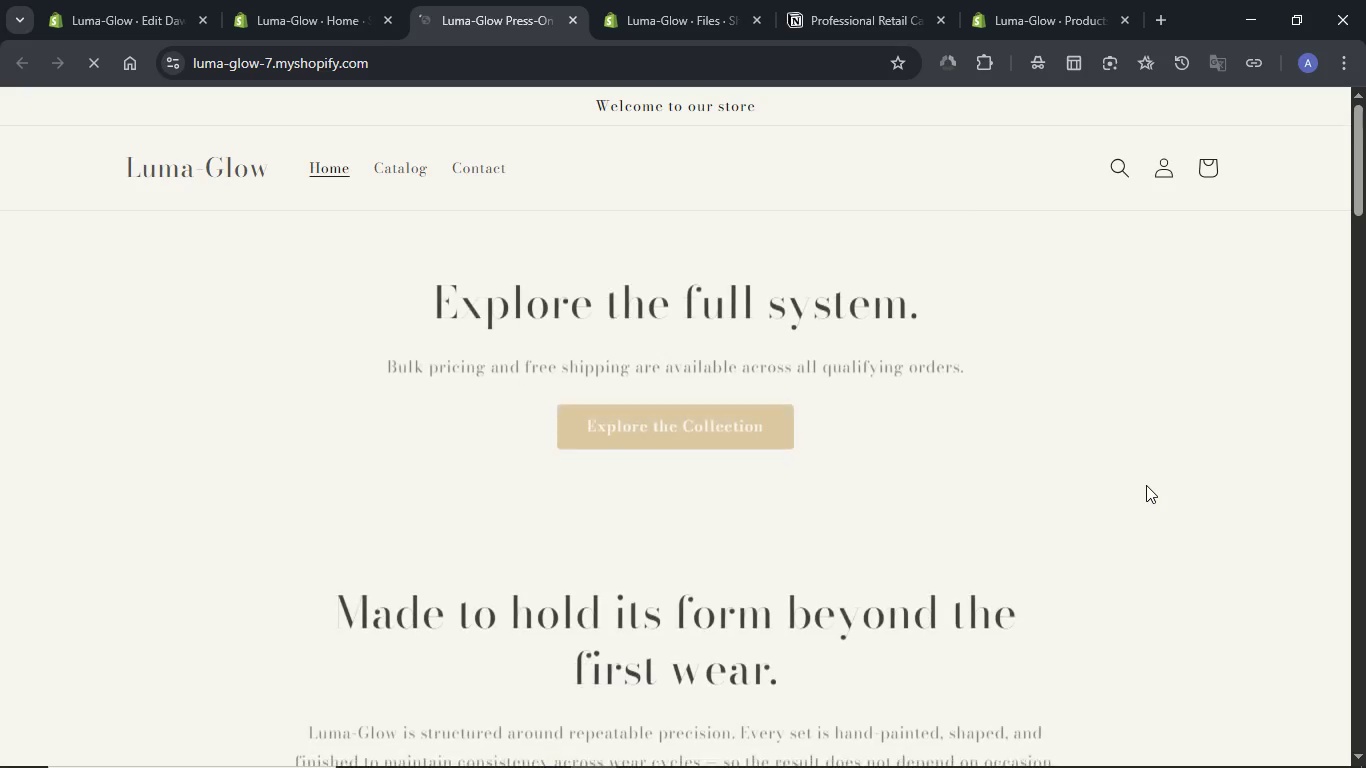 
wait(9.38)
 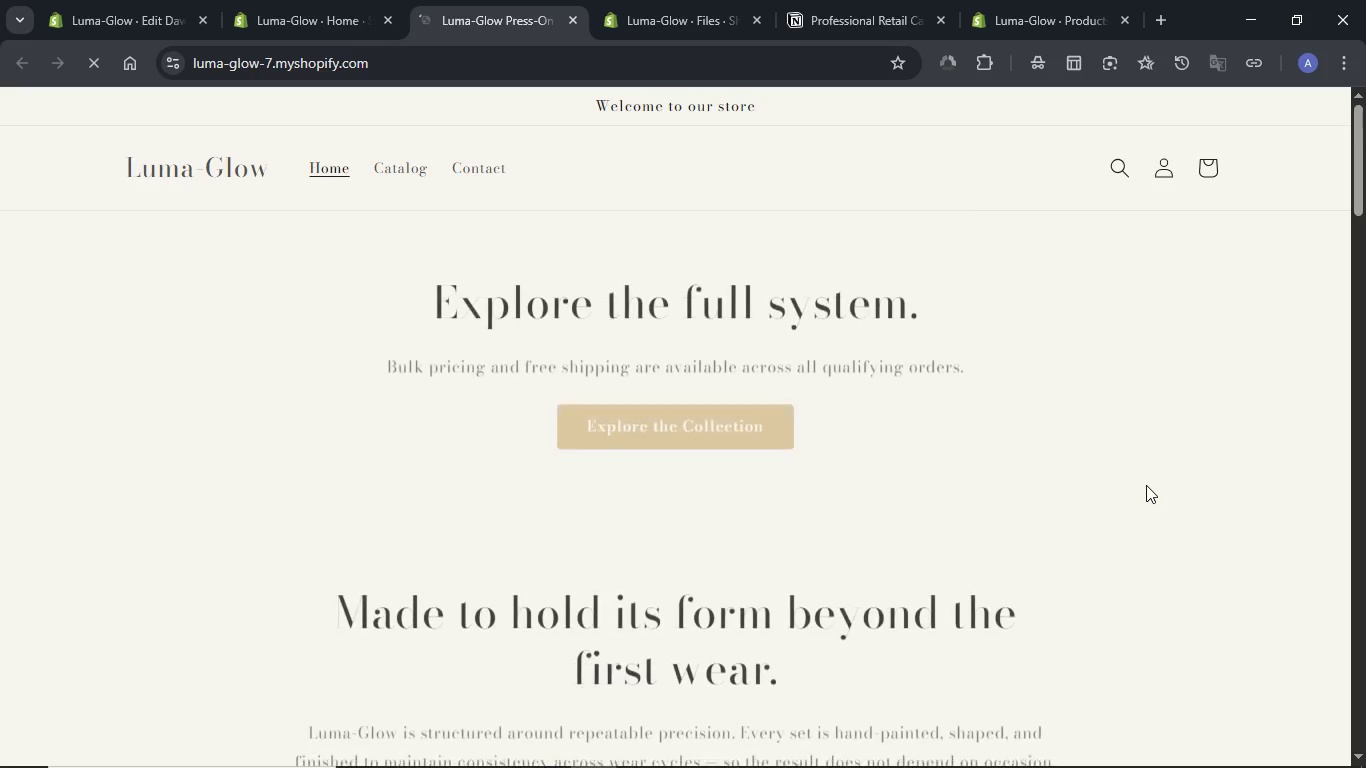 
scroll: coordinate [692, 358], scroll_direction: up, amount: 2.0
 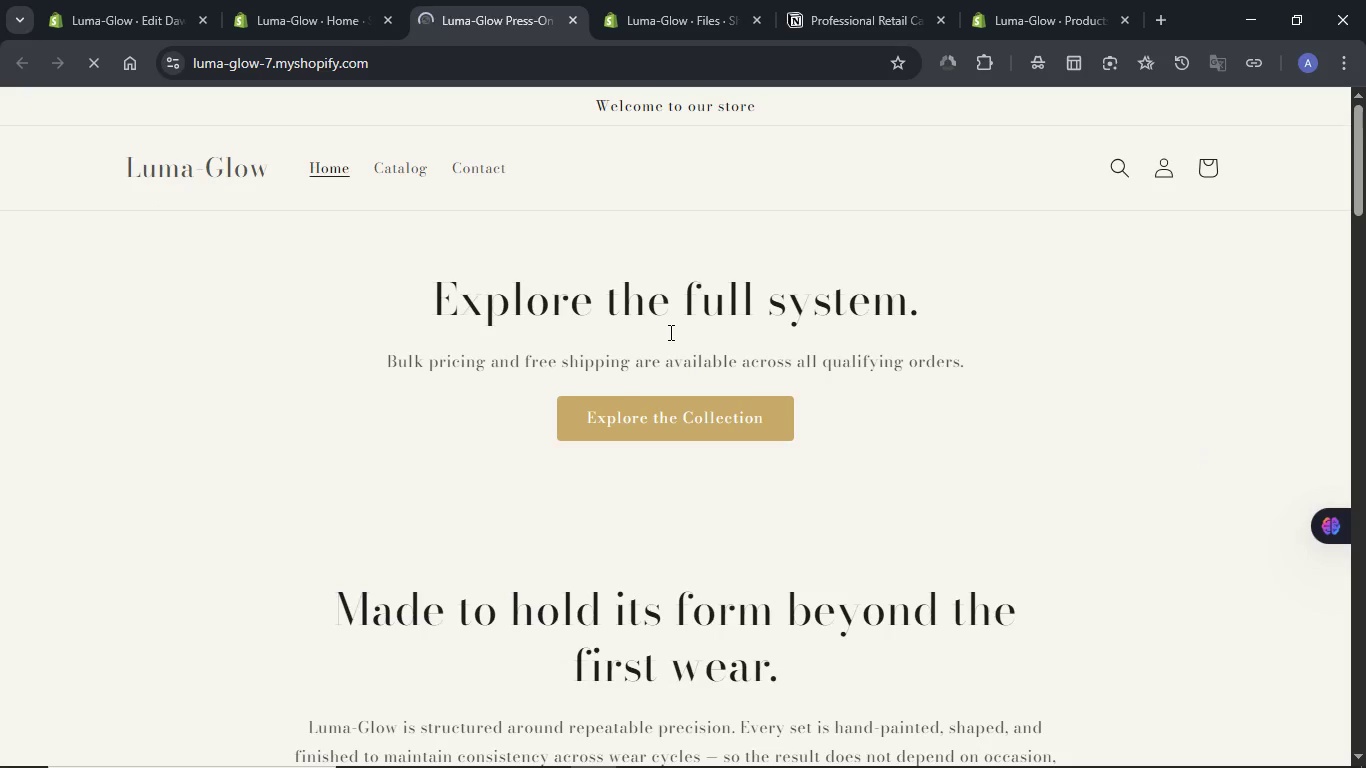 
wait(6.21)
 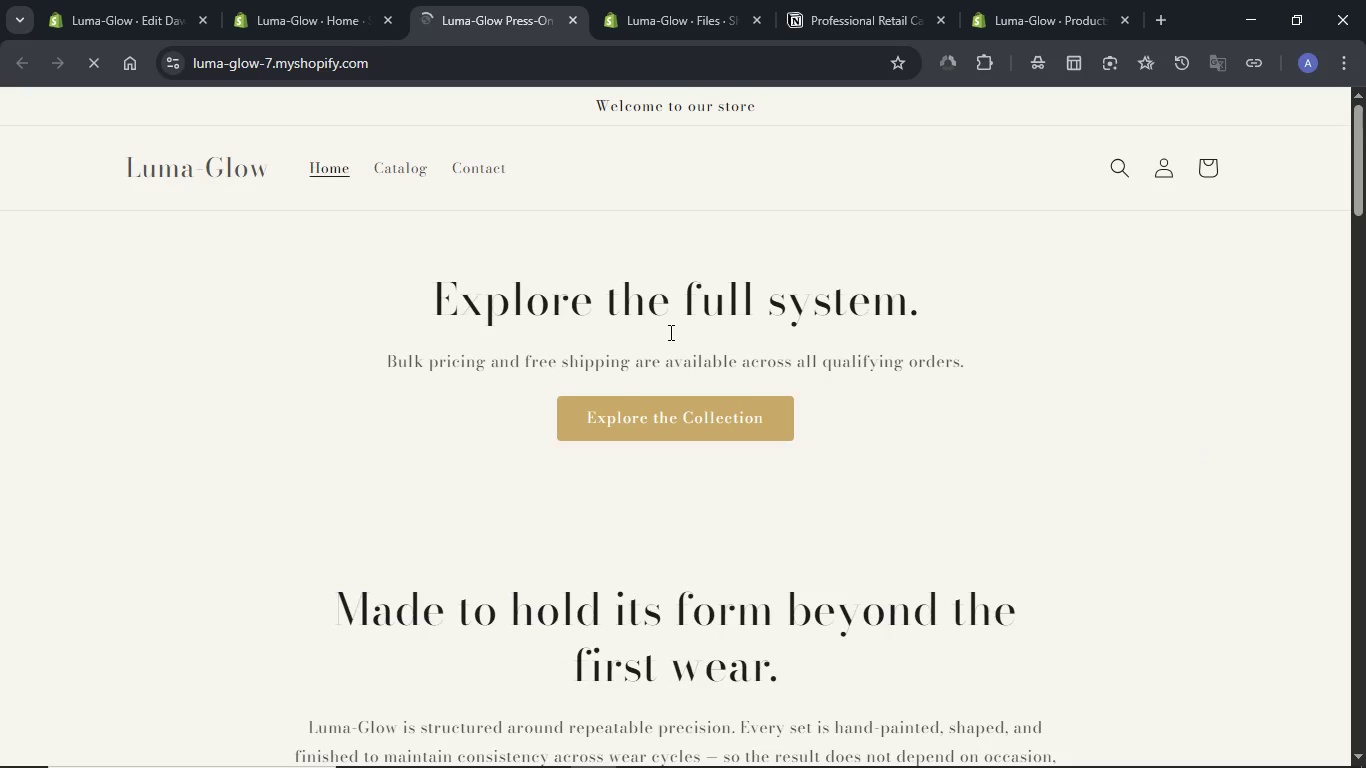 
scroll: coordinate [669, 332], scroll_direction: down, amount: 14.0
 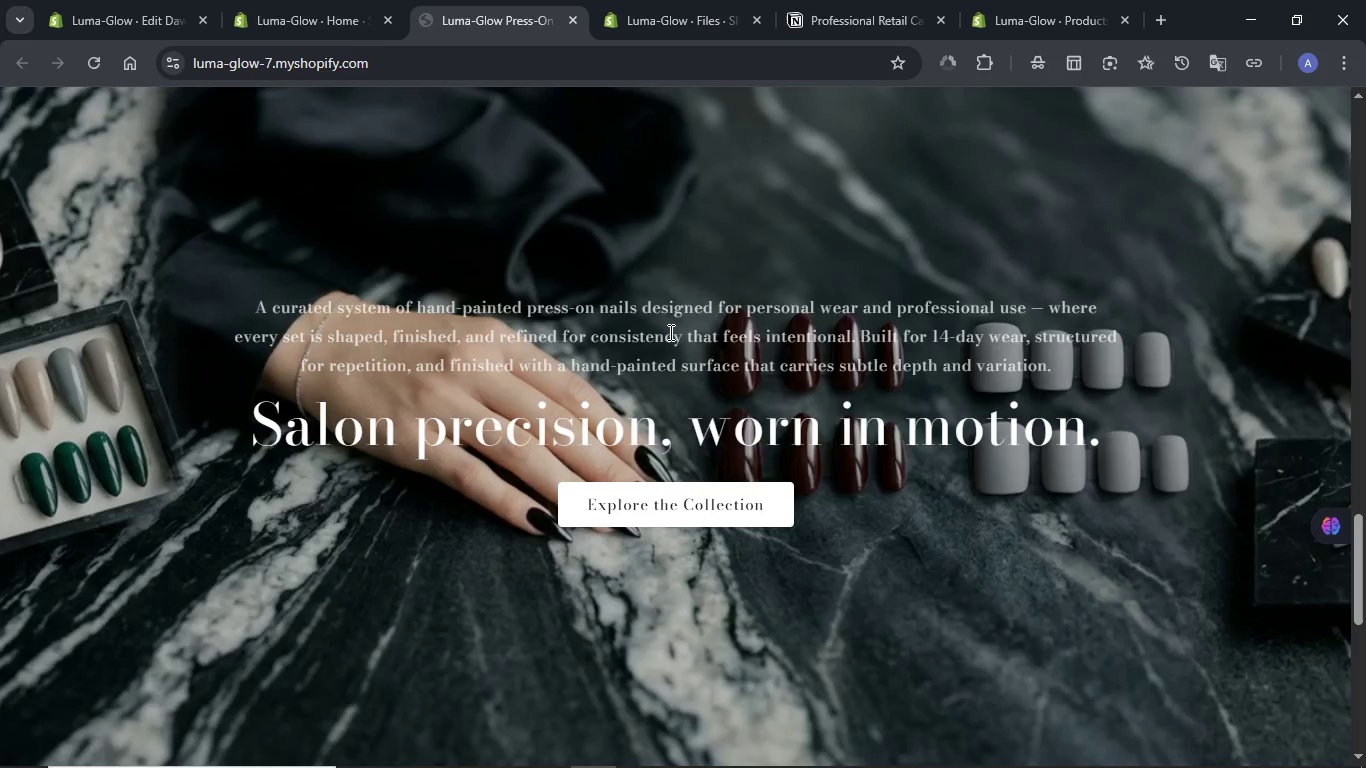 
scroll: coordinate [669, 332], scroll_direction: down, amount: 9.0
 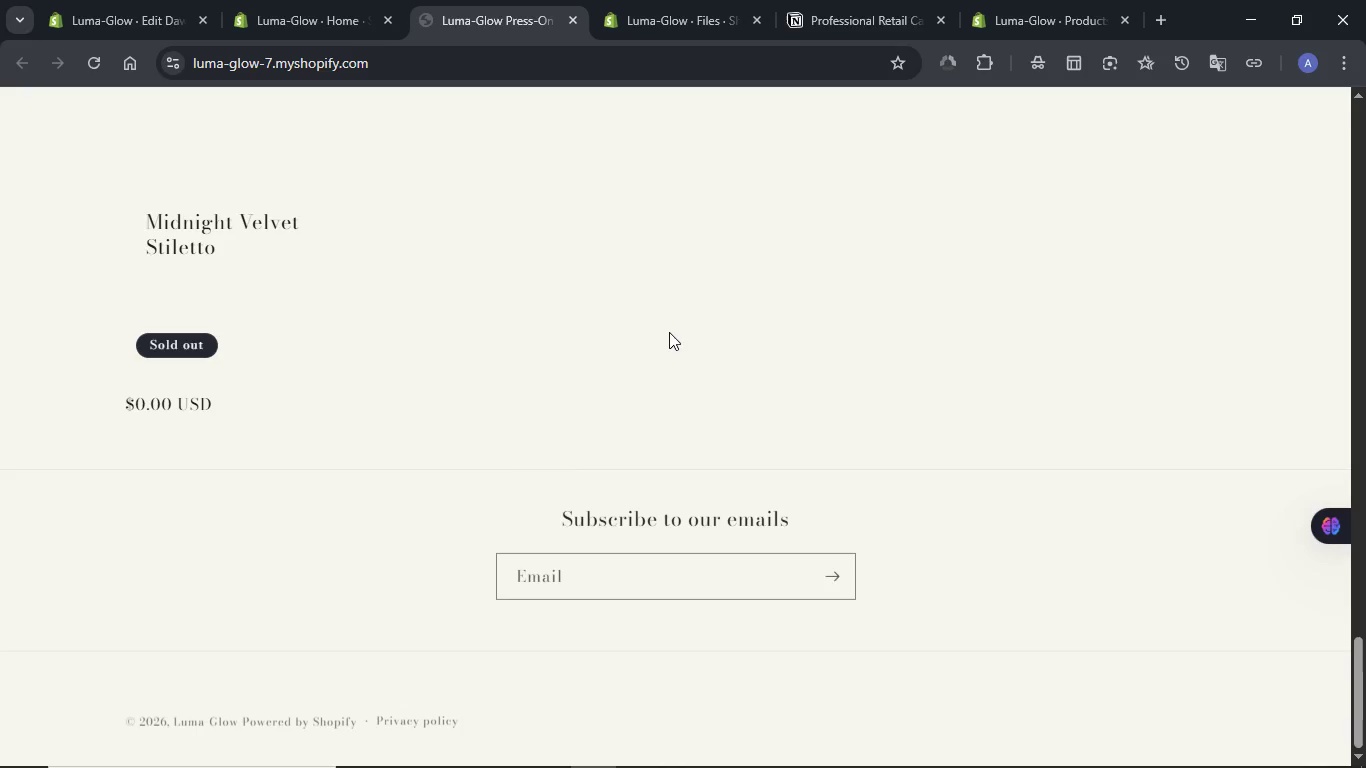 
scroll: coordinate [669, 332], scroll_direction: up, amount: 1.0
 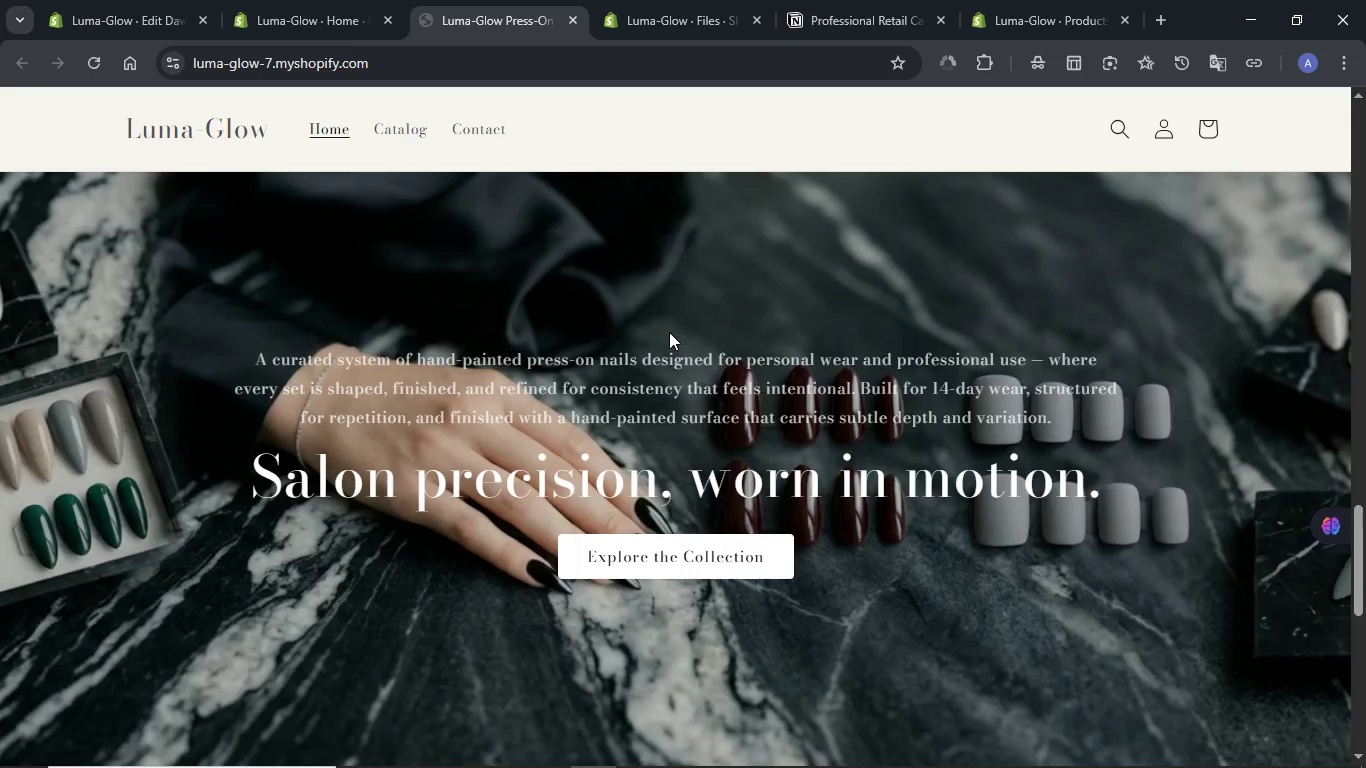 
wait(6.14)
 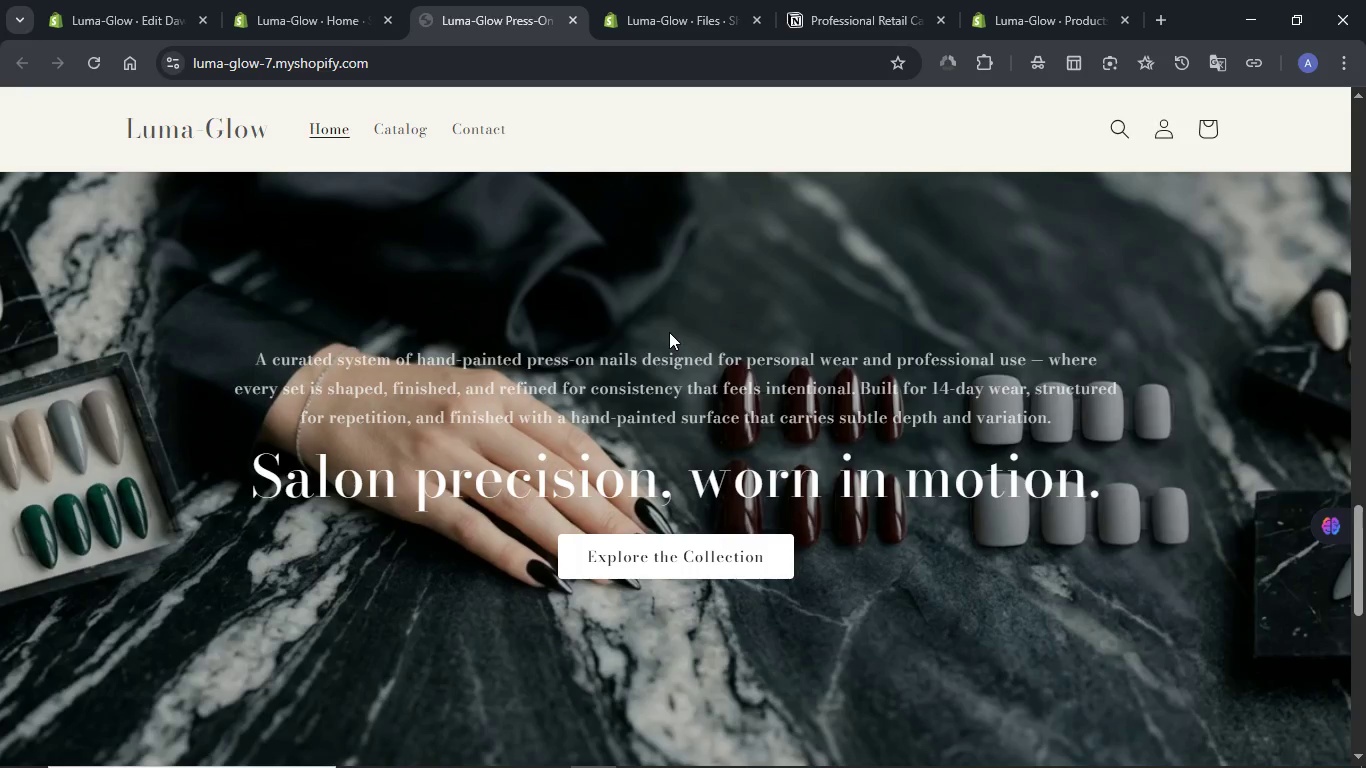 
scroll: coordinate [669, 332], scroll_direction: up, amount: 31.0
 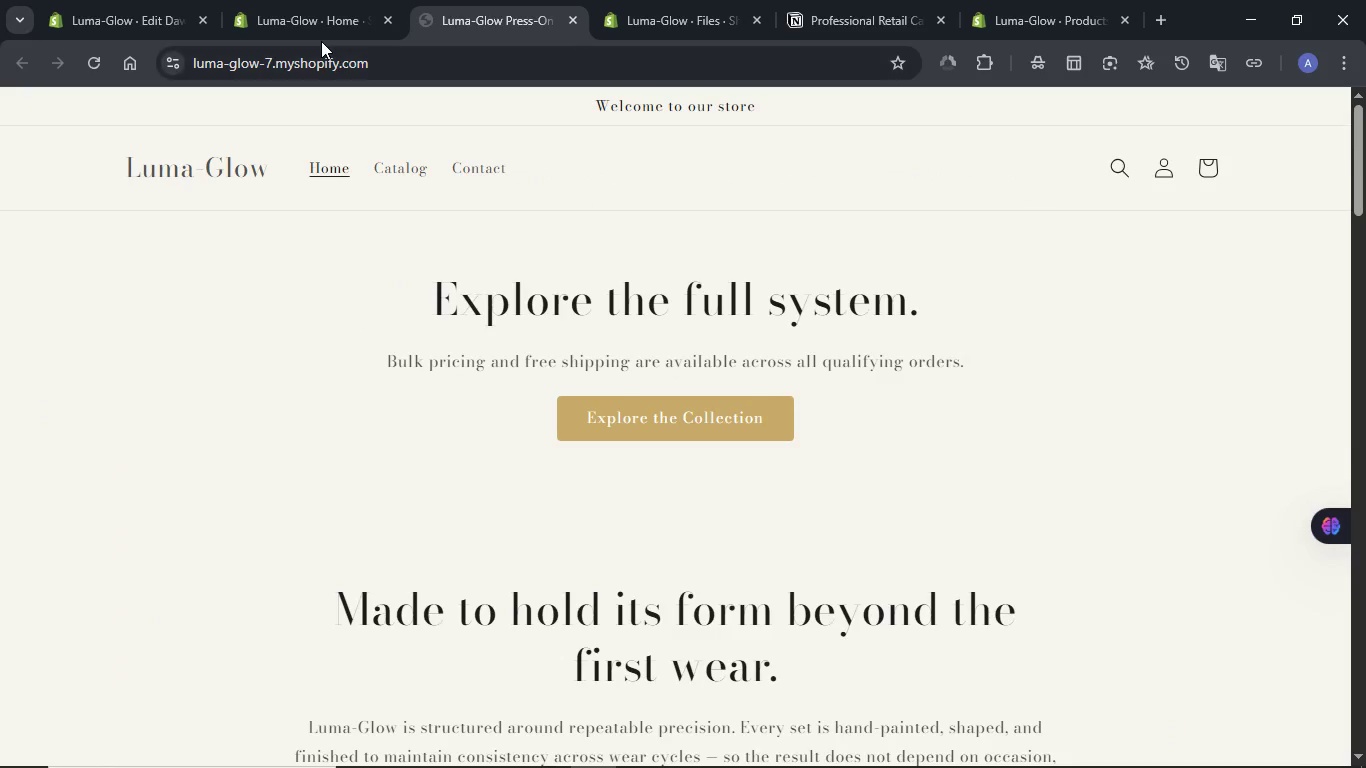 
left_click([292, 14])
 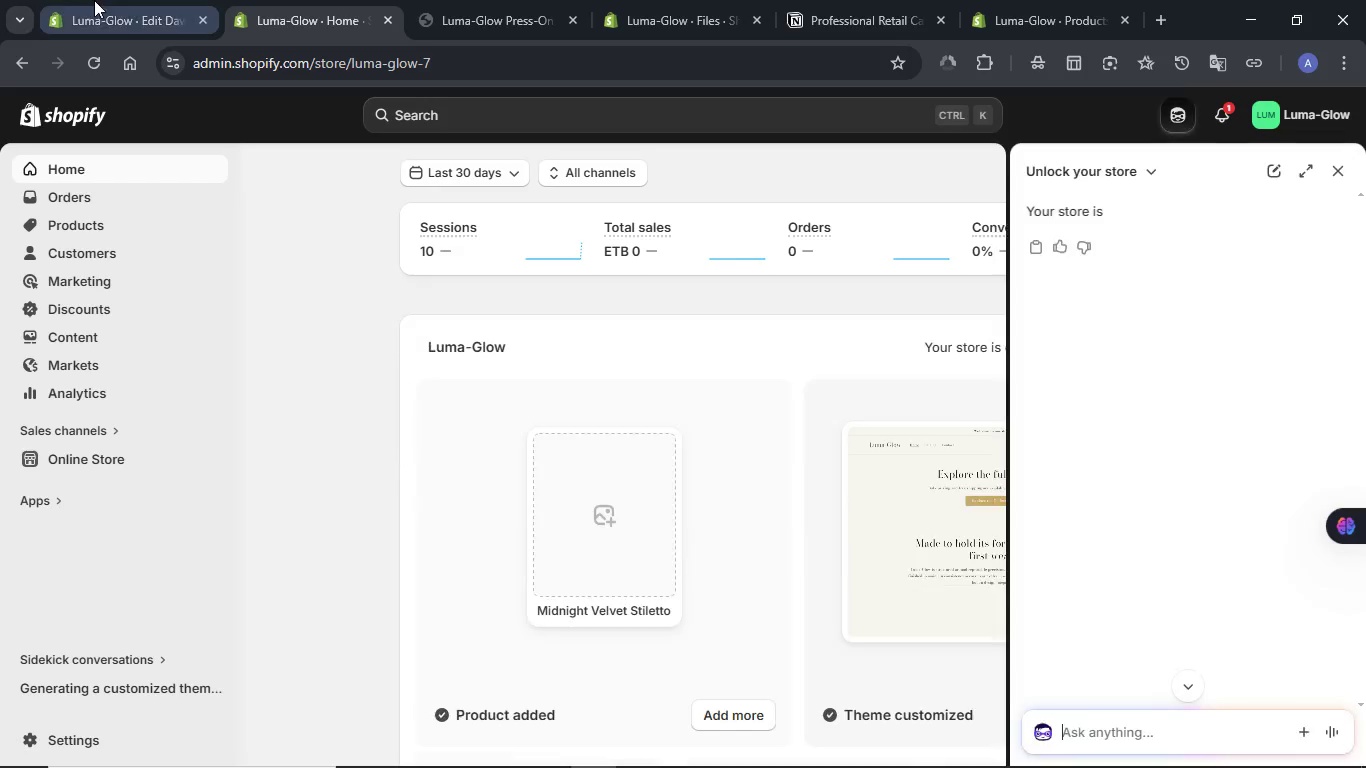 
left_click([90, 0])
 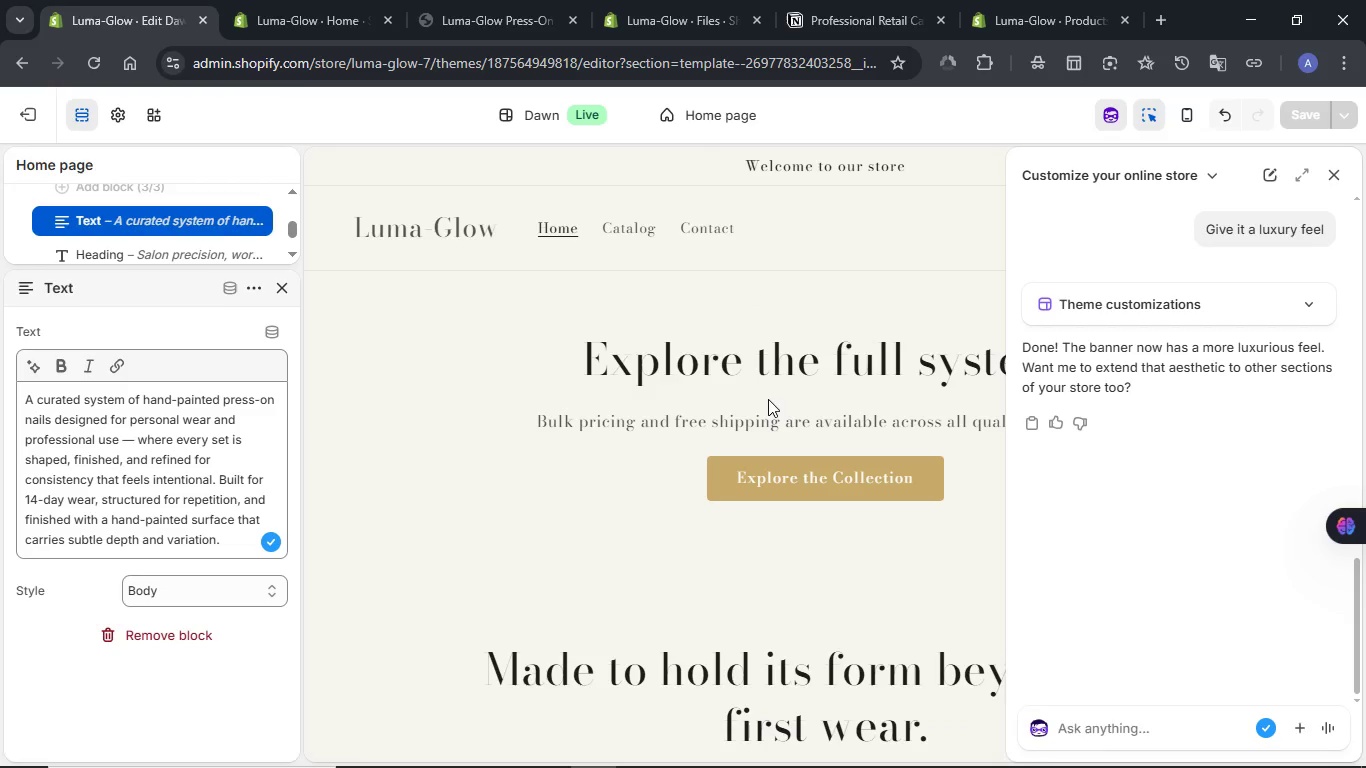 
left_click([768, 399])
 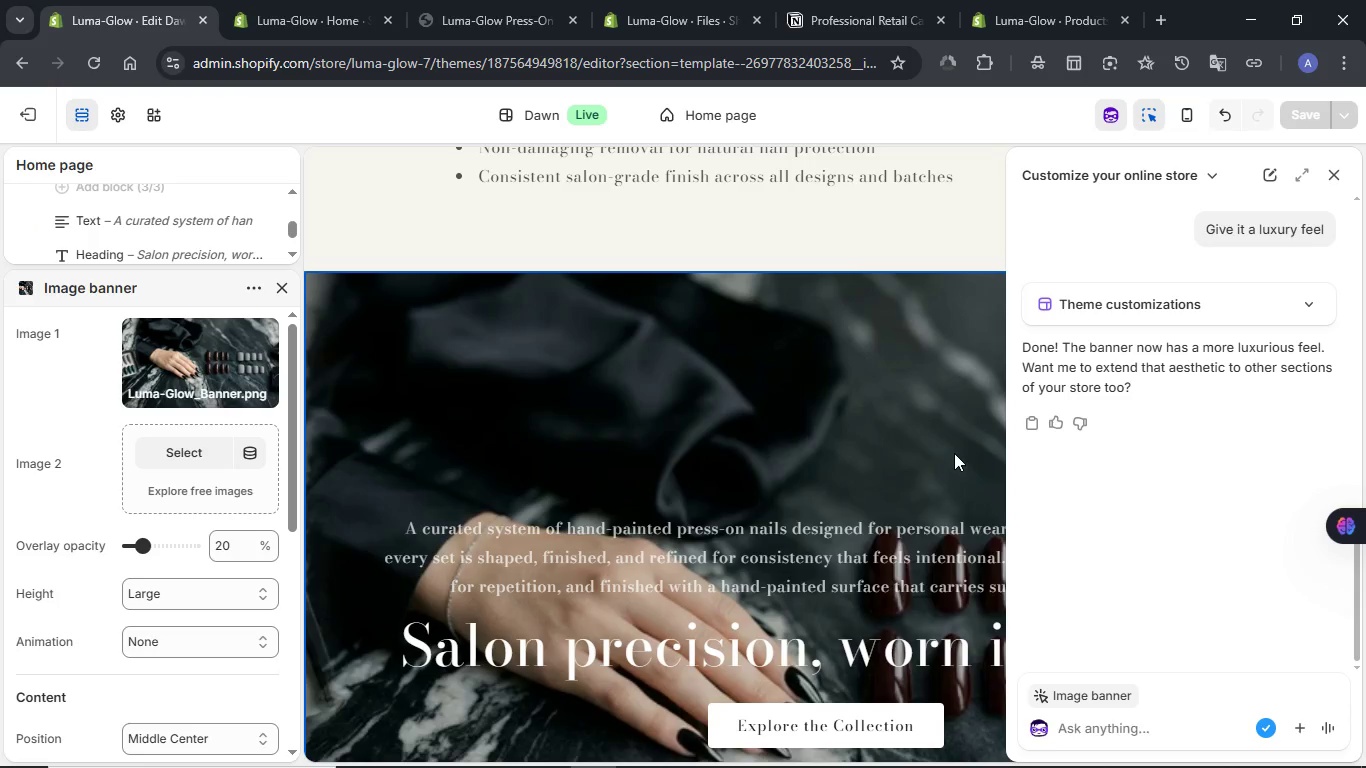 
scroll: coordinate [768, 399], scroll_direction: down, amount: 23.0
 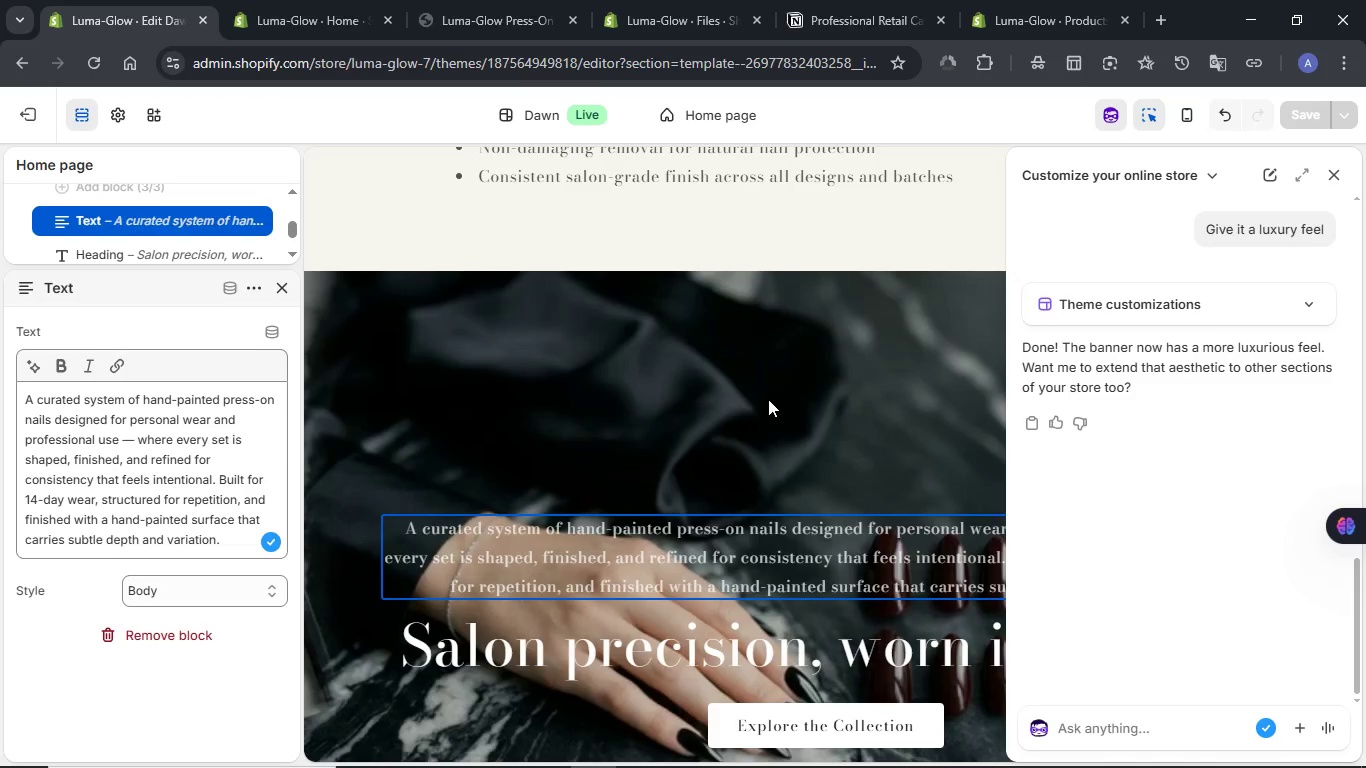 
left_click([1106, 735])
 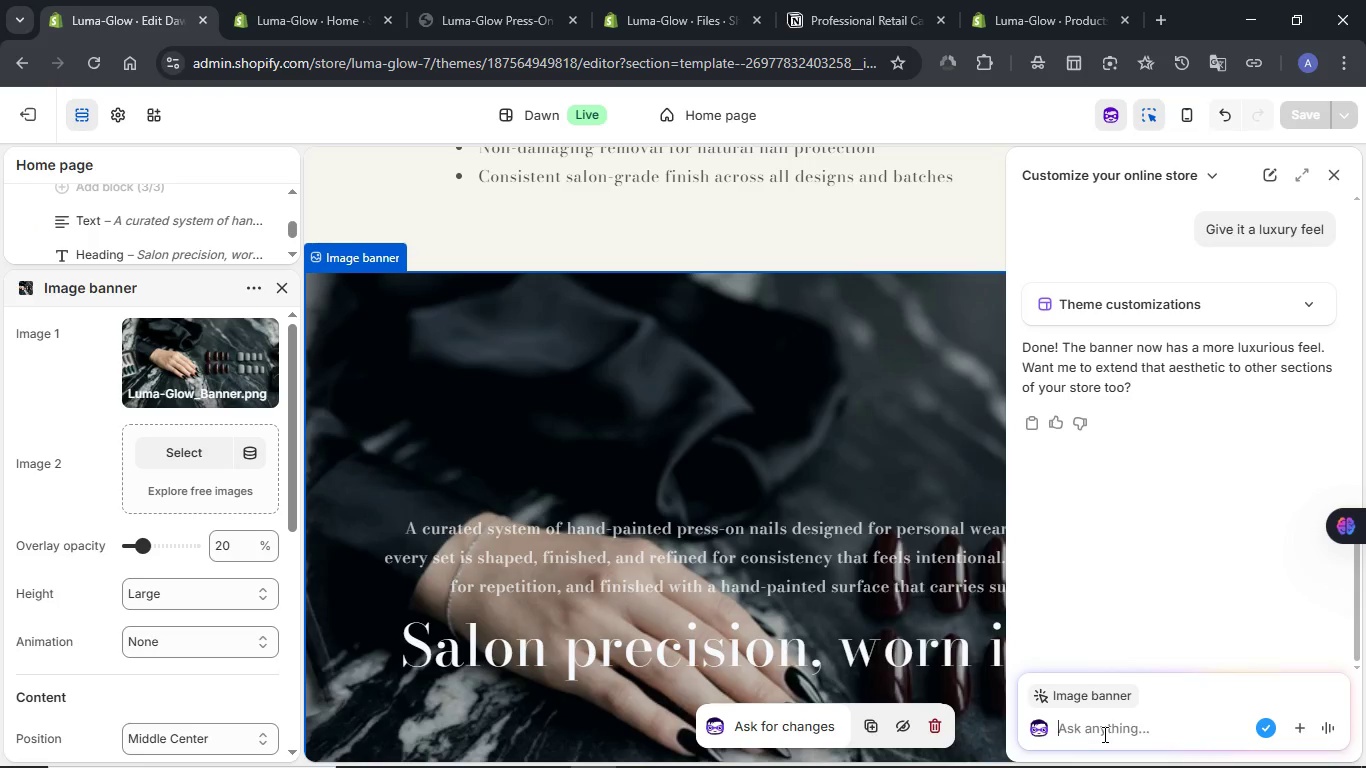 
type(I think thi ssection is bettr)
key(Backspace)
type(er off at the top also the text cuu)
key(Backspace)
type(ldn't stand out agi)
key(Backspace)
type(ainst the background)
 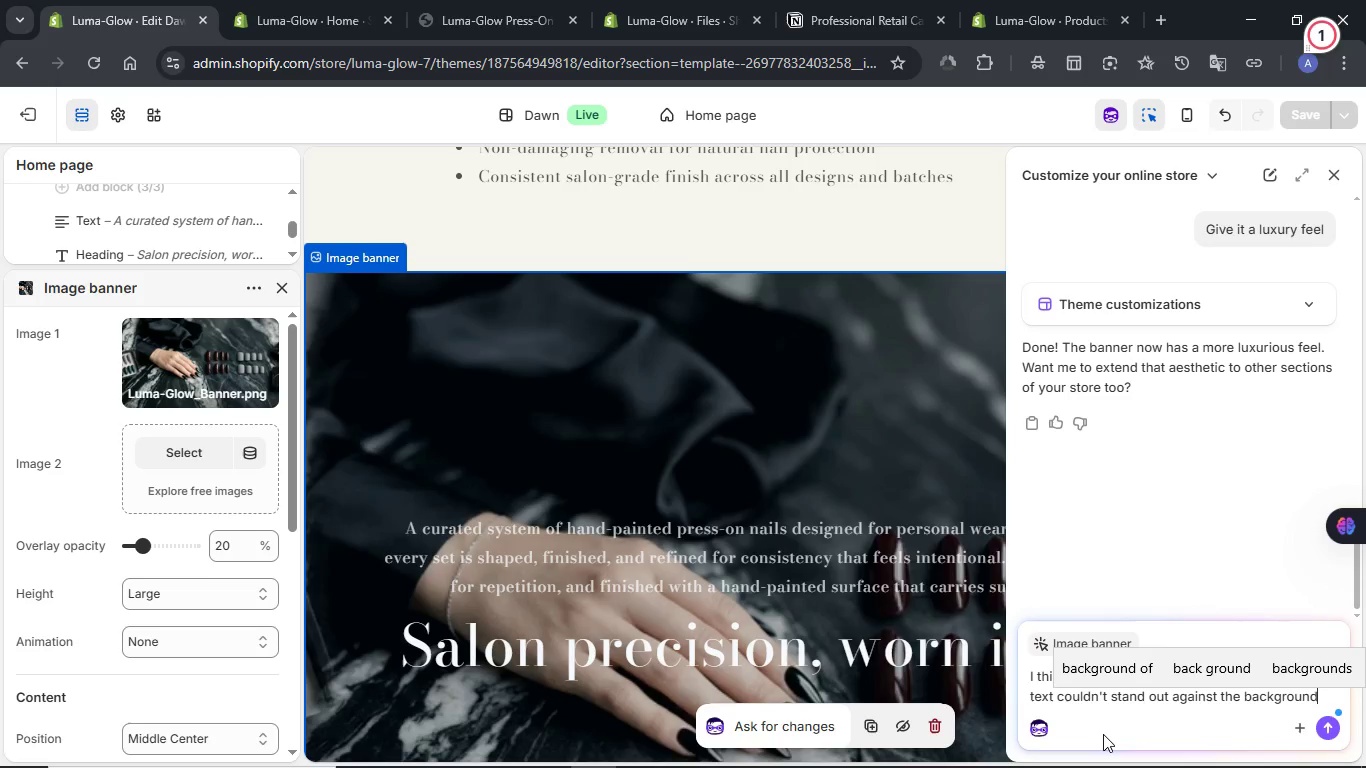 
key(NumpadEnter)
 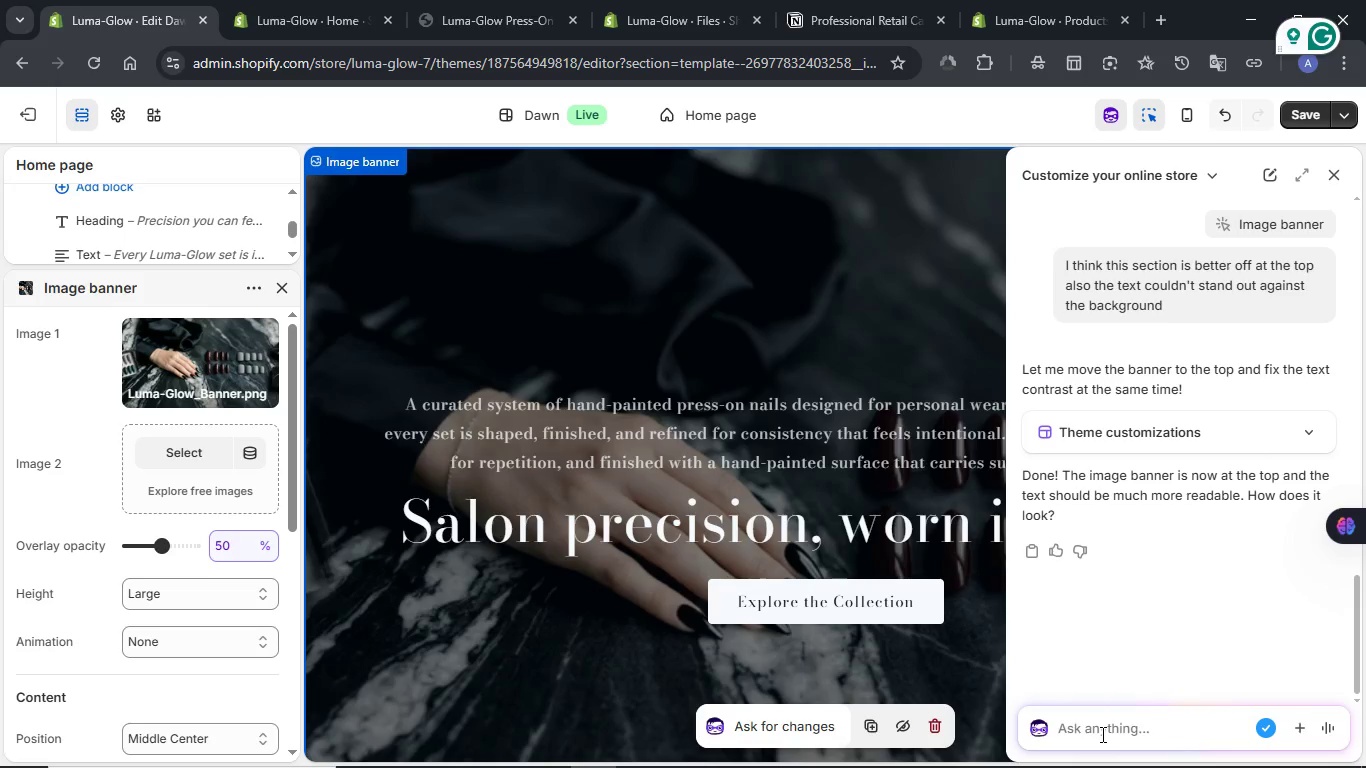 
wait(26.14)
 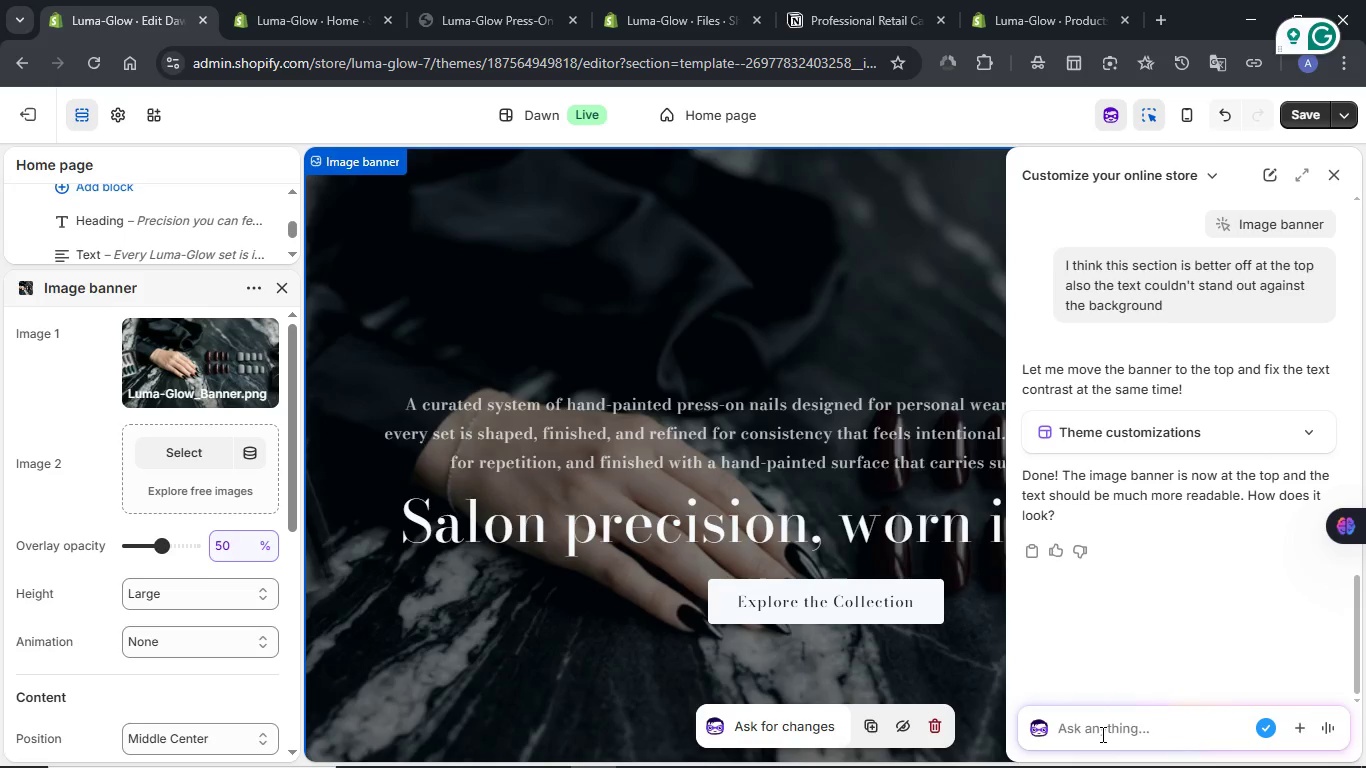 
type(How about we)
 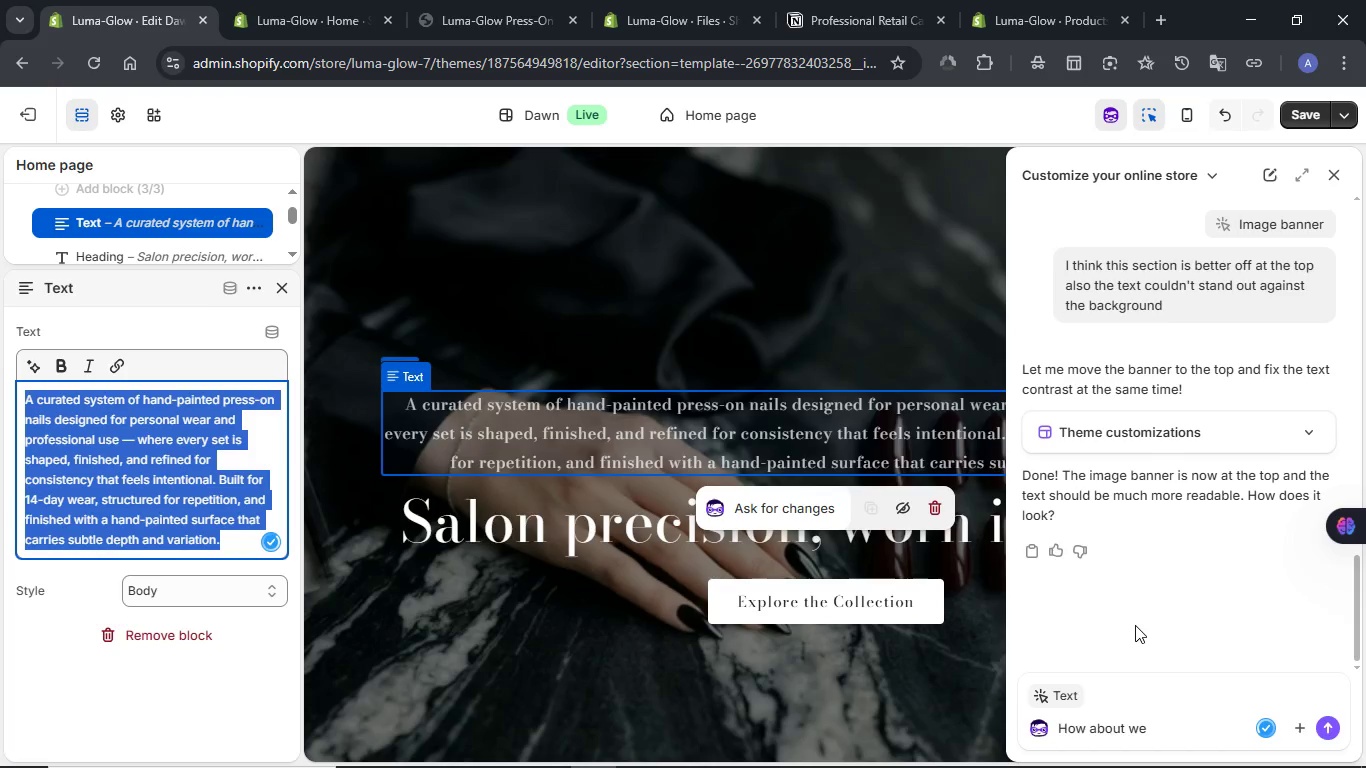 
wait(6.97)
 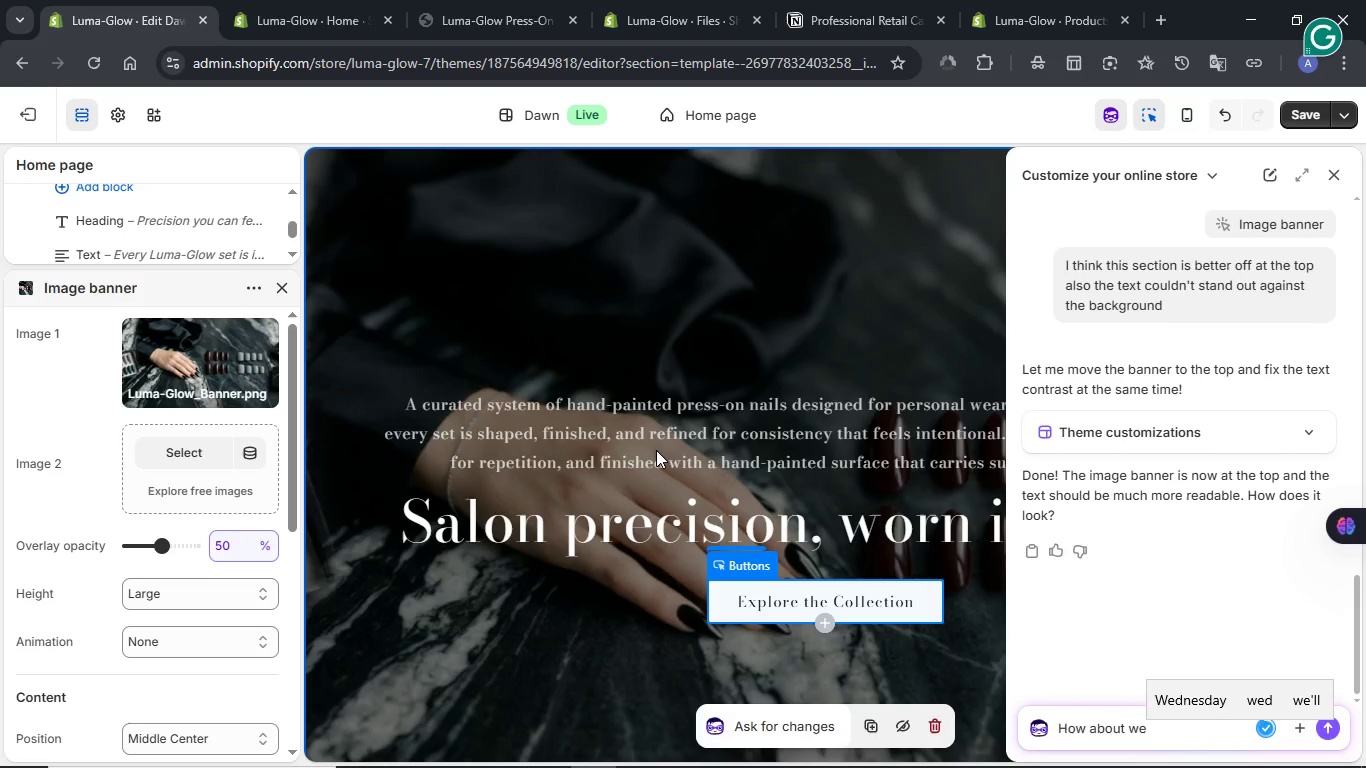 
type( experiment with the text color, )
 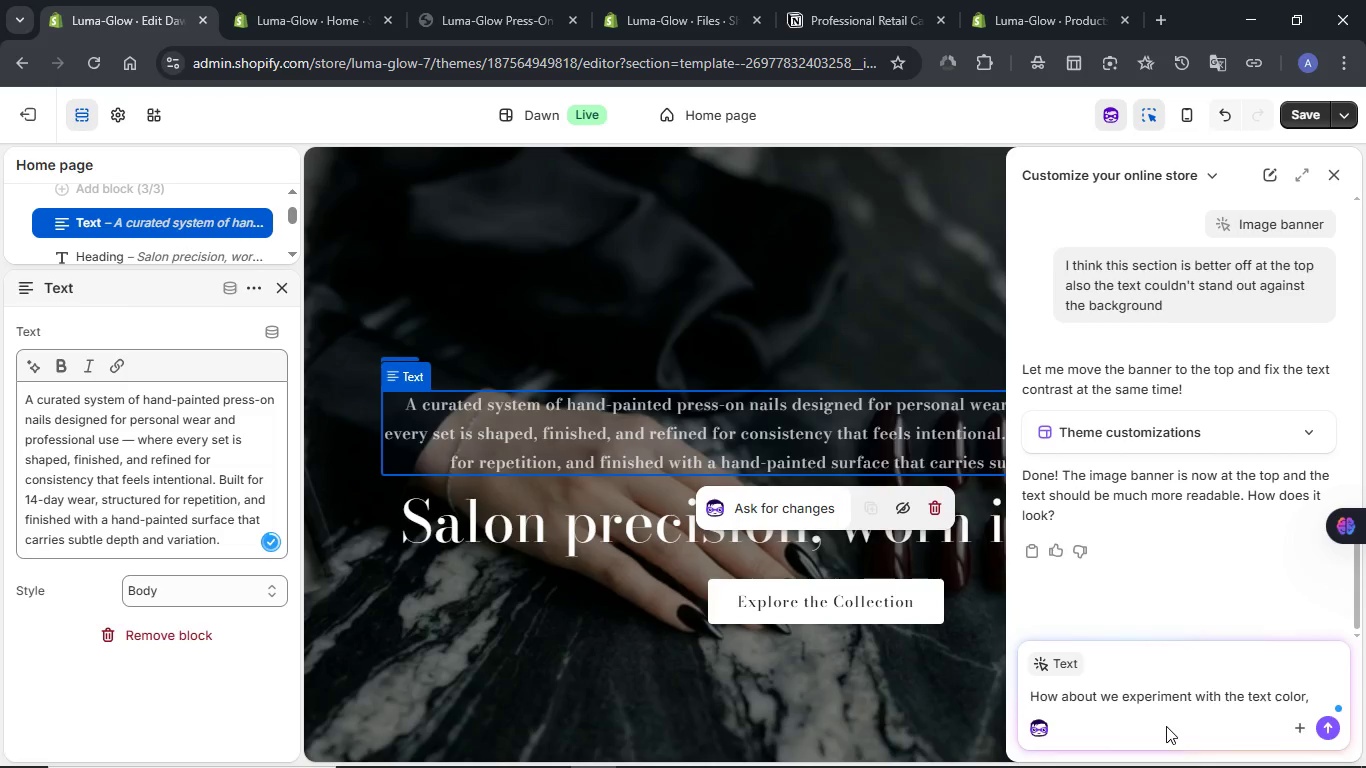 
type(also Ip)
key(Backspace)
key(Backspace)
key(Backspace)
type(I prefer the CTA In gold)
key(NumpadEnter)
 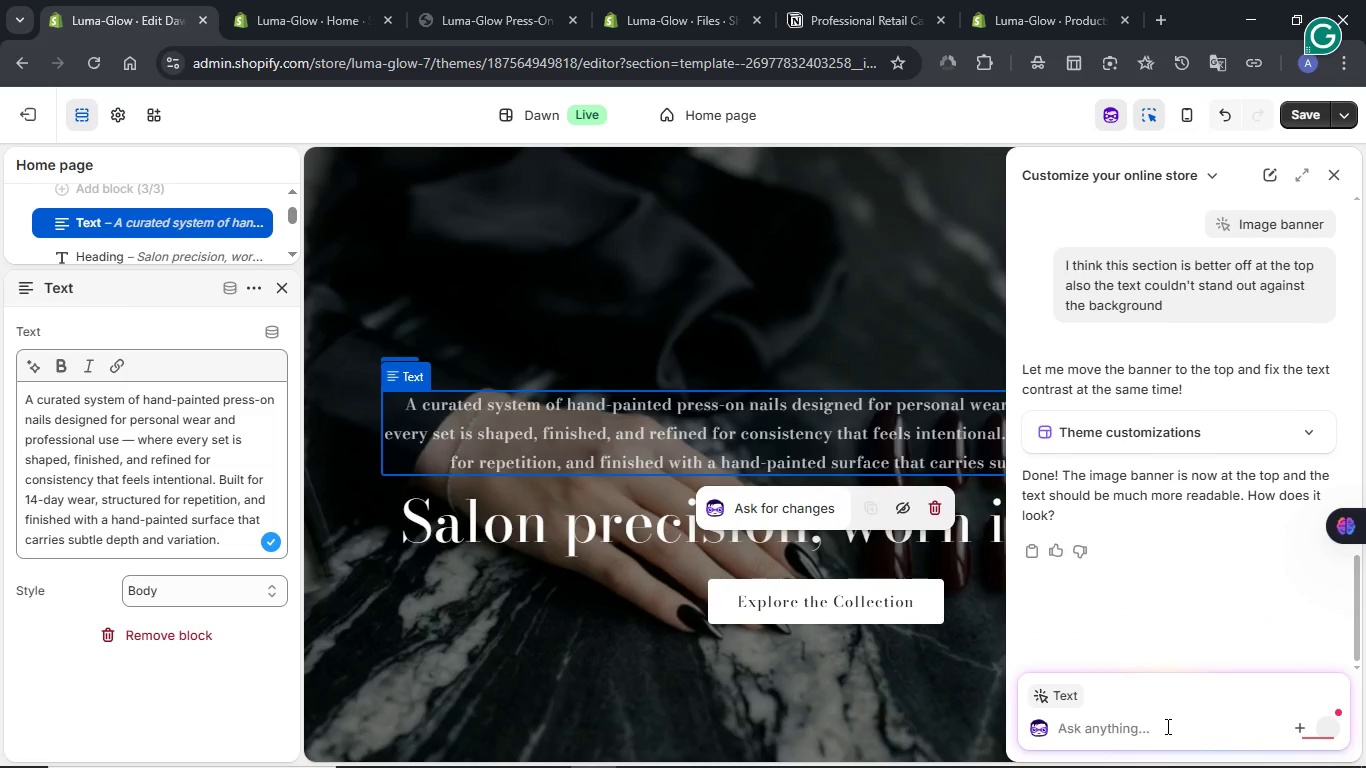 
wait(23.0)
 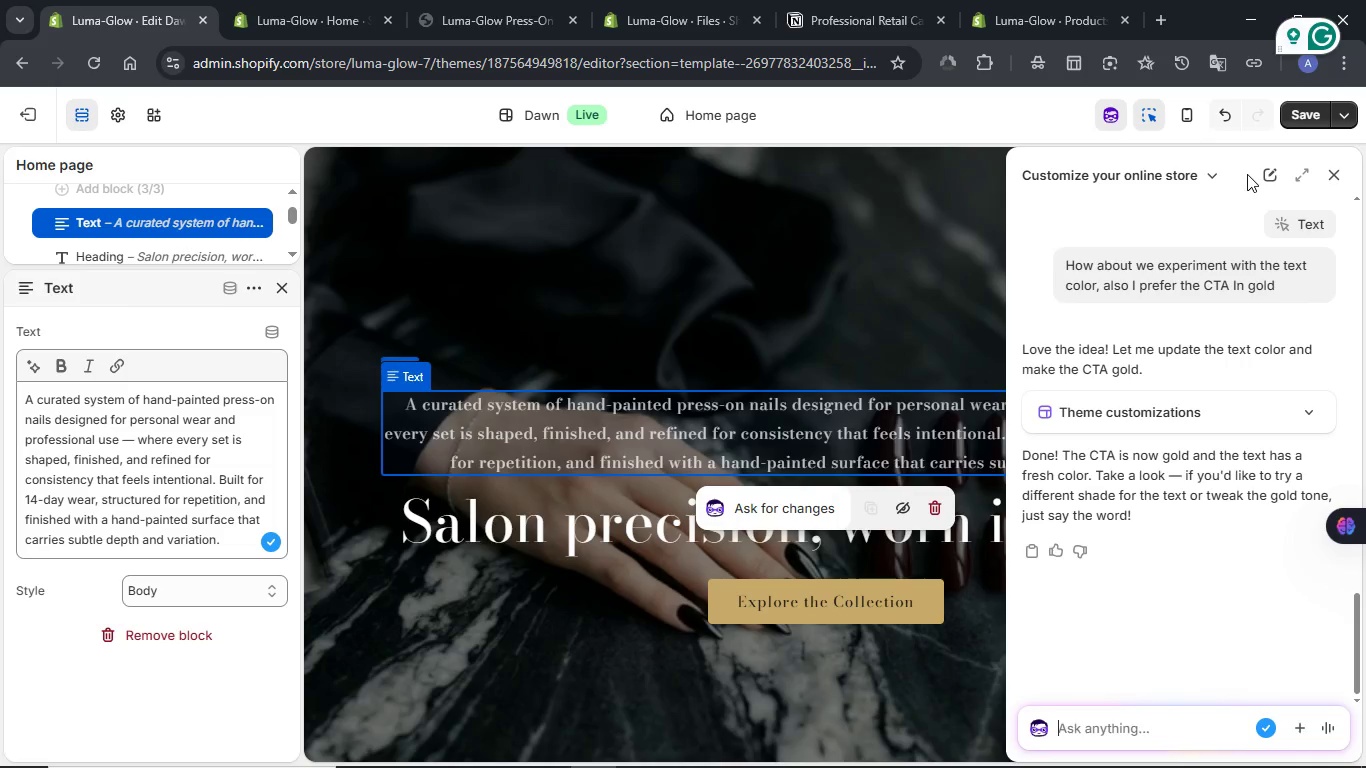 
left_click([1298, 114])
 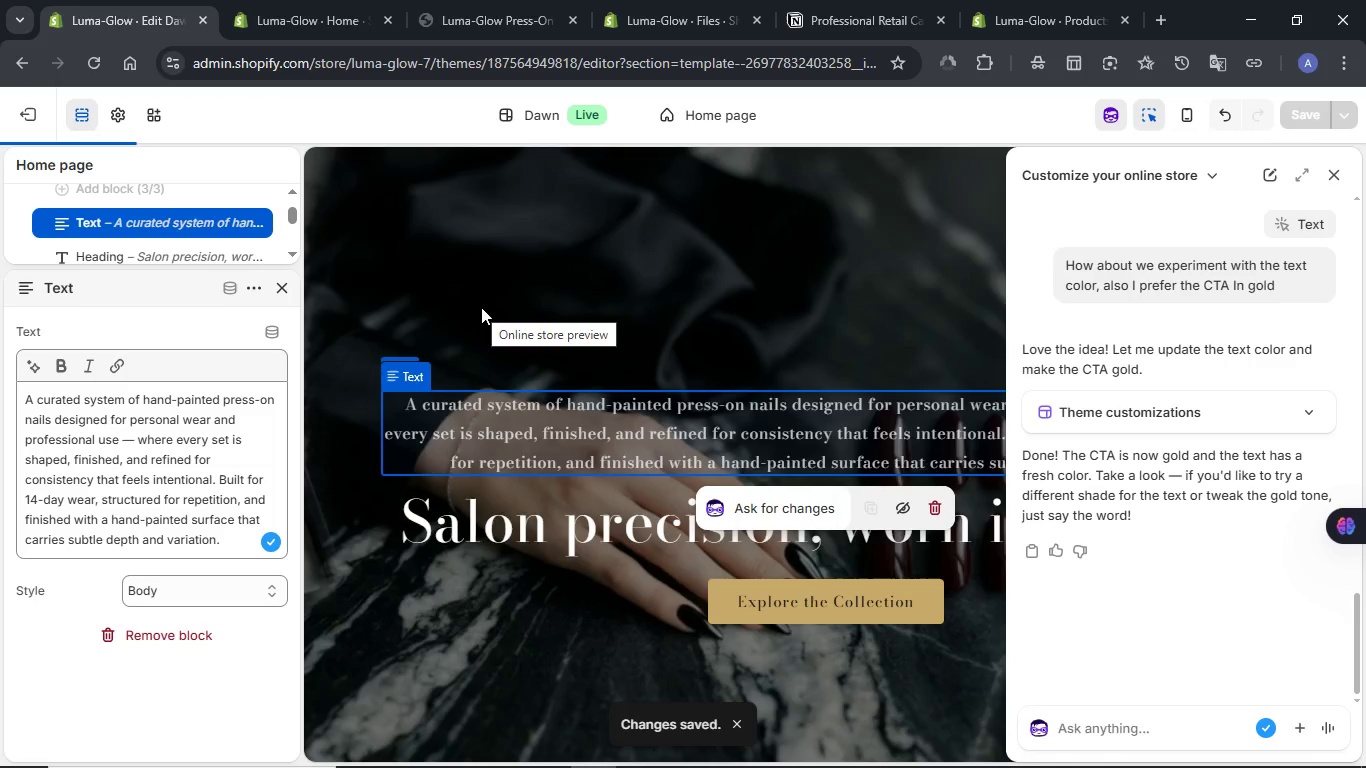 
wait(8.05)
 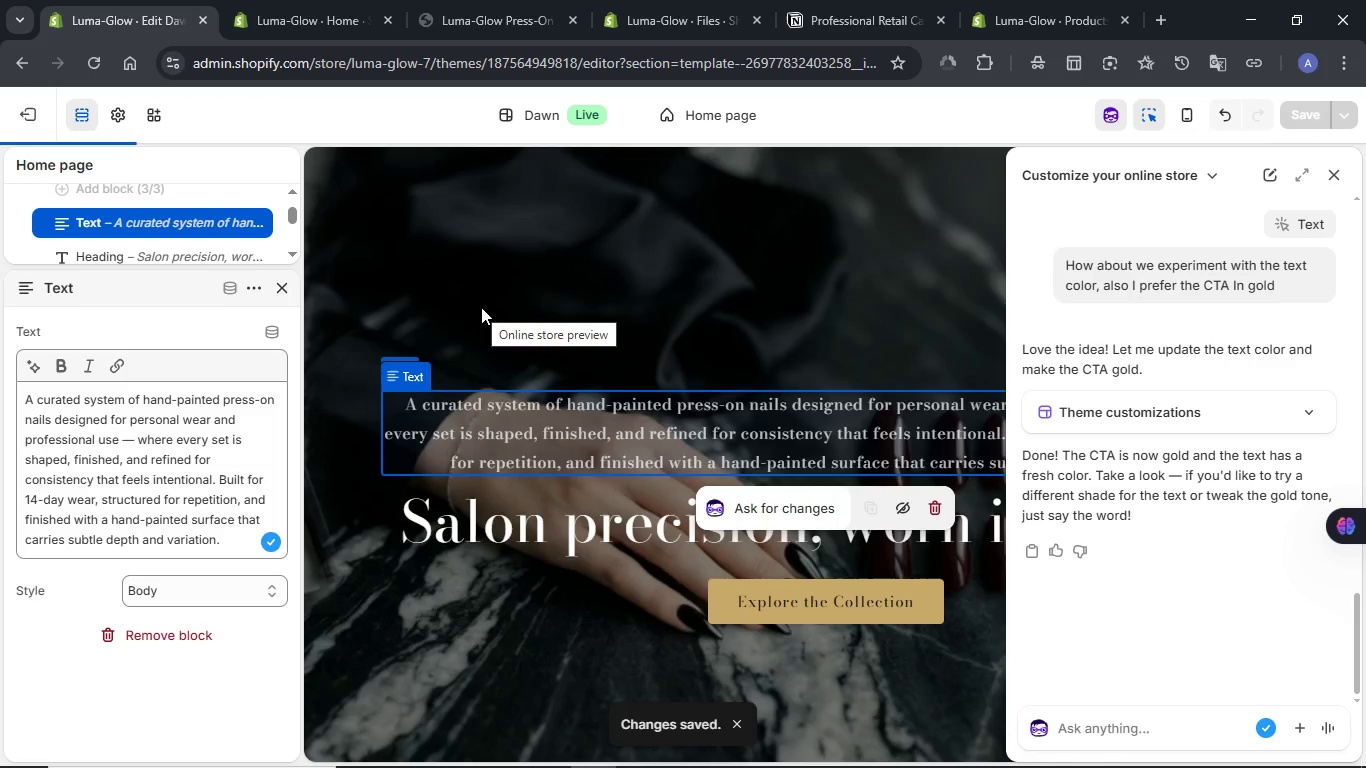 
left_click([461, 12])
 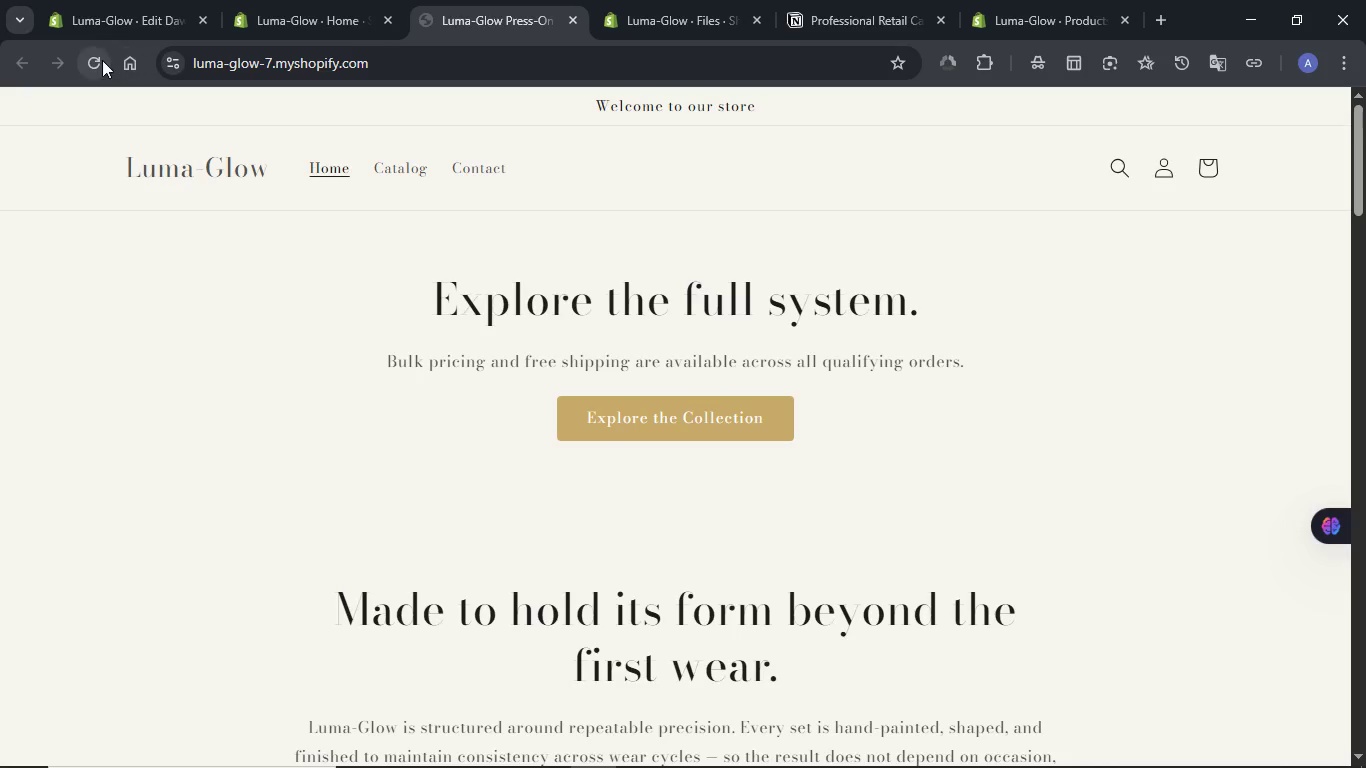 
left_click([102, 60])
 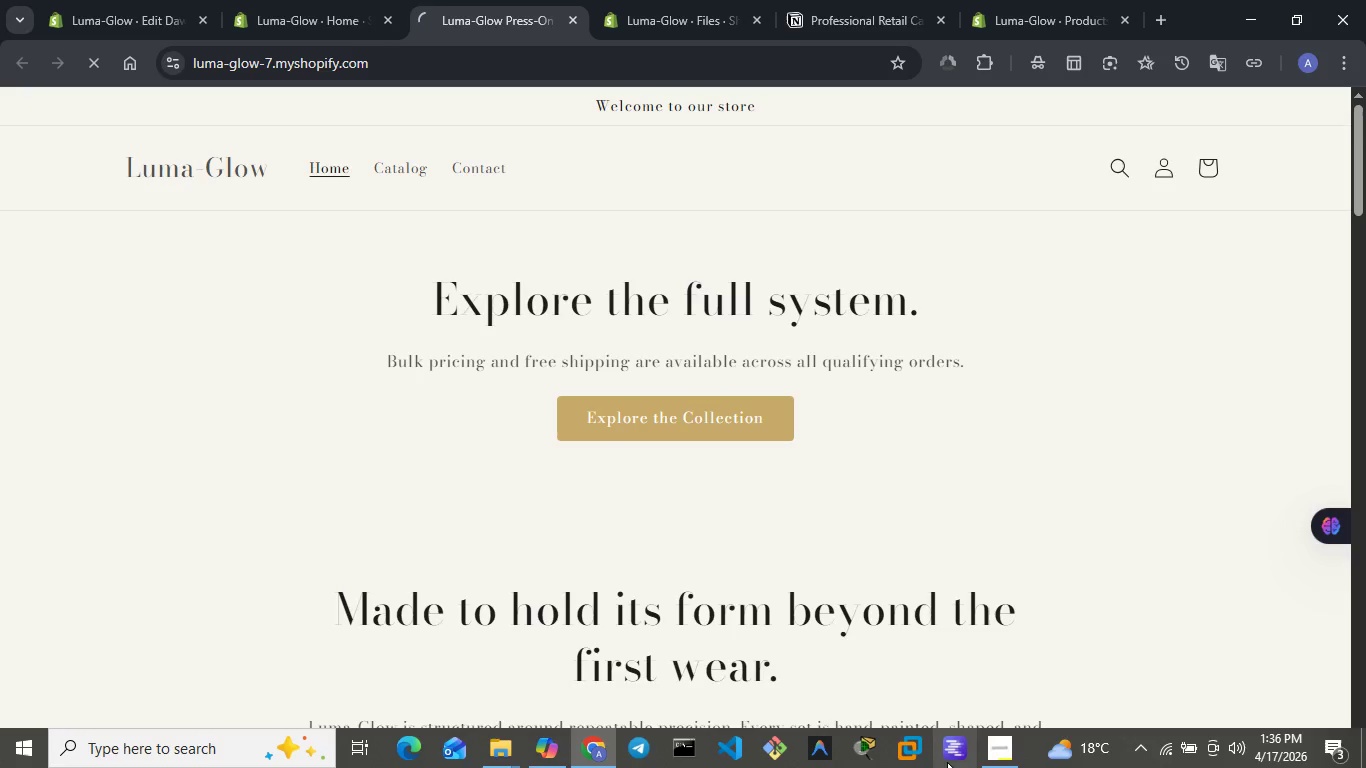 
left_click([1000, 755])
 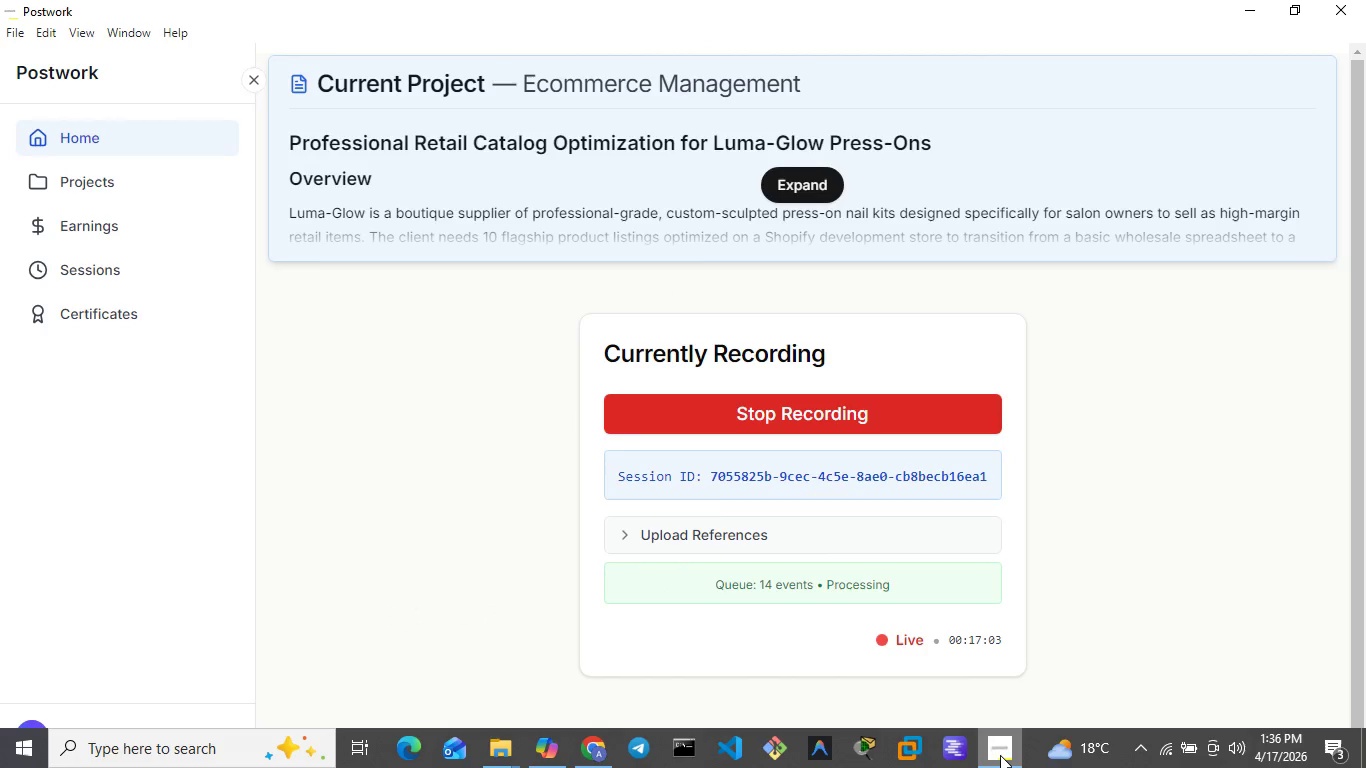 
left_click([1000, 755])
 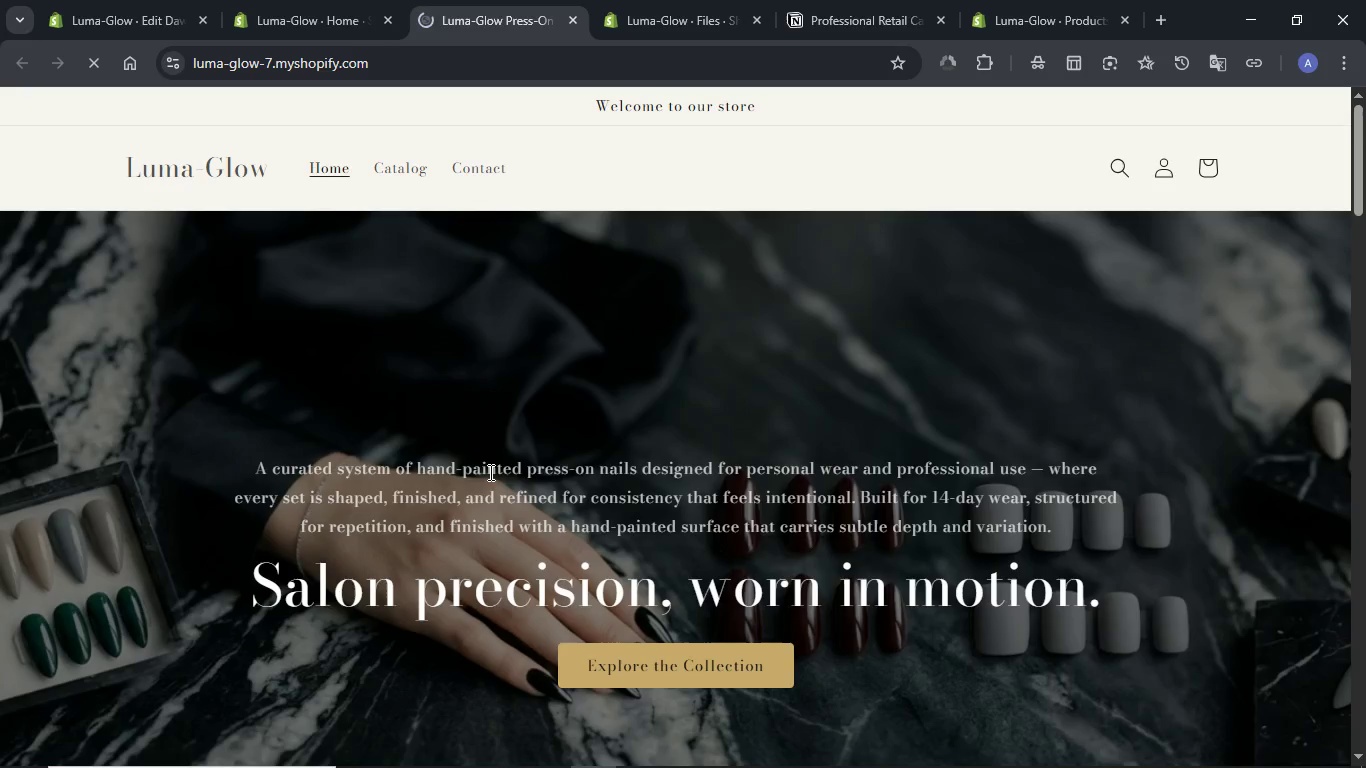 
scroll: coordinate [597, 472], scroll_direction: down, amount: 1.0
 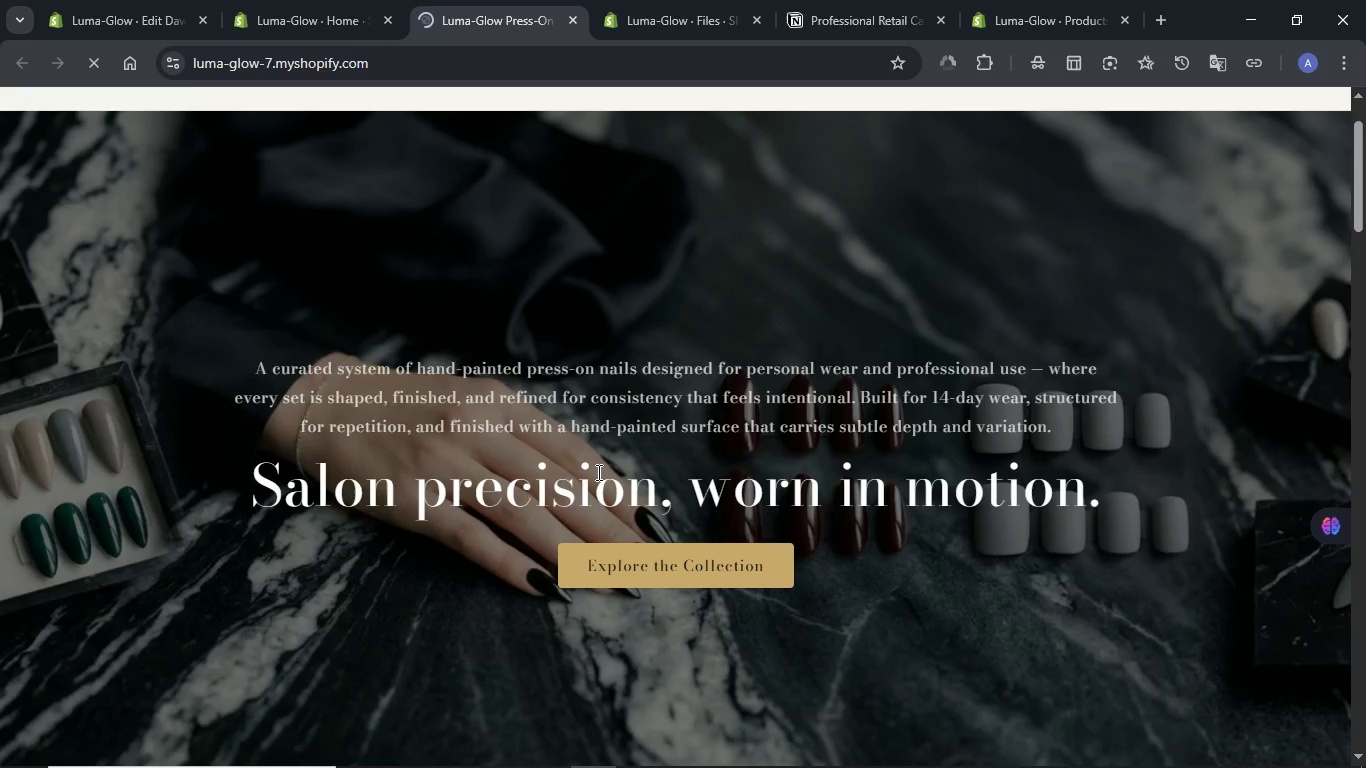 
scroll: coordinate [597, 472], scroll_direction: up, amount: 1.0
 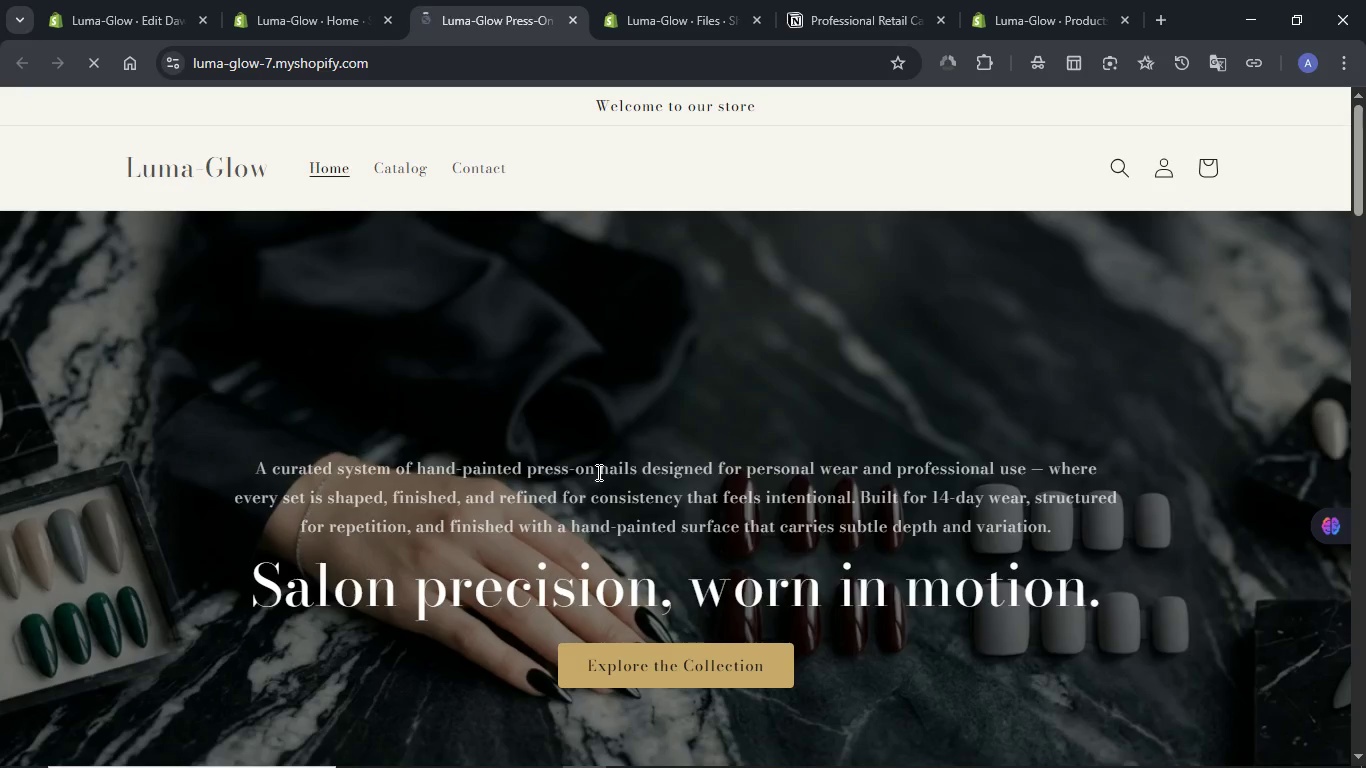 
scroll: coordinate [597, 472], scroll_direction: down, amount: 1.0
 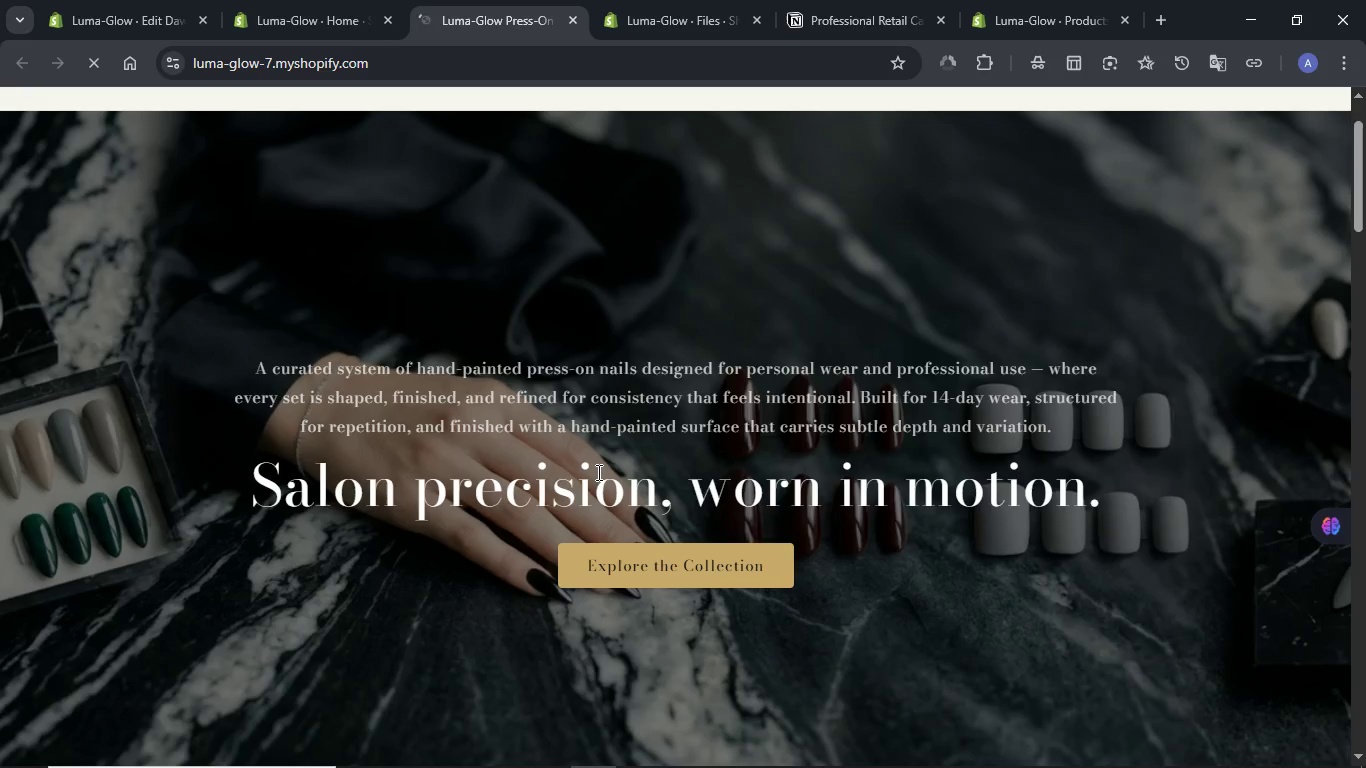 
wait(7.64)
 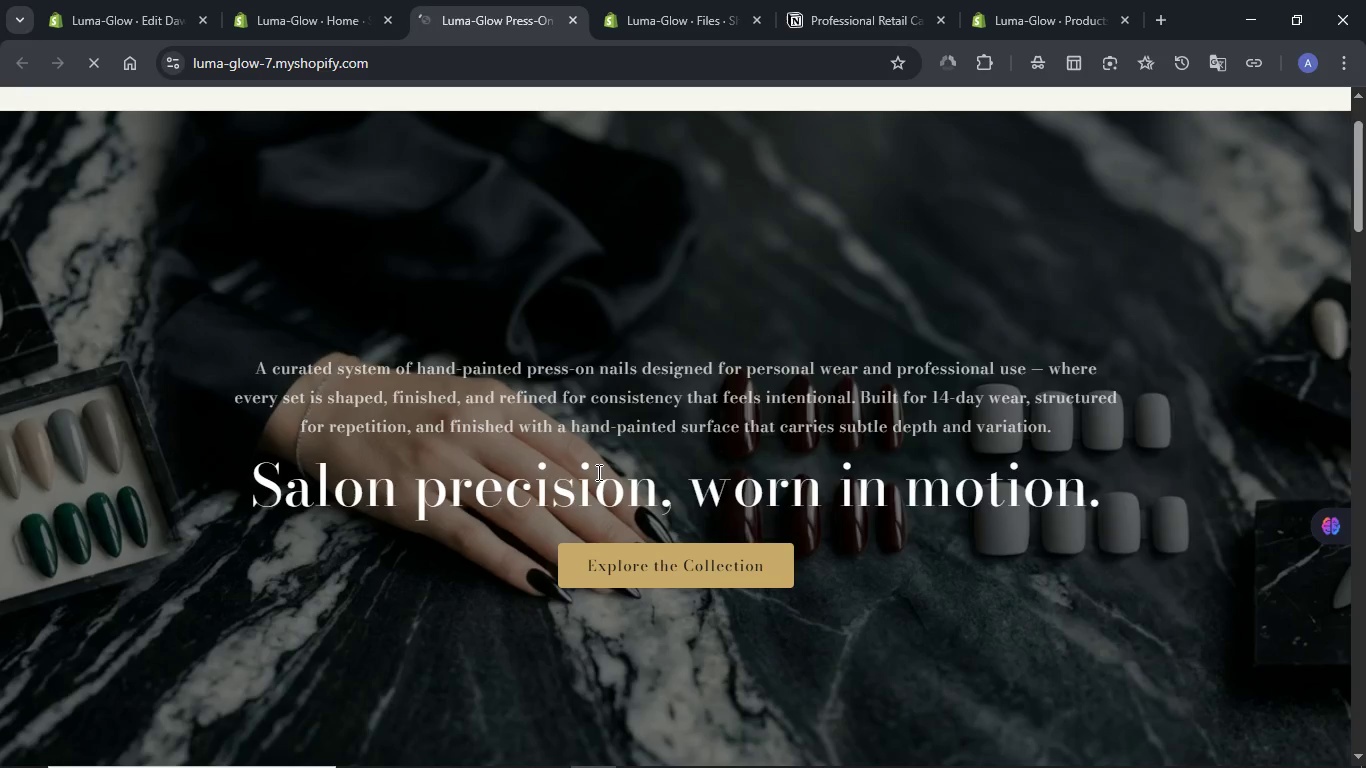 
scroll: coordinate [597, 472], scroll_direction: down, amount: 3.0
 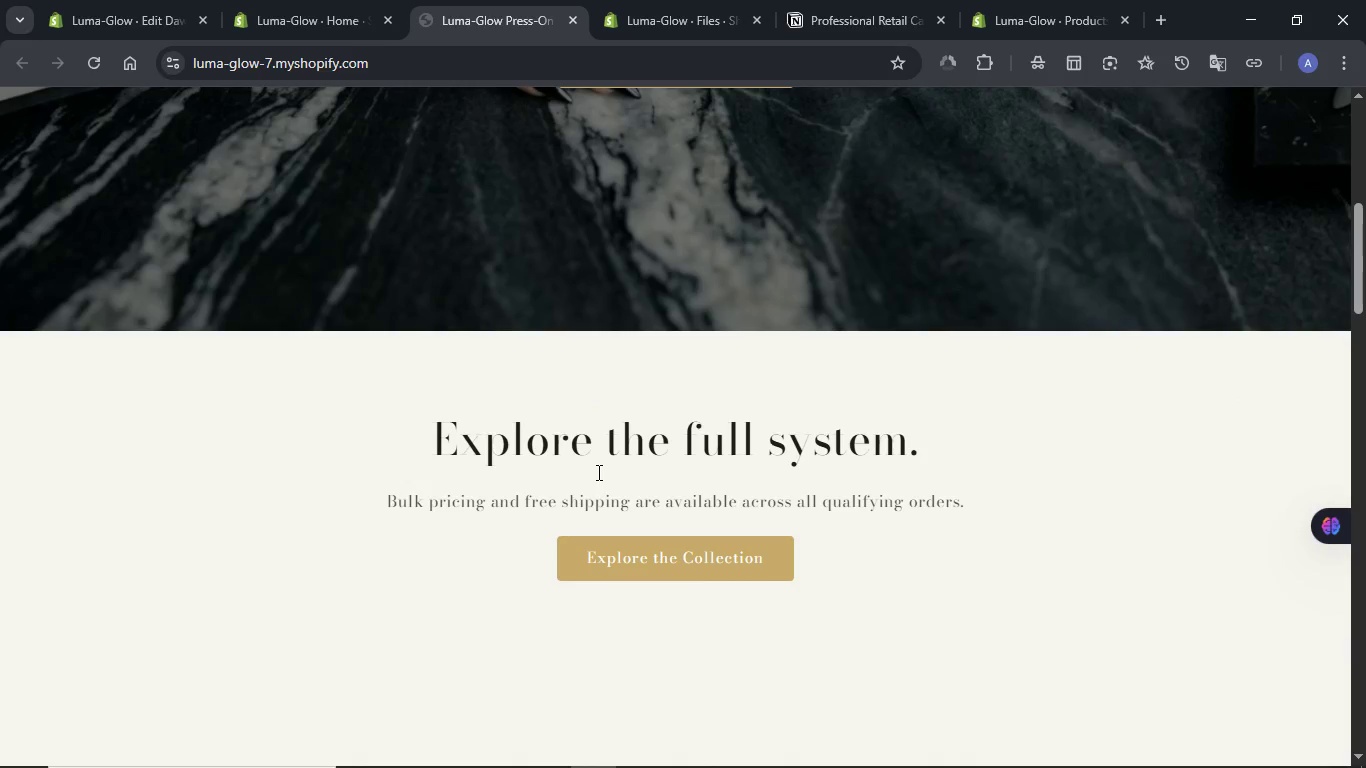 
scroll: coordinate [597, 472], scroll_direction: up, amount: 2.0
 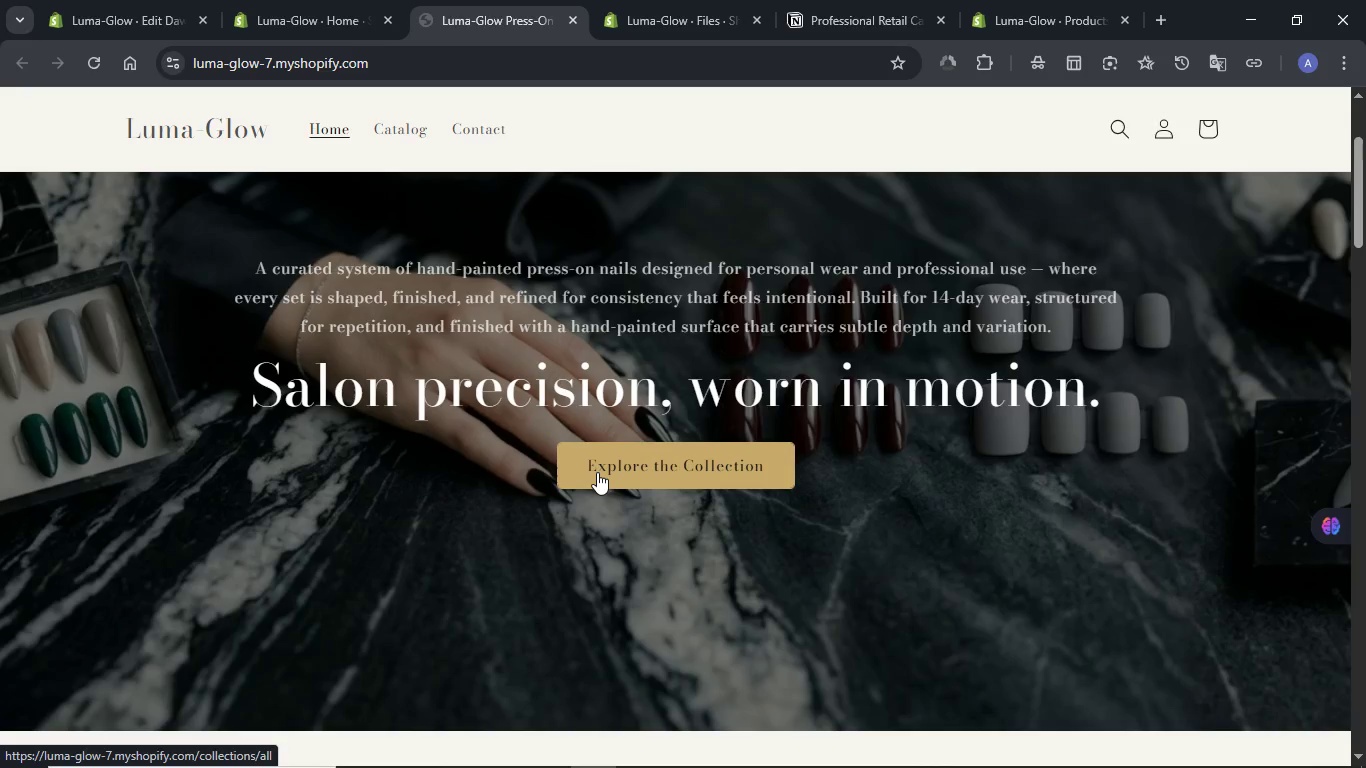 
wait(6.31)
 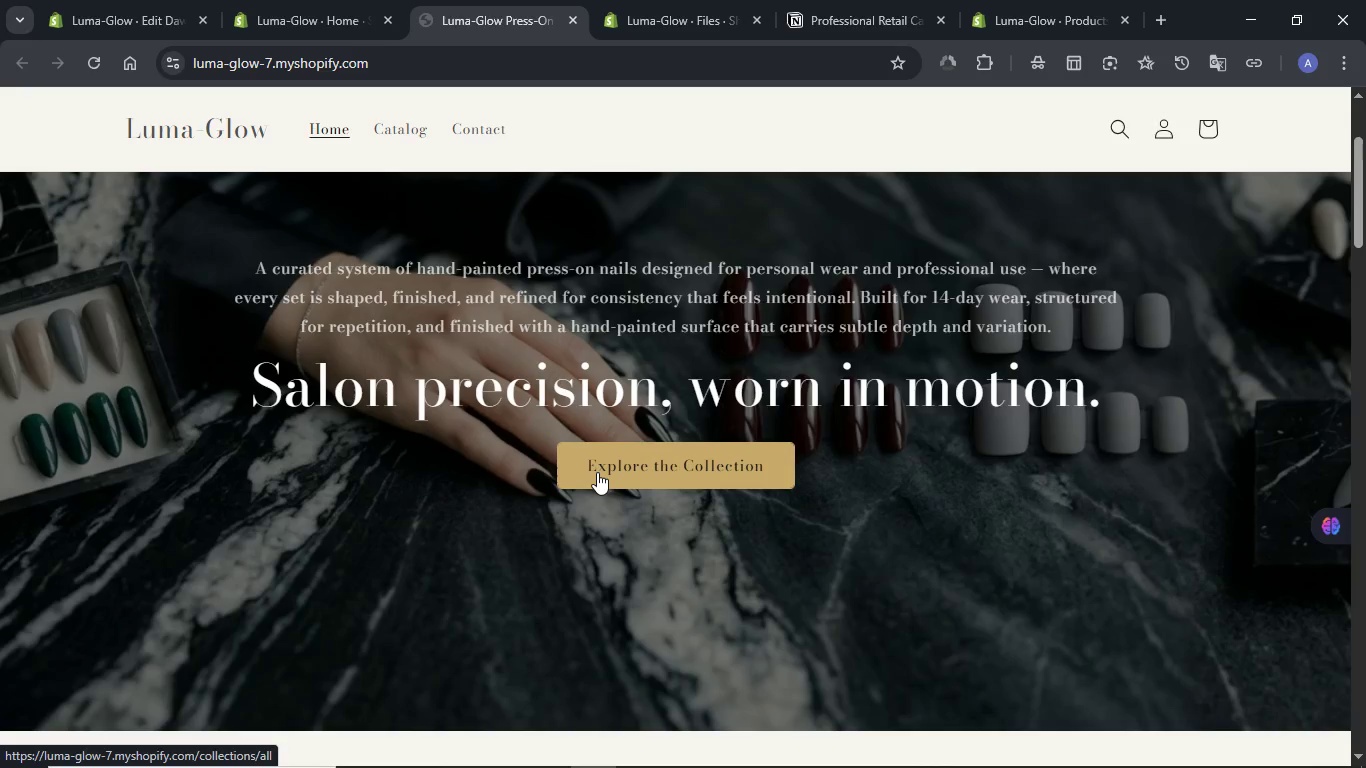 
scroll: coordinate [597, 472], scroll_direction: down, amount: 3.0
 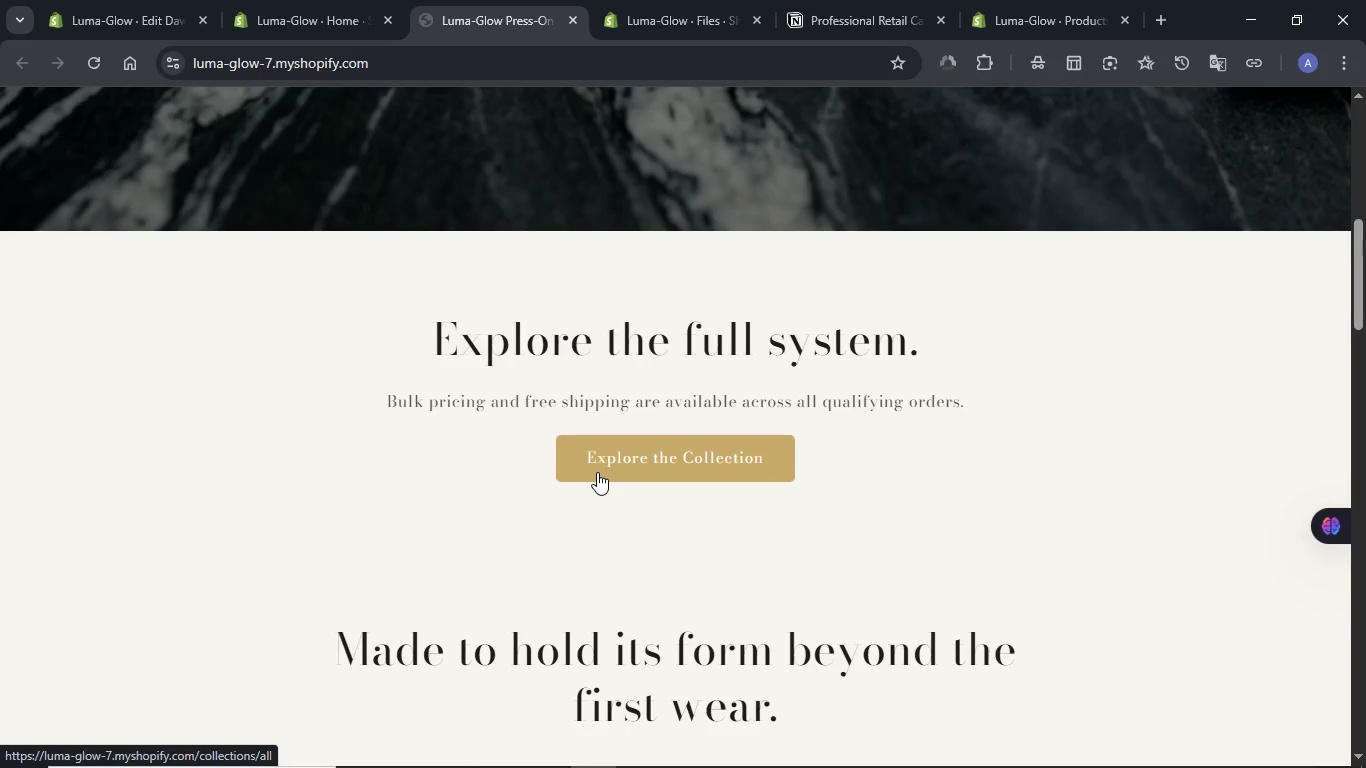 
wait(5.28)
 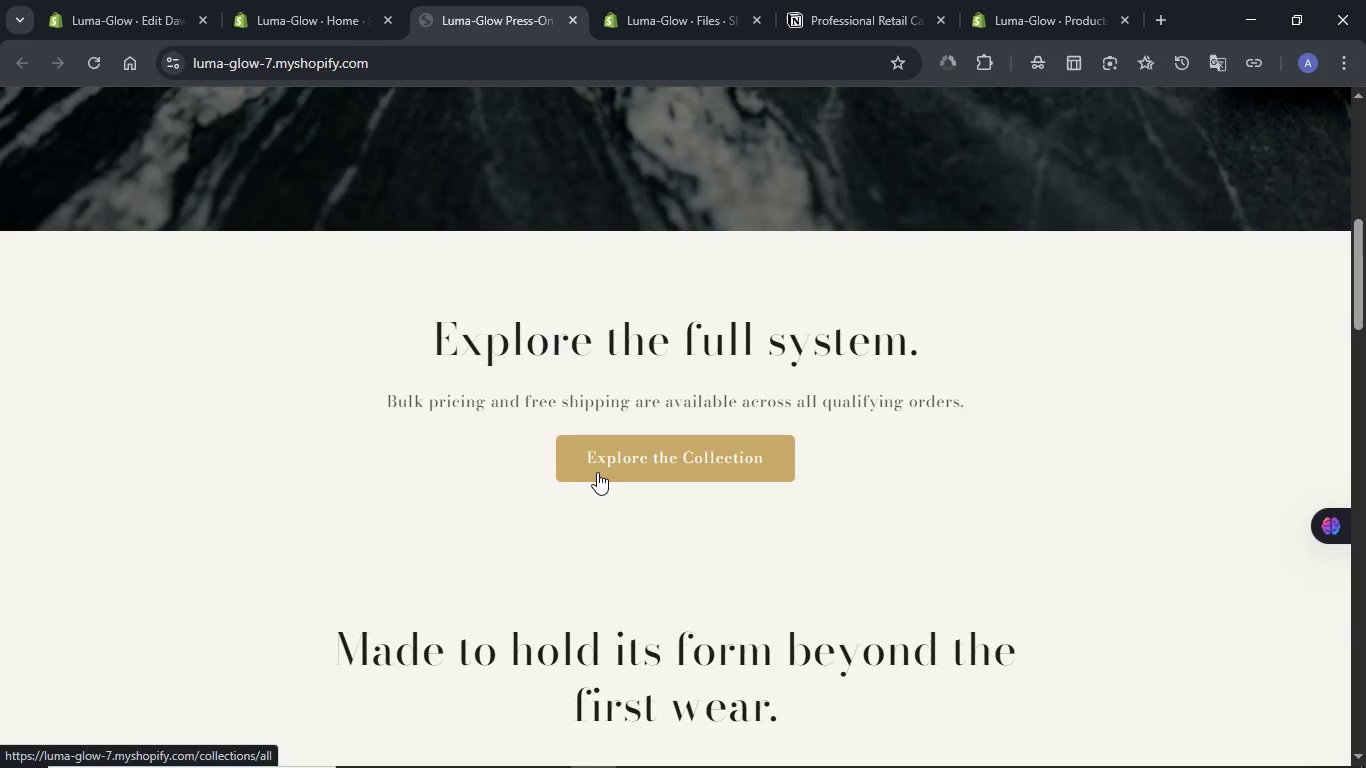 
scroll: coordinate [597, 472], scroll_direction: down, amount: 8.0
 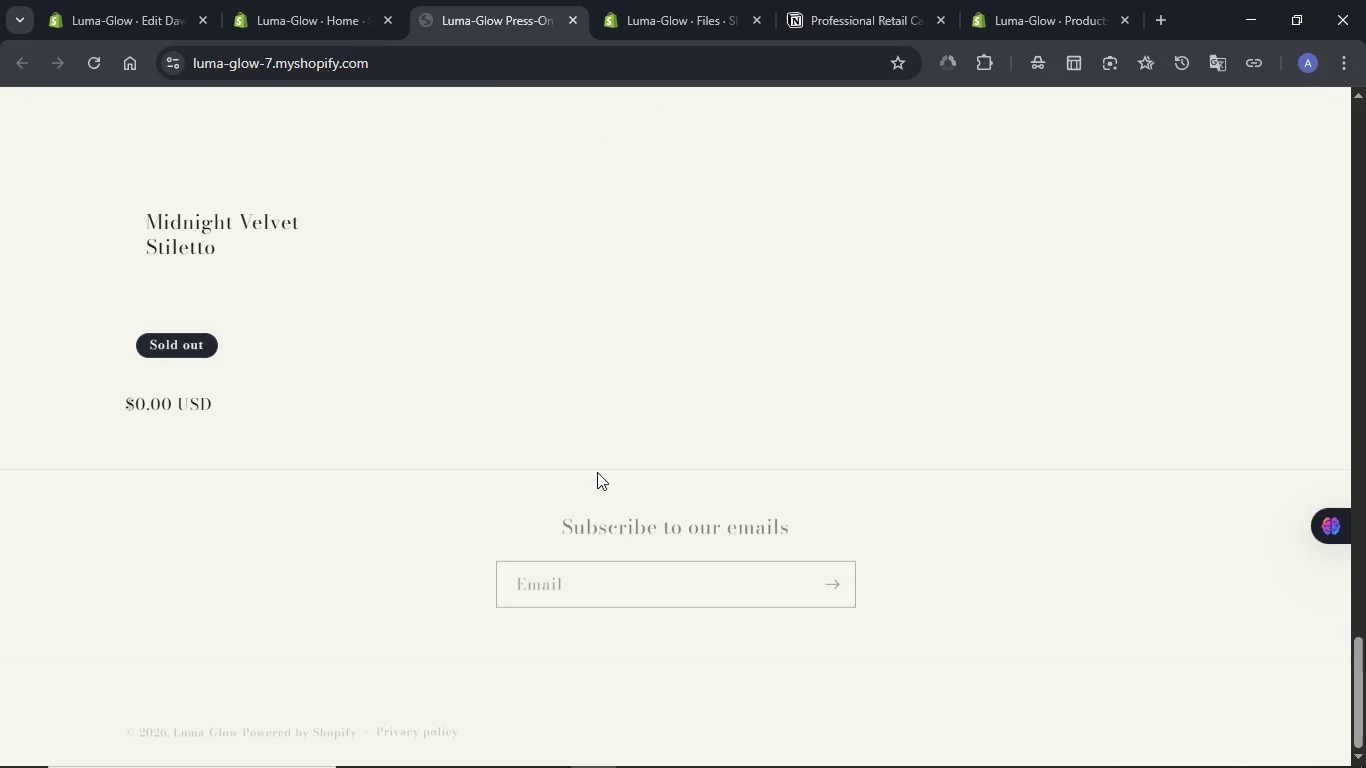 
scroll: coordinate [597, 472], scroll_direction: up, amount: 9.0
 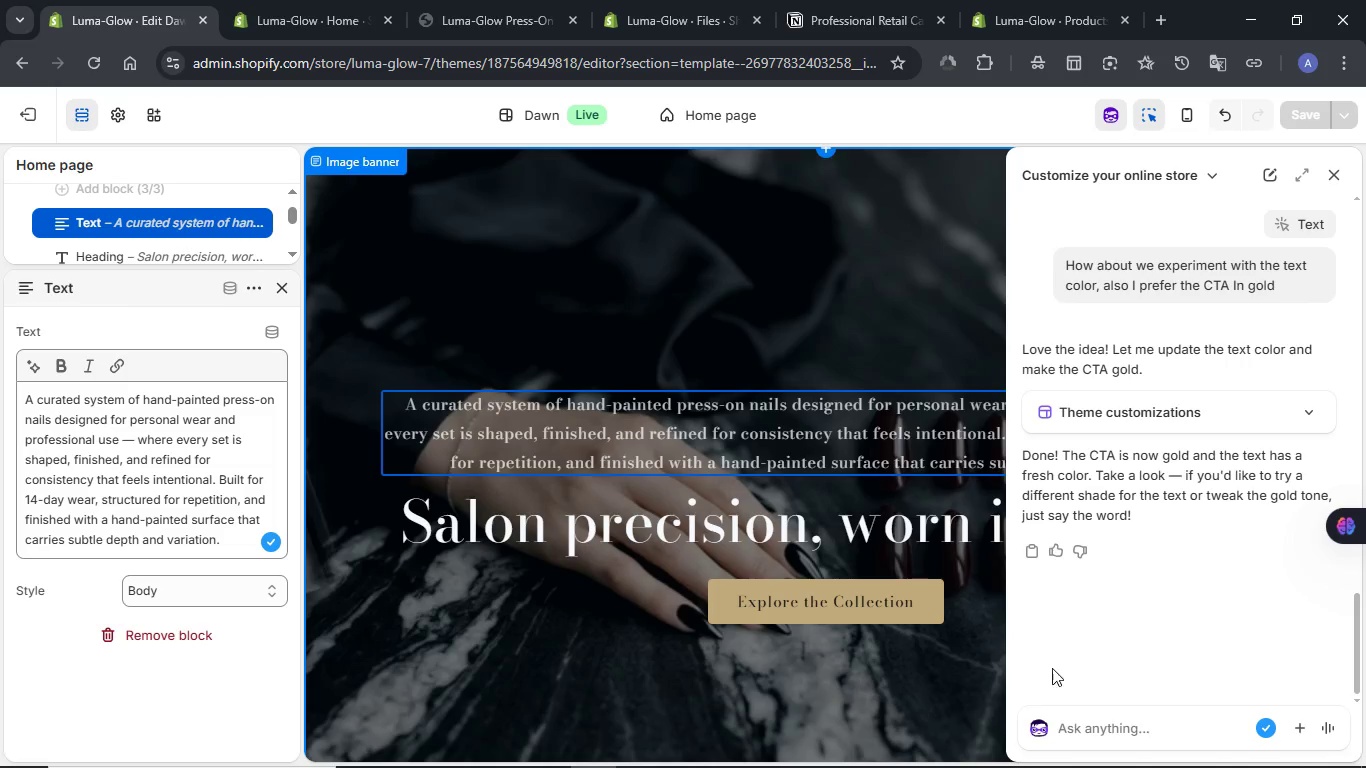 
left_click([1088, 726])
 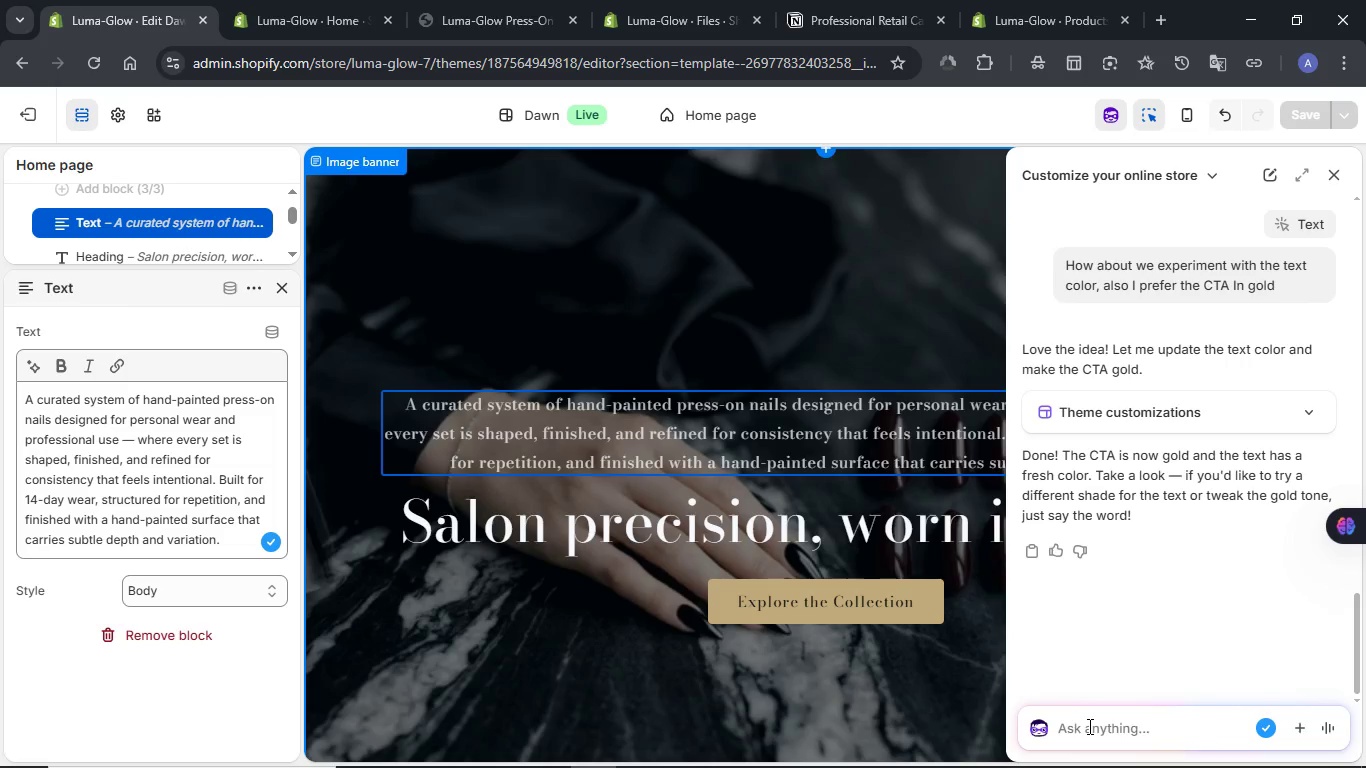 
type(The text color is wrng not just on the bn)
key(Backspace)
type(anner but across the wole store)
 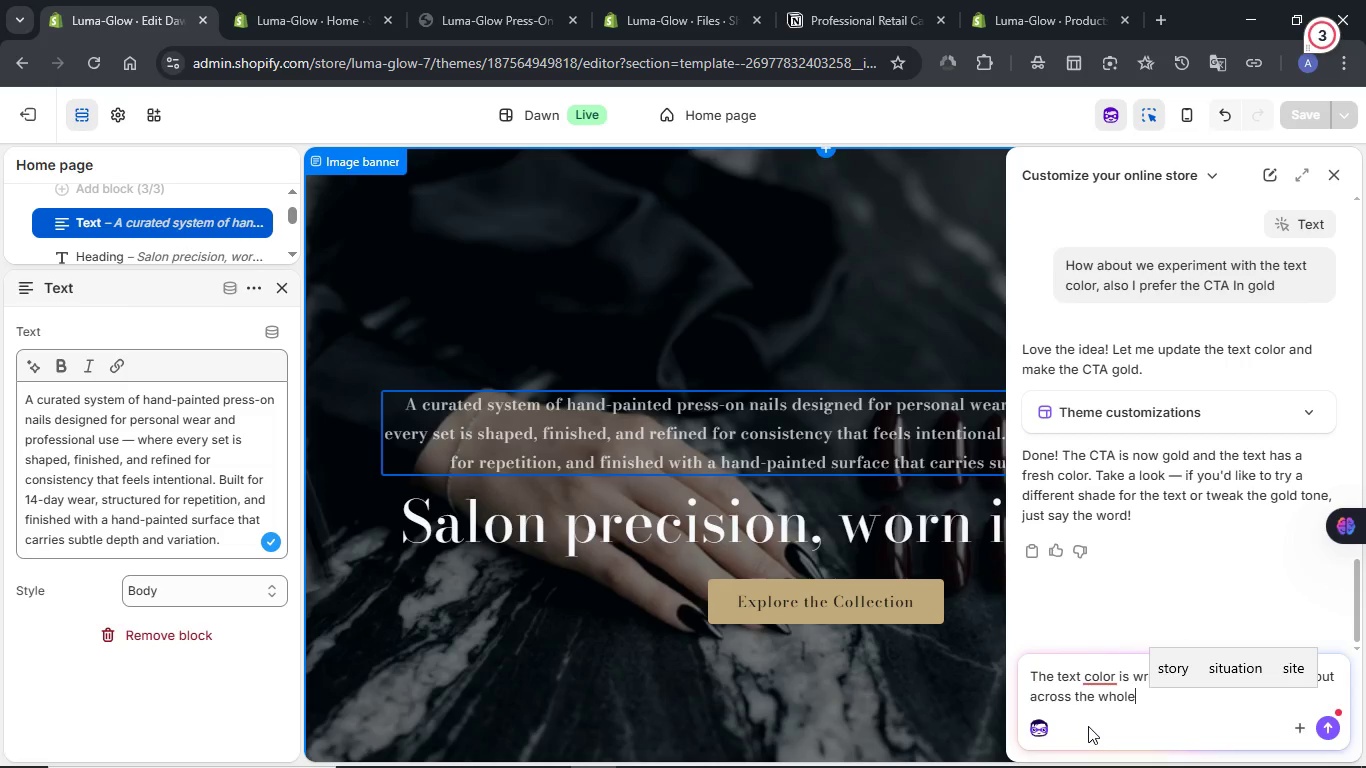 
type(, it should stand out and jump at you)
key(NumpadEnter)
 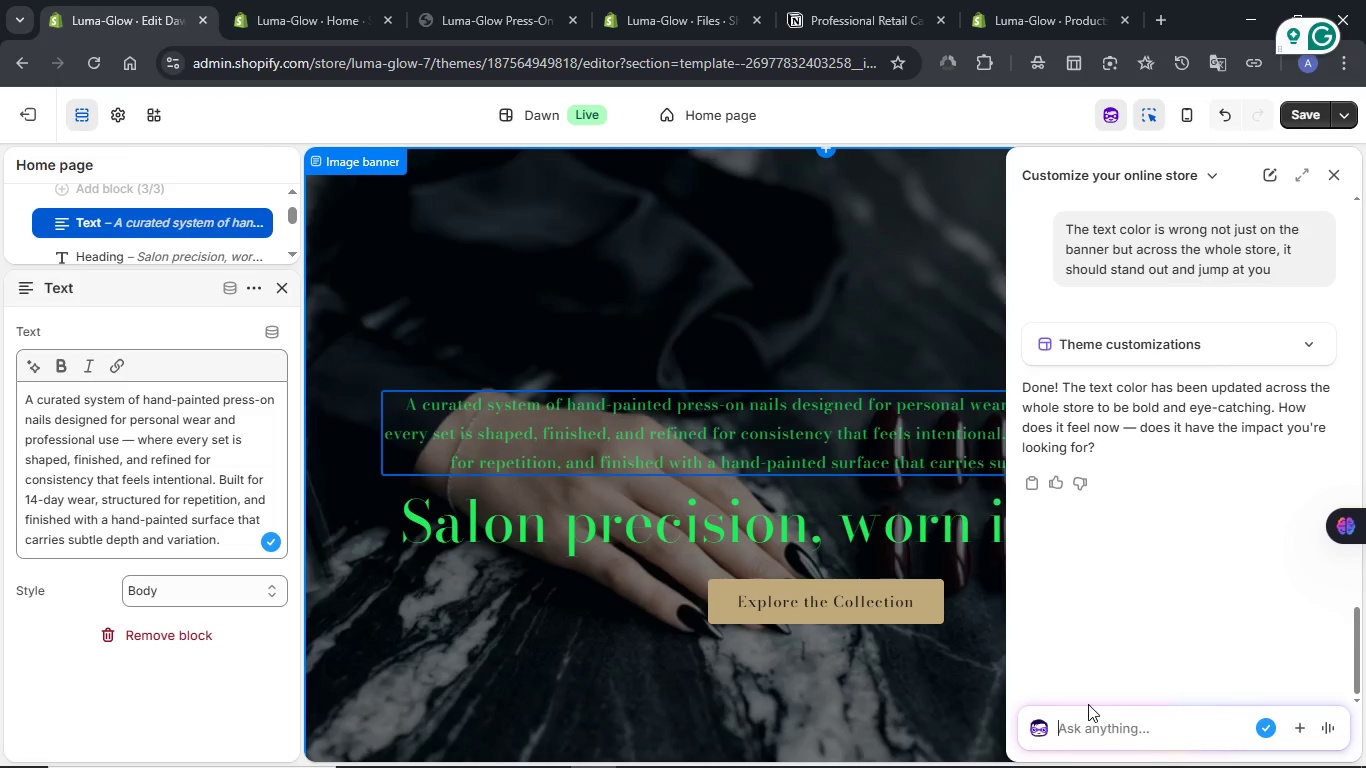 
wait(33.05)
 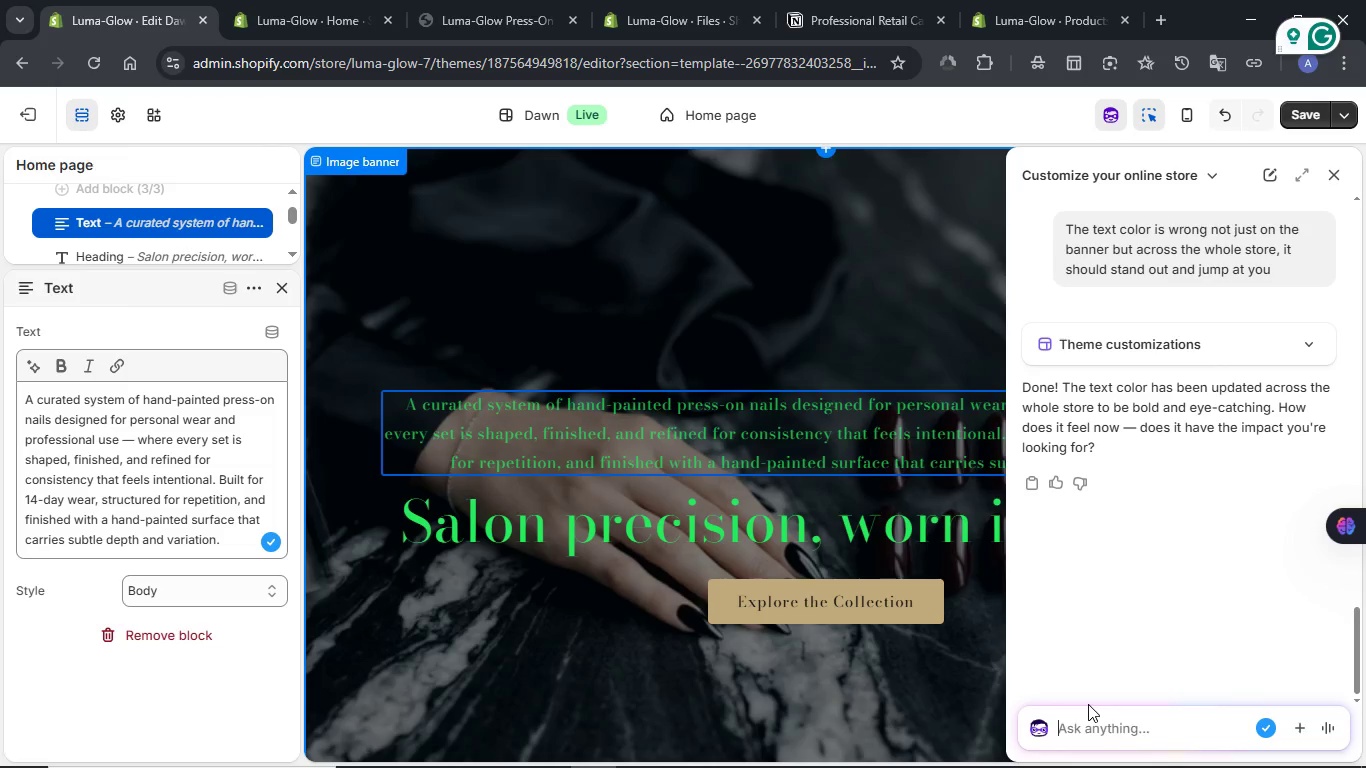 
type(Green really )
 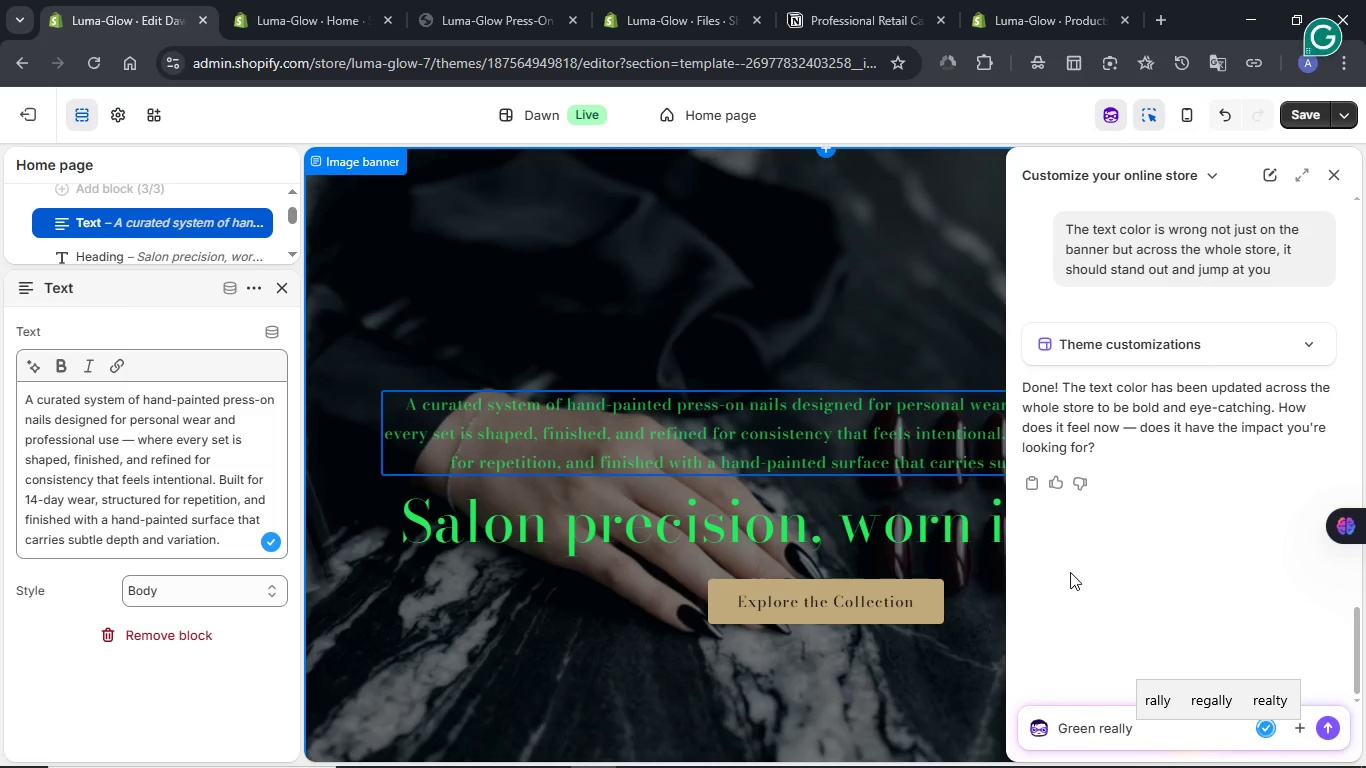 
scroll: coordinate [834, 532], scroll_direction: down, amount: 14.0
 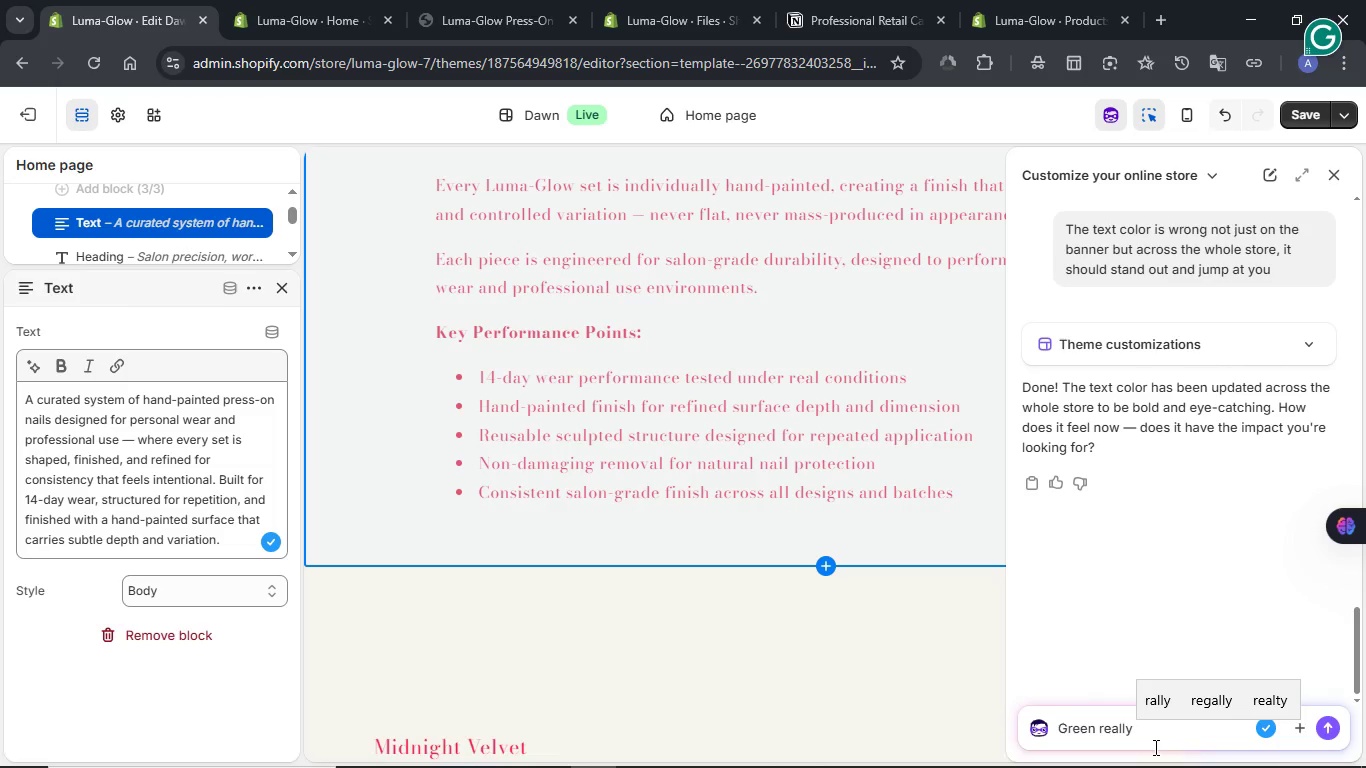 
type(is the wrong color, red too refer to what luma glos )
key(Backspace)
key(Backspace)
type(w is)
 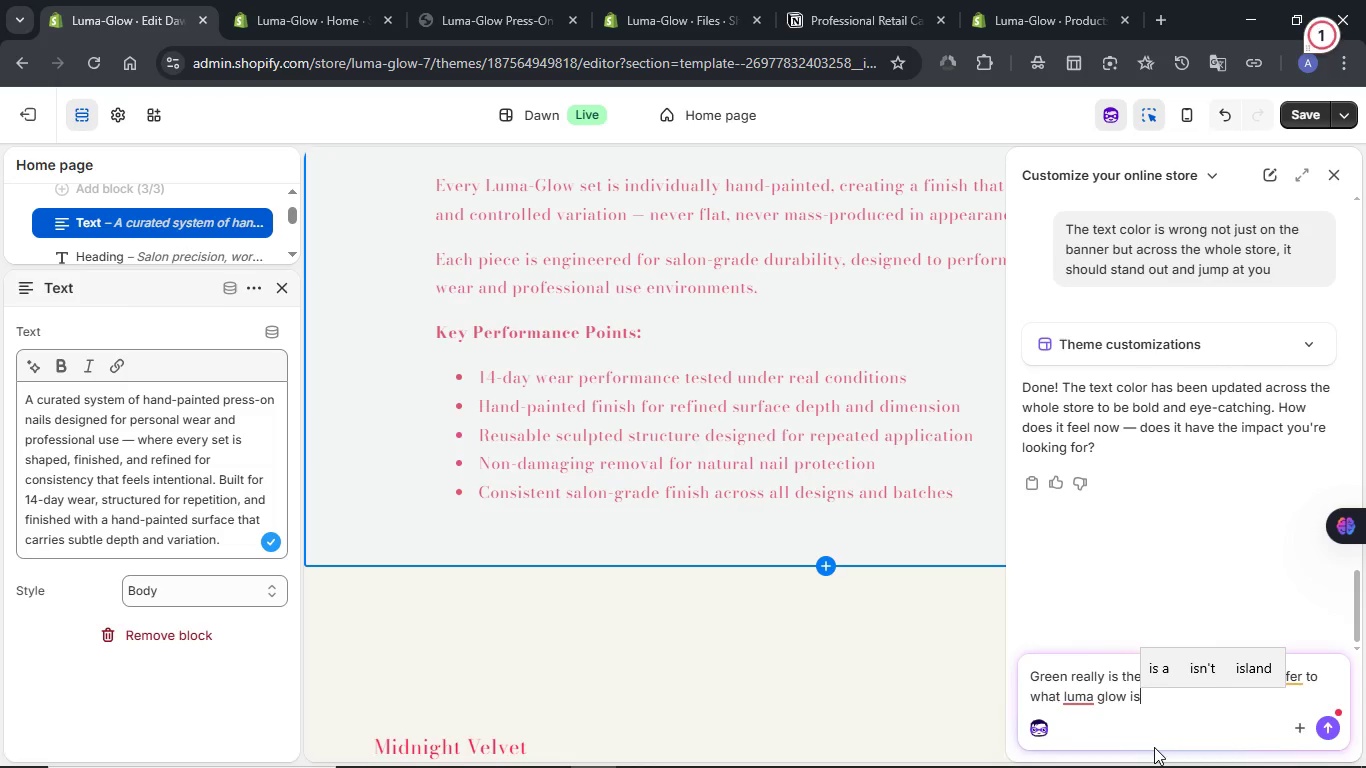 
key(NumpadEnter)
 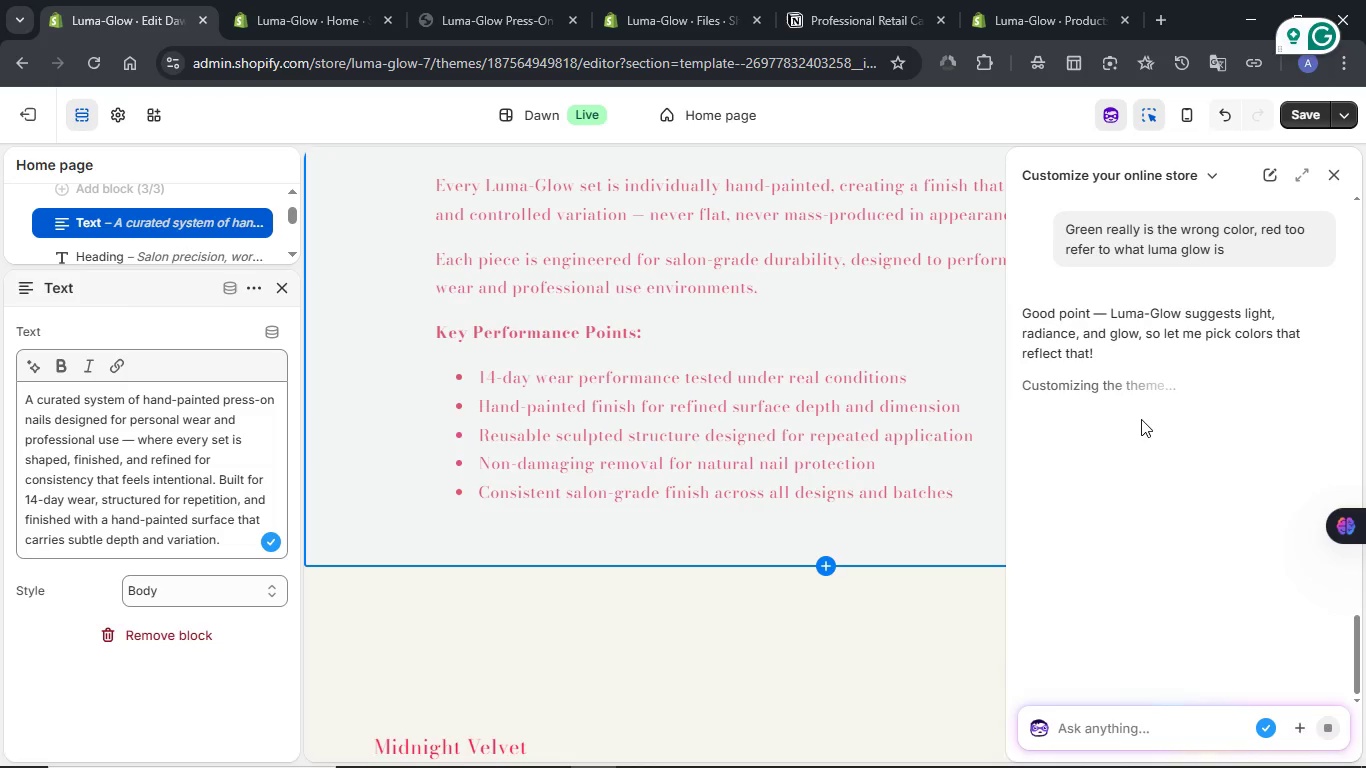 
wait(11.25)
 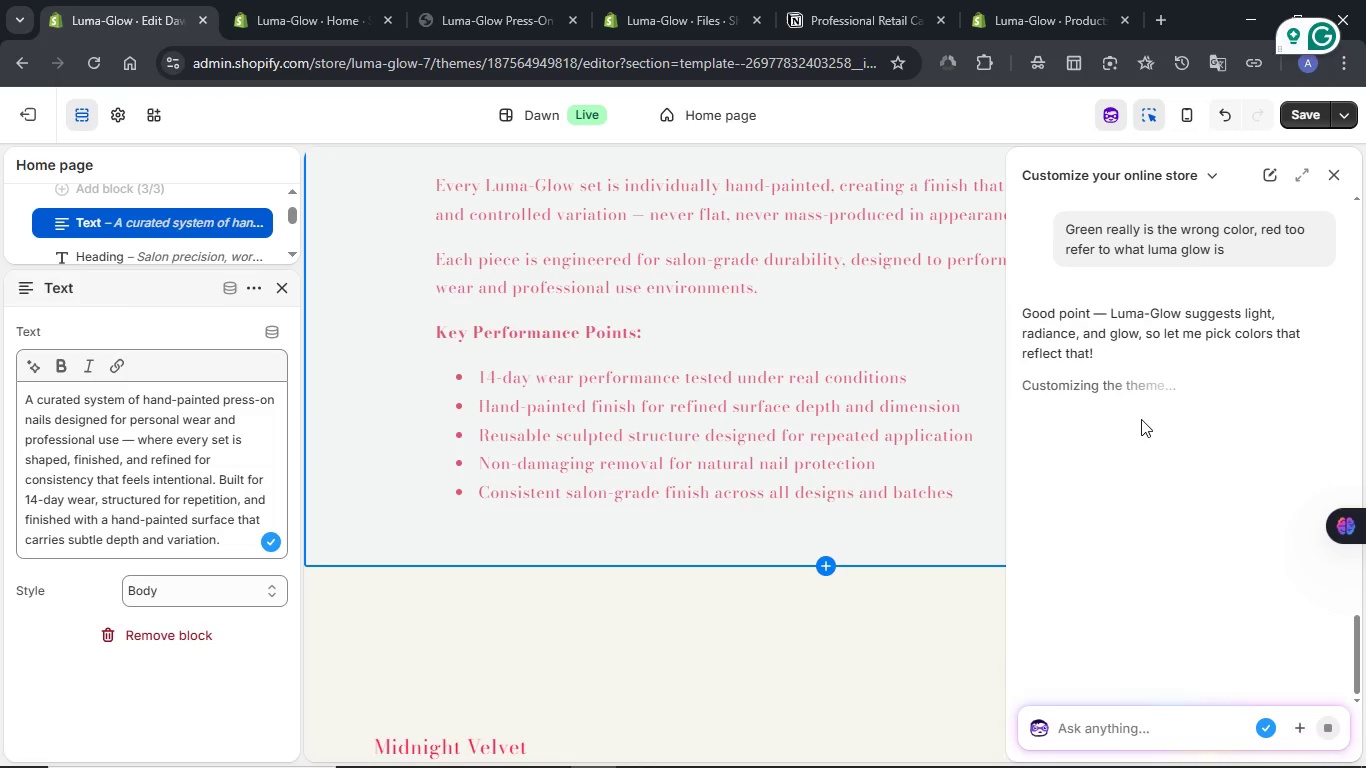 
scroll: coordinate [796, 433], scroll_direction: up, amount: 2.0
 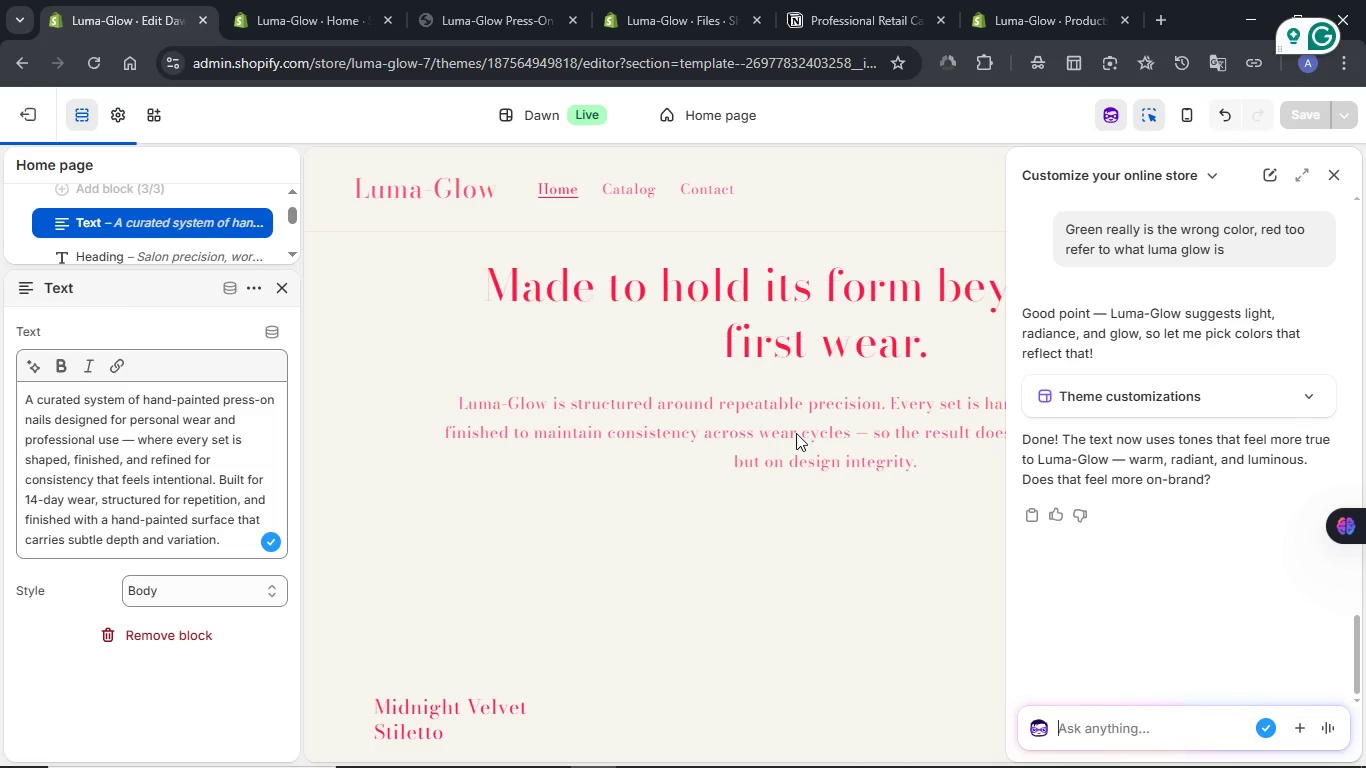 
wait(13.44)
 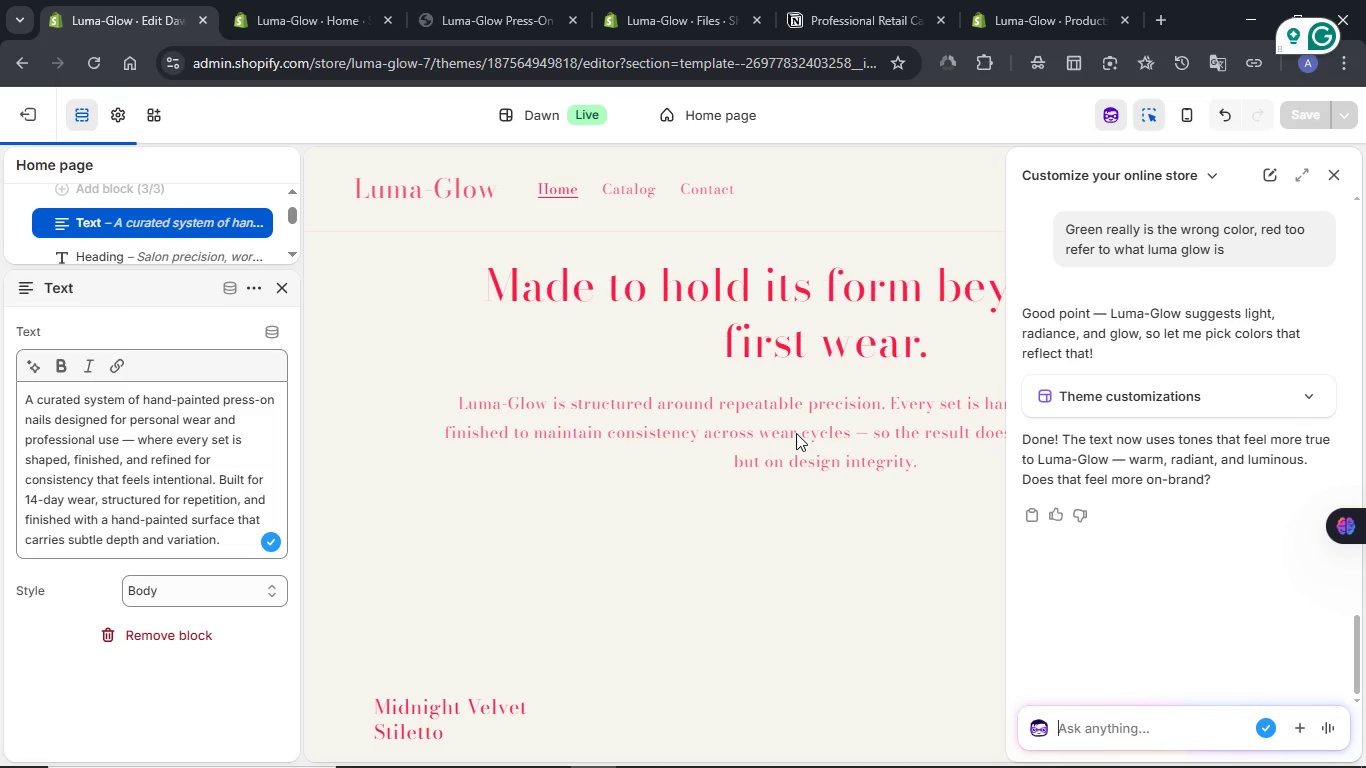 
scroll: coordinate [796, 433], scroll_direction: up, amount: 3.0
 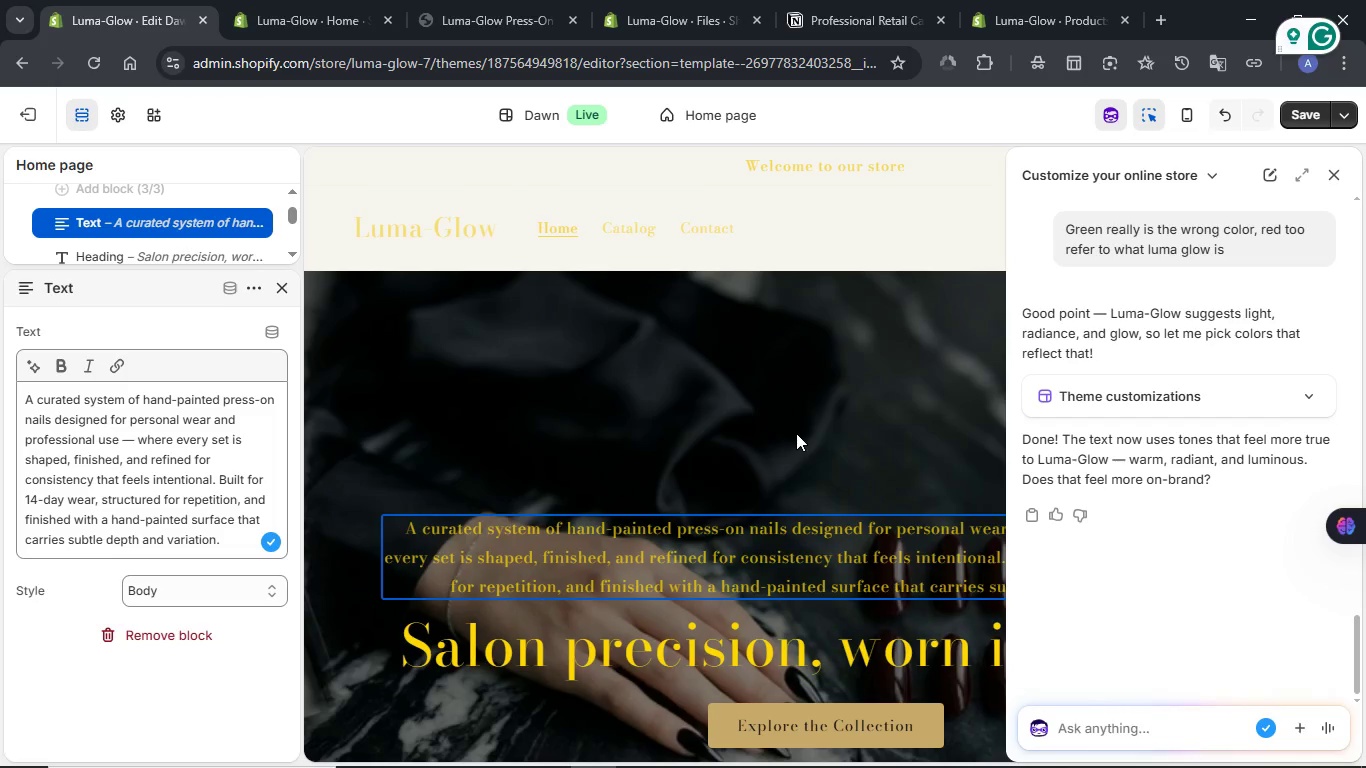 
scroll: coordinate [796, 433], scroll_direction: down, amount: 3.0
 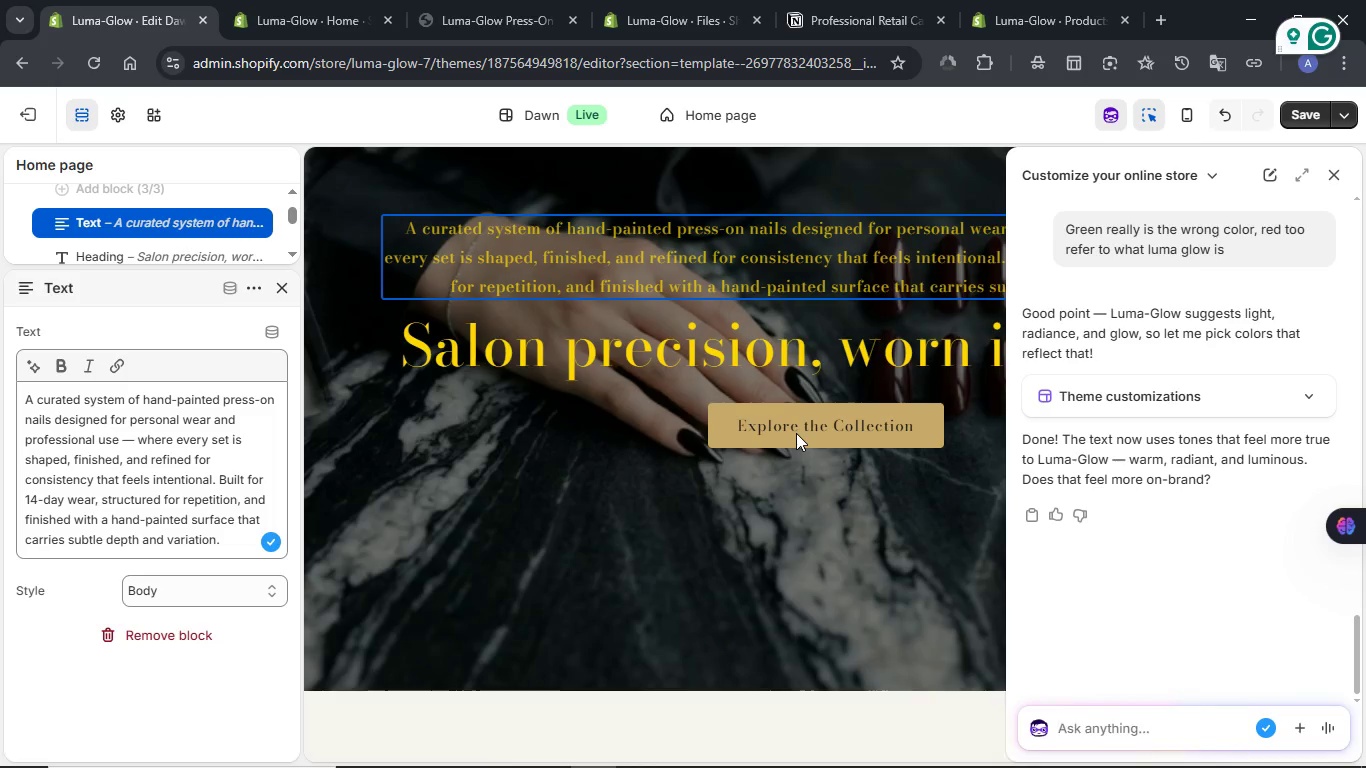 
scroll: coordinate [796, 433], scroll_direction: up, amount: 7.0
 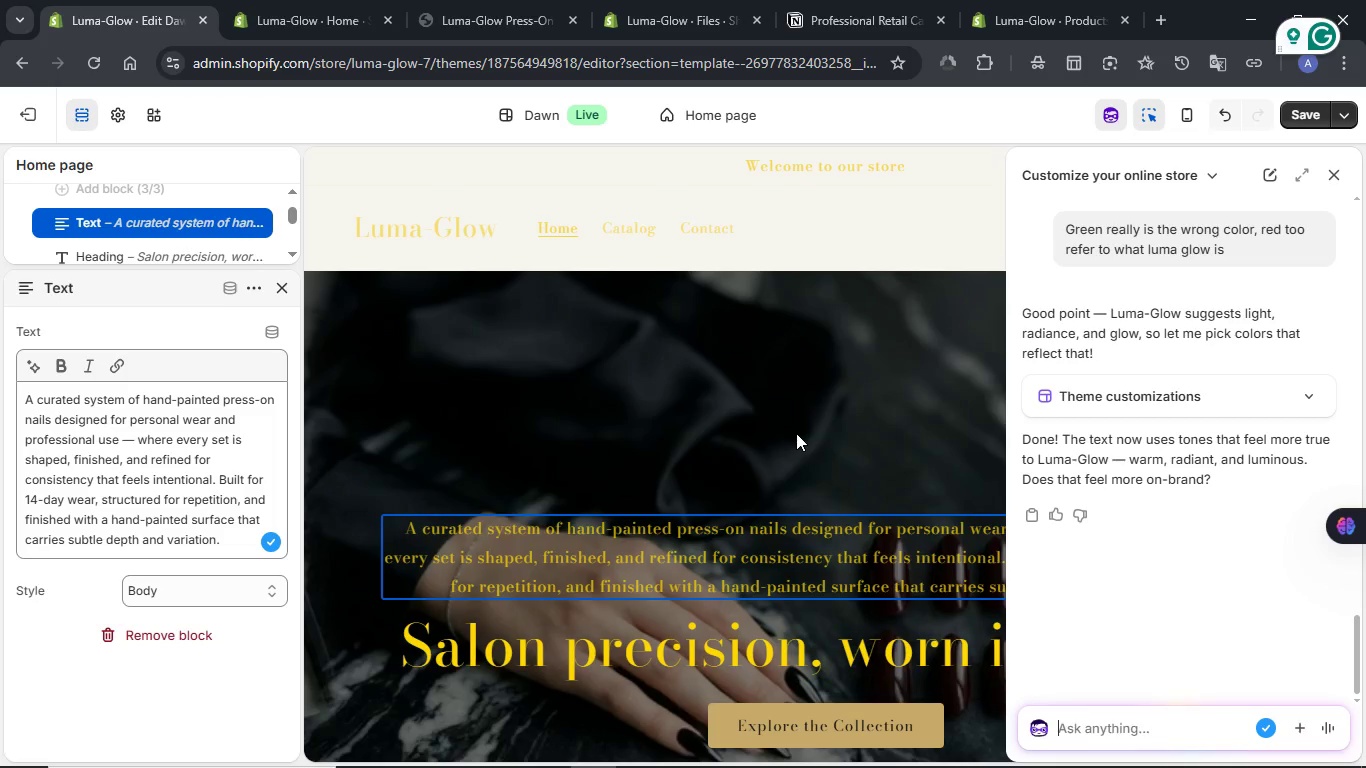 
scroll: coordinate [795, 433], scroll_direction: down, amount: 17.0
 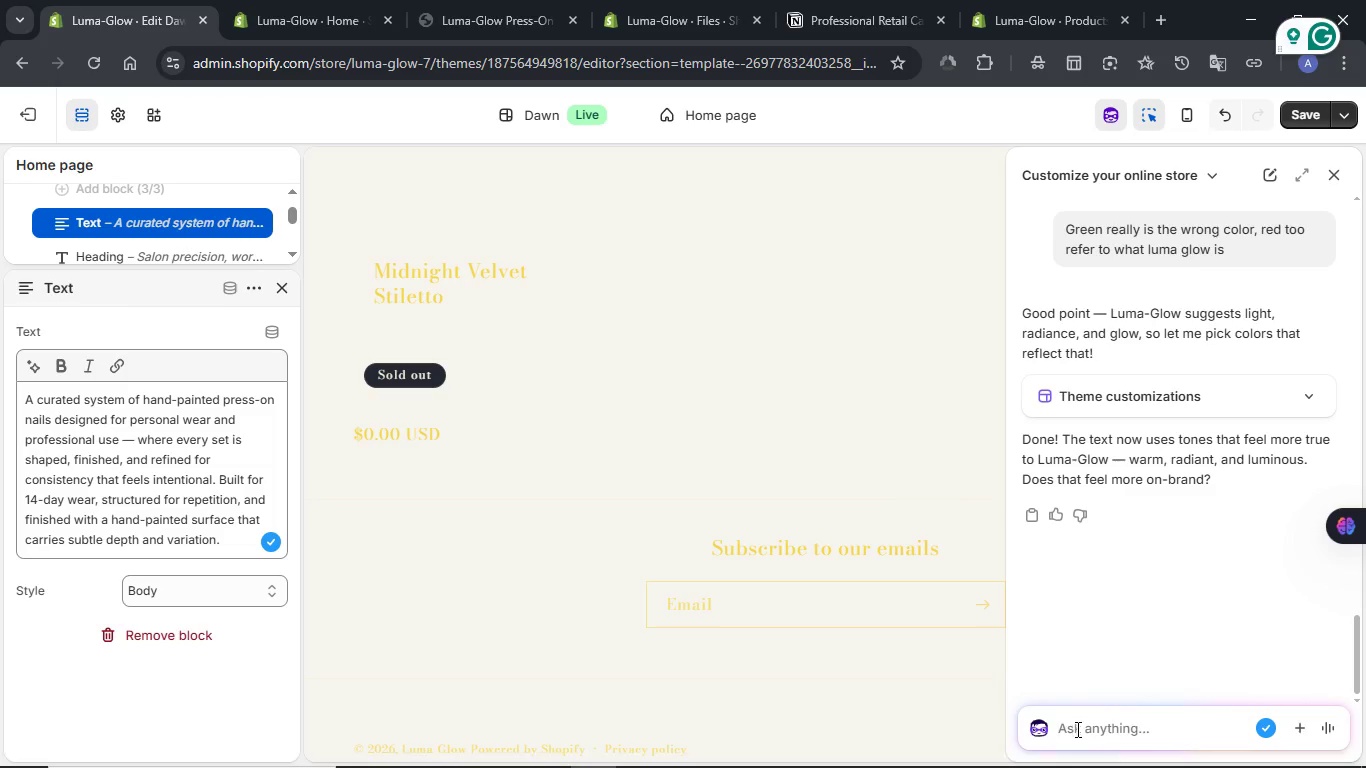 
type(This really ist he)
key(Backspace)
key(Backspace)
key(Backspace)
key(Backspace)
type( the wrong color against the light background I would never click on this website)
key(NumpadEnter)
 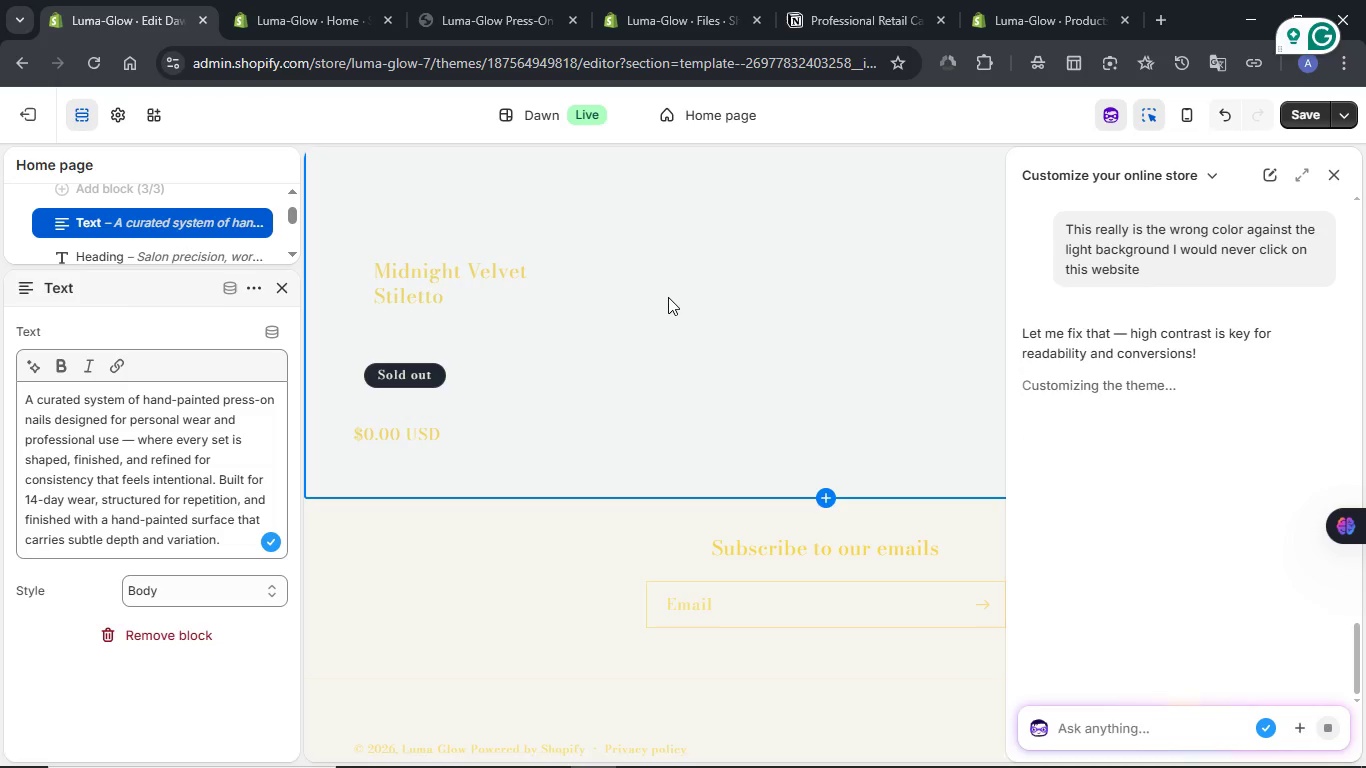 
wait(12.38)
 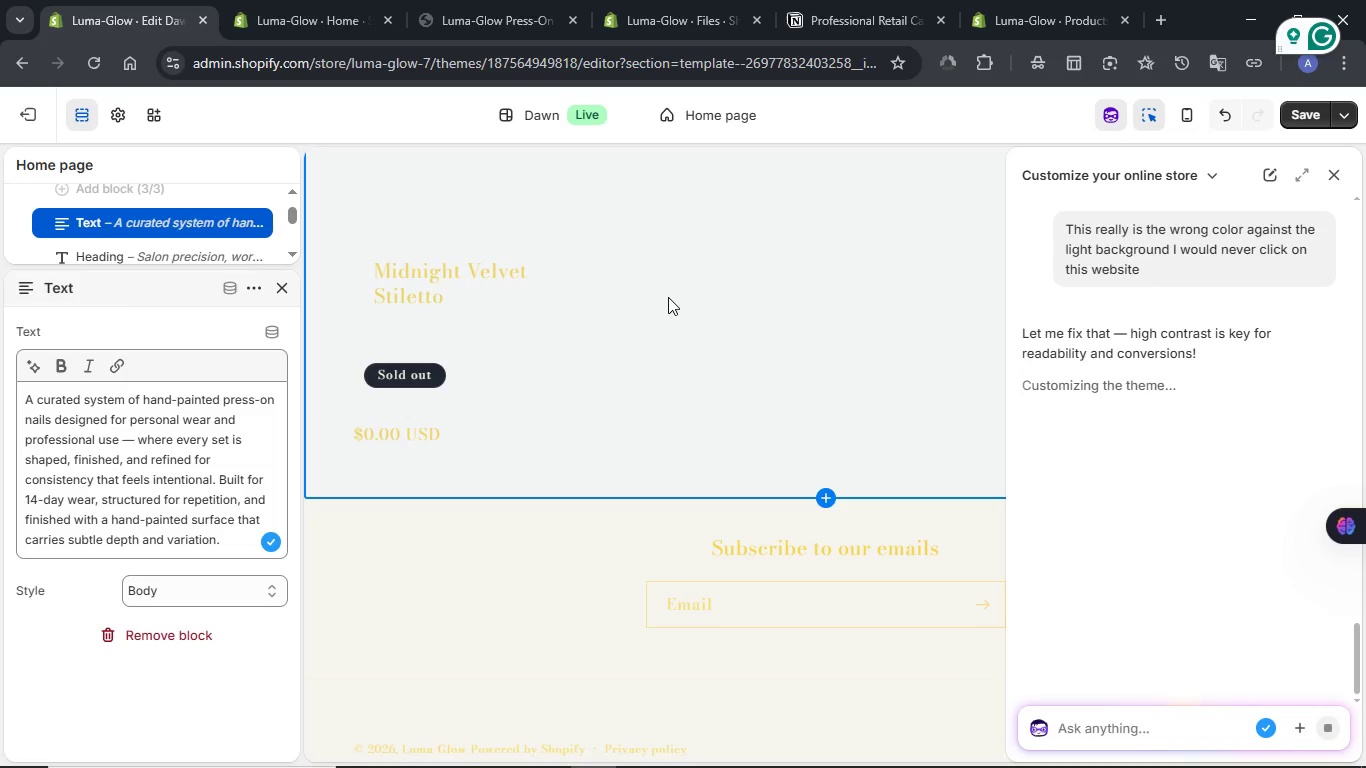 
left_click([462, 13])
 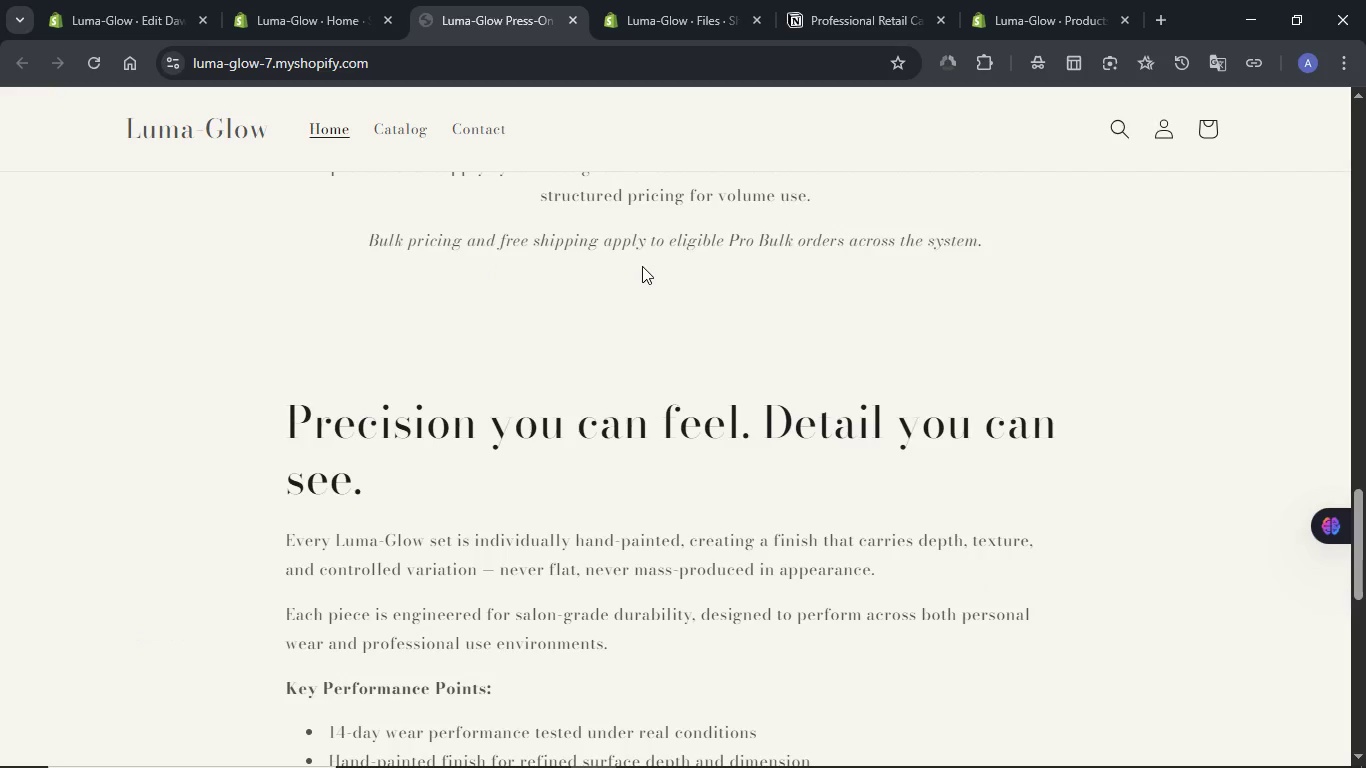 
scroll: coordinate [642, 266], scroll_direction: up, amount: 23.0
 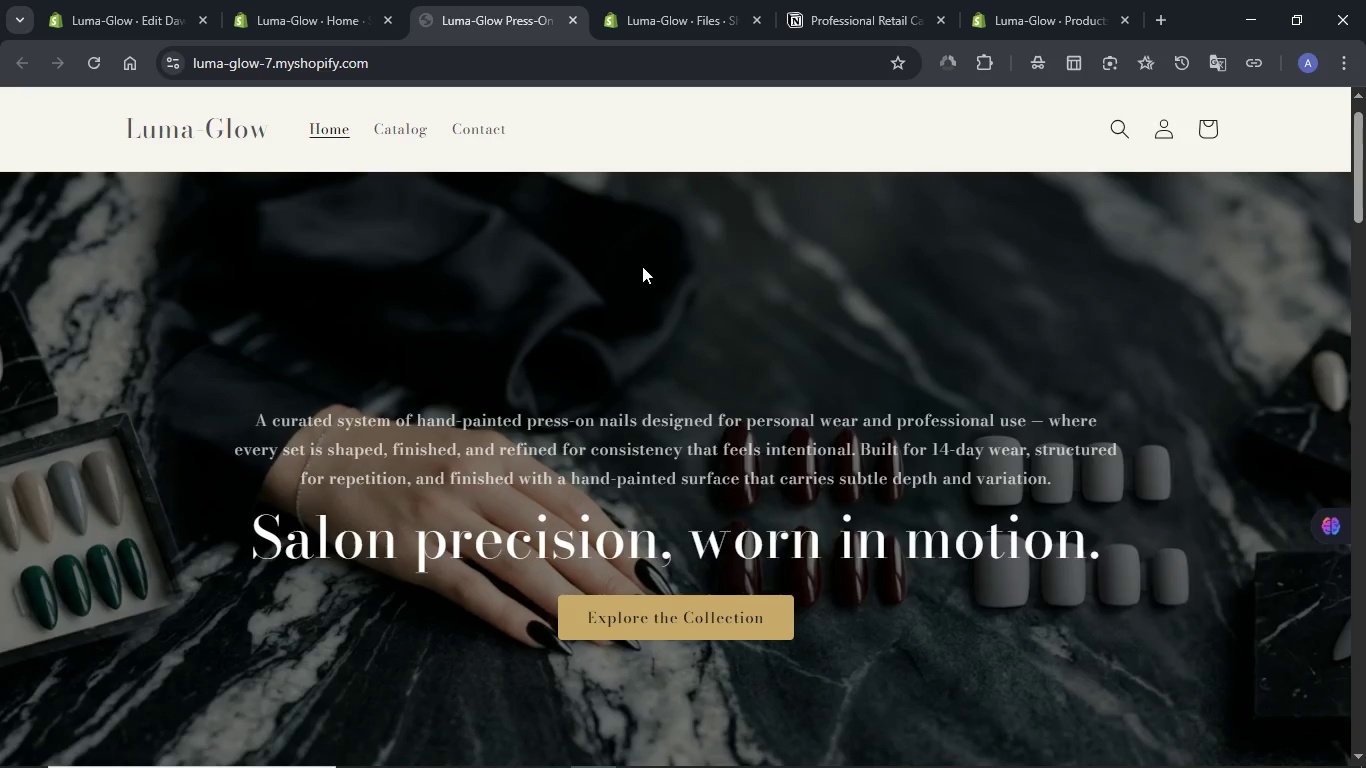 
scroll: coordinate [642, 266], scroll_direction: down, amount: 11.0
 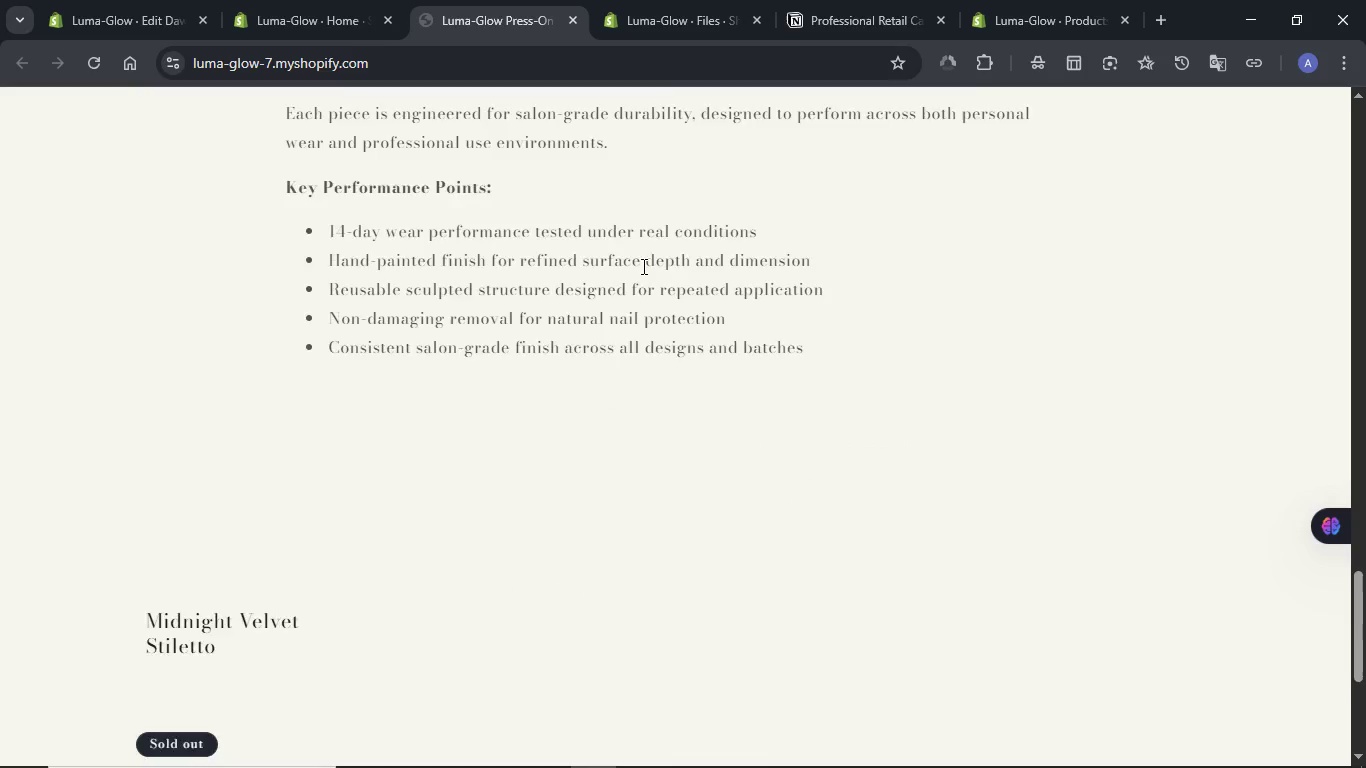 
left_click([318, 3])
 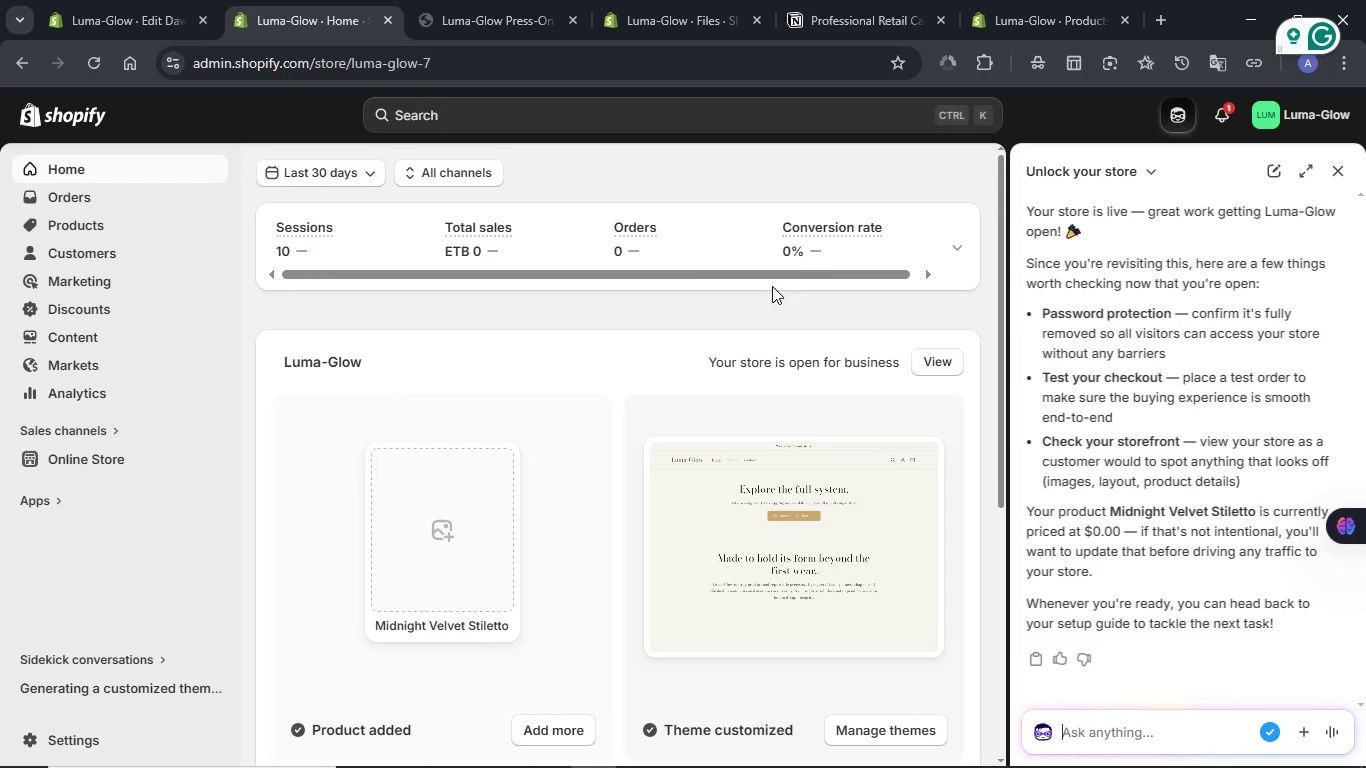 
left_click([137, 0])
 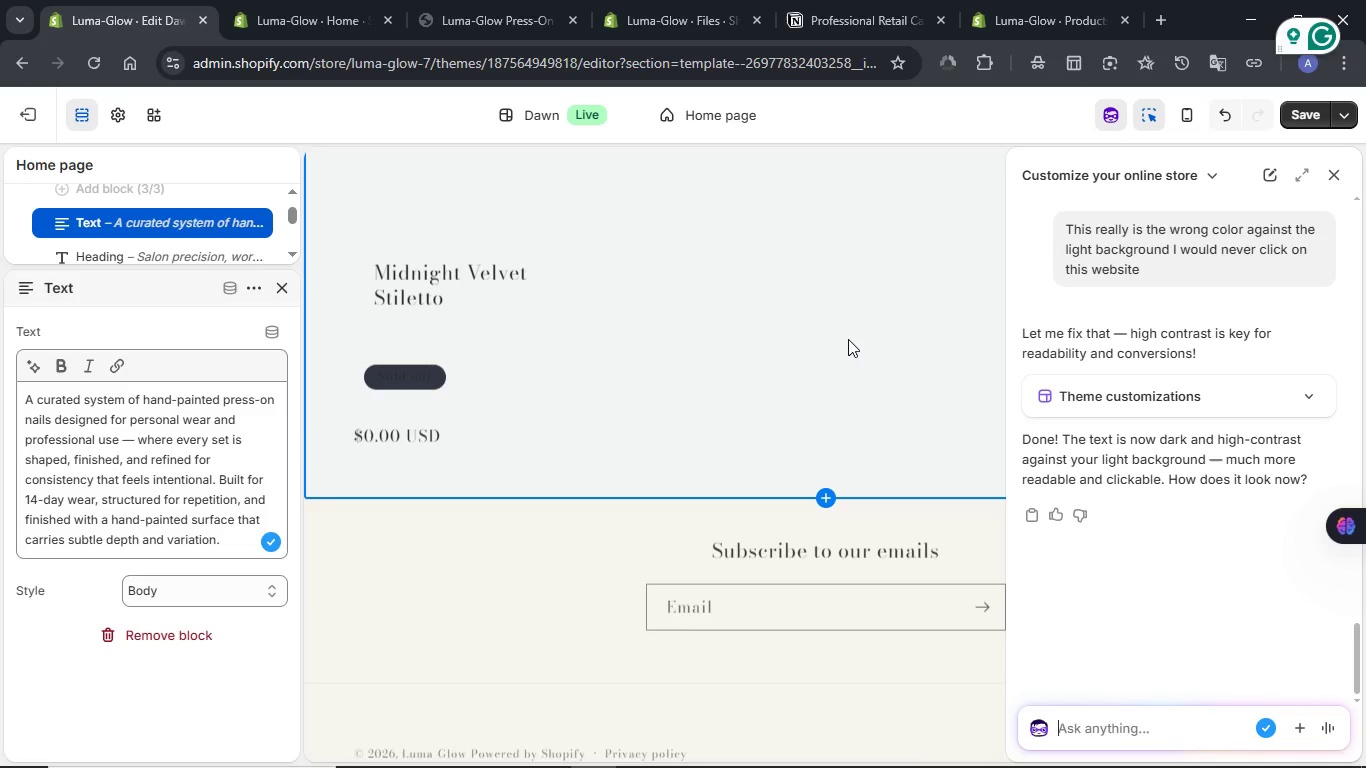 
scroll: coordinate [800, 333], scroll_direction: up, amount: 8.0
 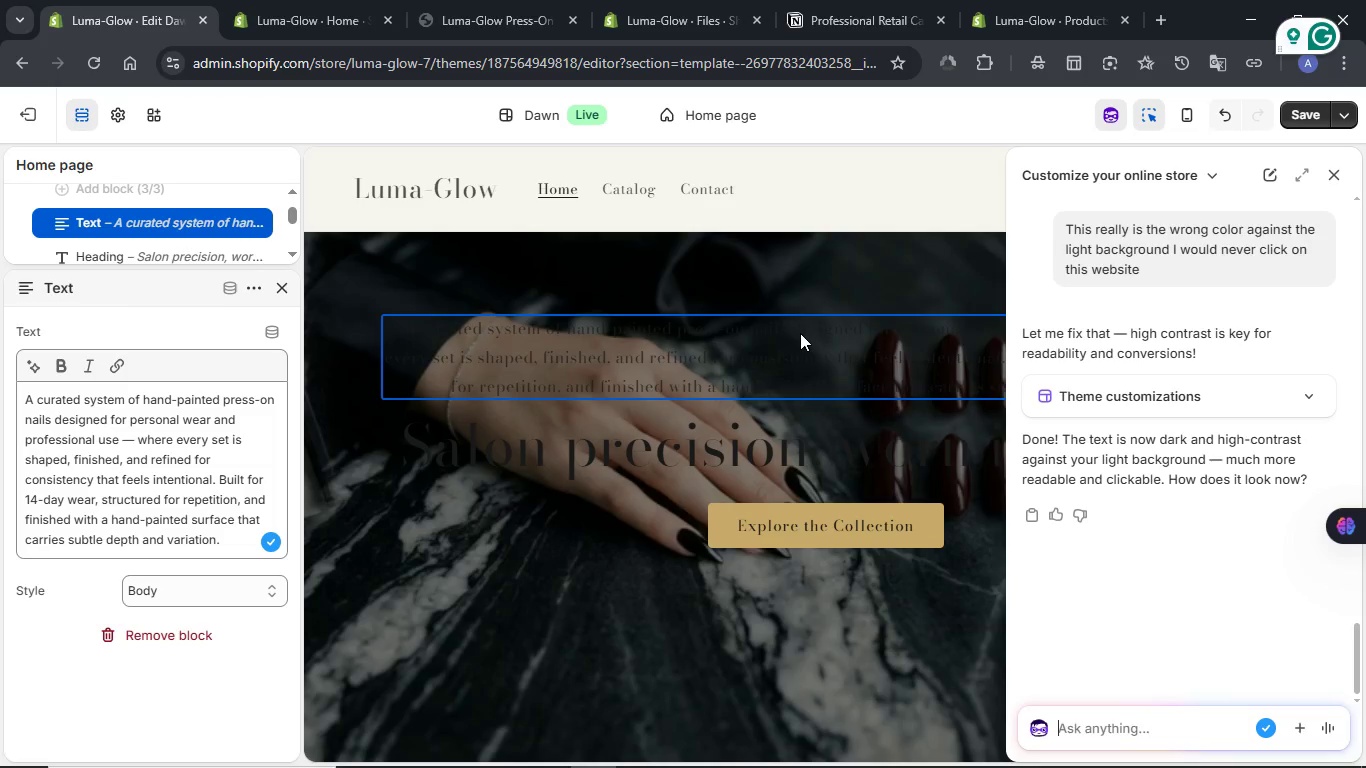 
scroll: coordinate [800, 333], scroll_direction: down, amount: 4.0
 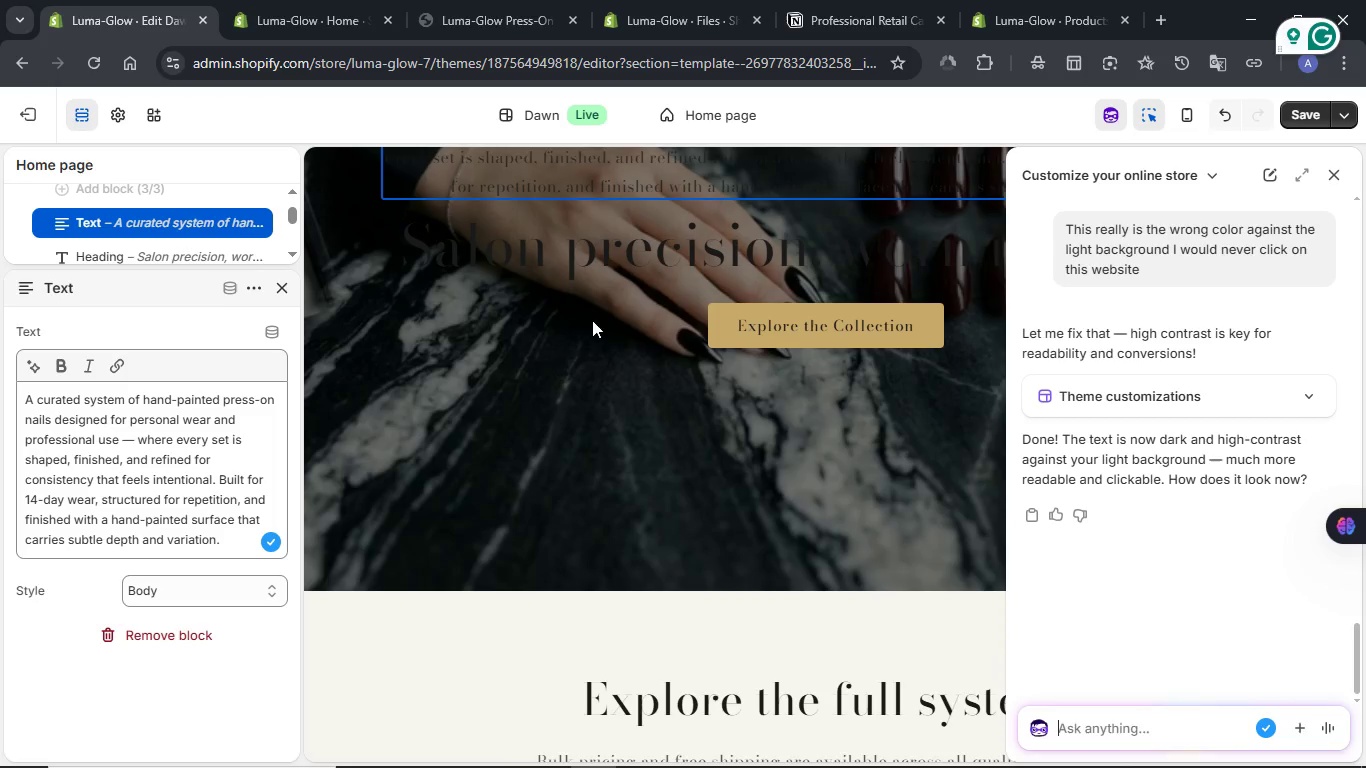 
left_click([561, 314])
 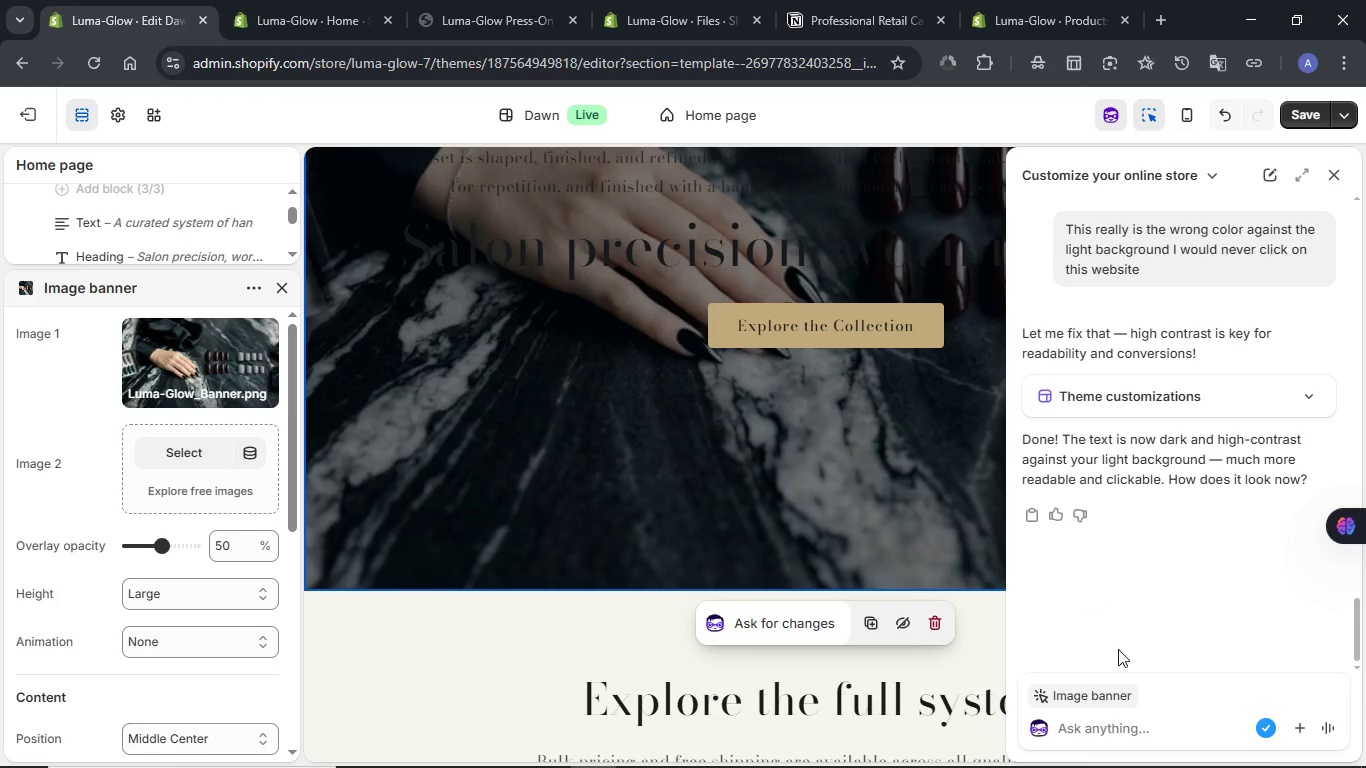 
left_click([1110, 732])
 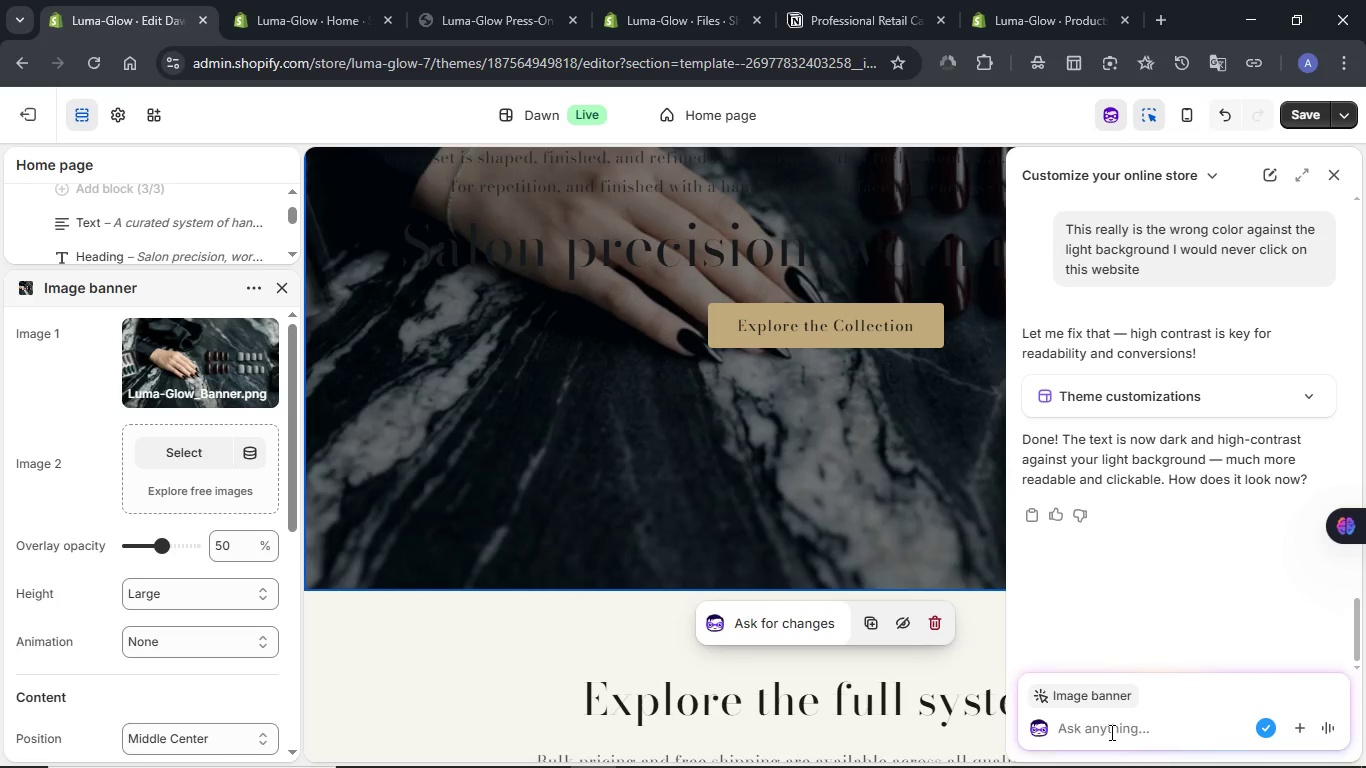 
type(The text n the banner image should not be black as the back ground is black)
 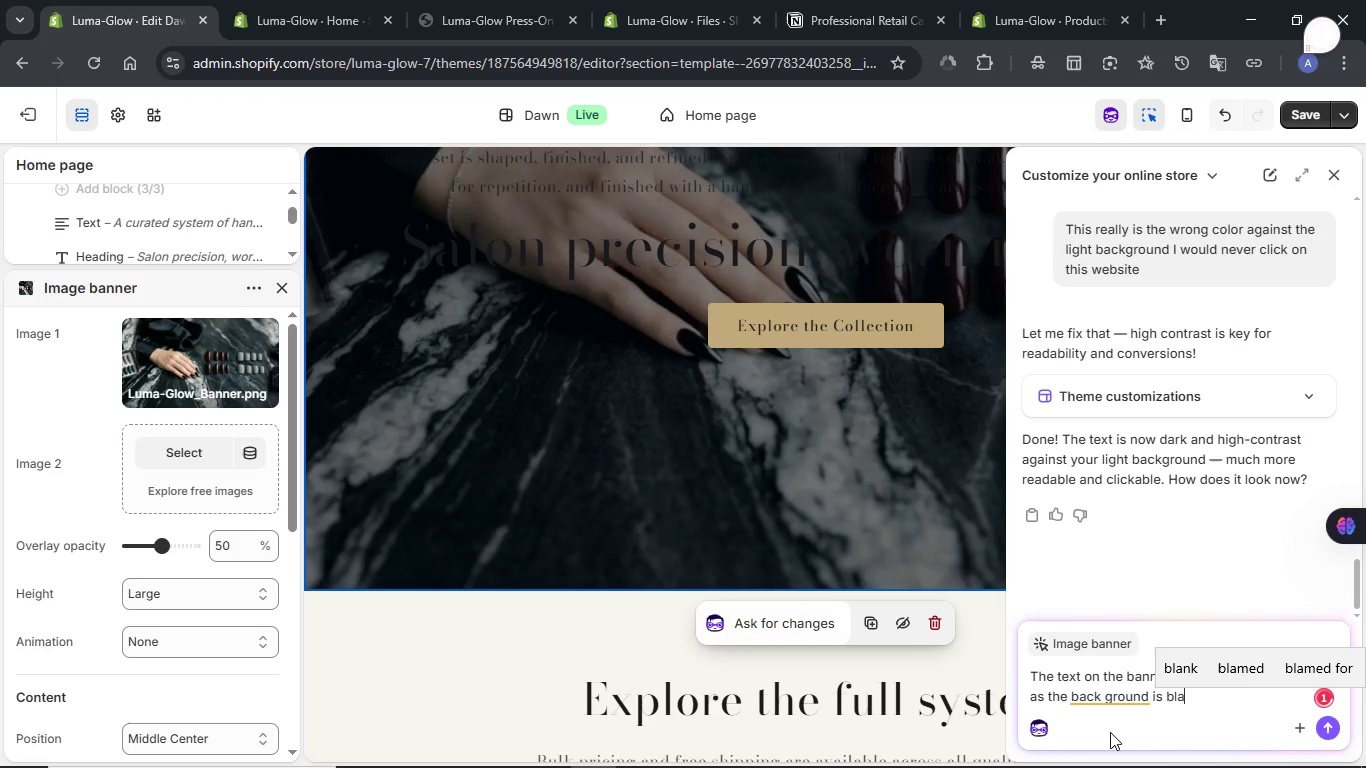 
wait(5.64)
 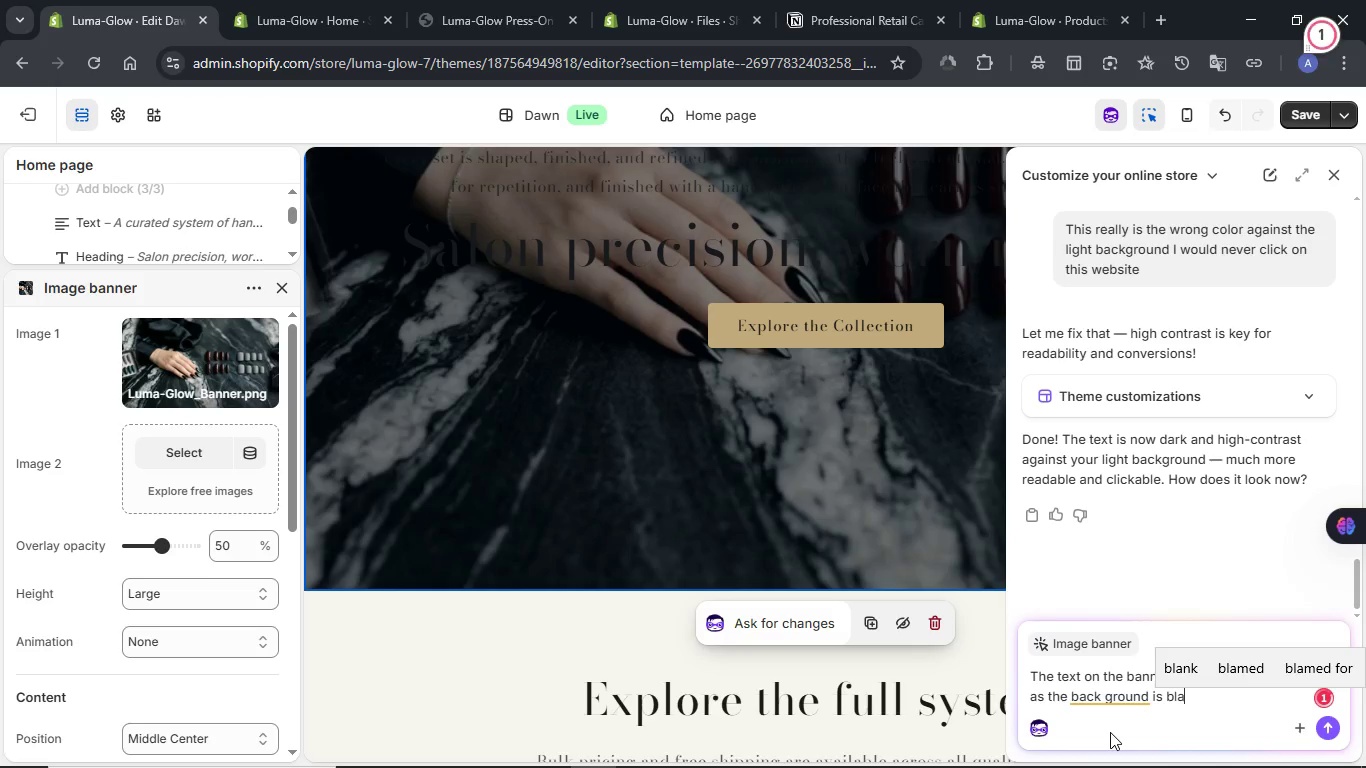 
key(NumpadEnter)
 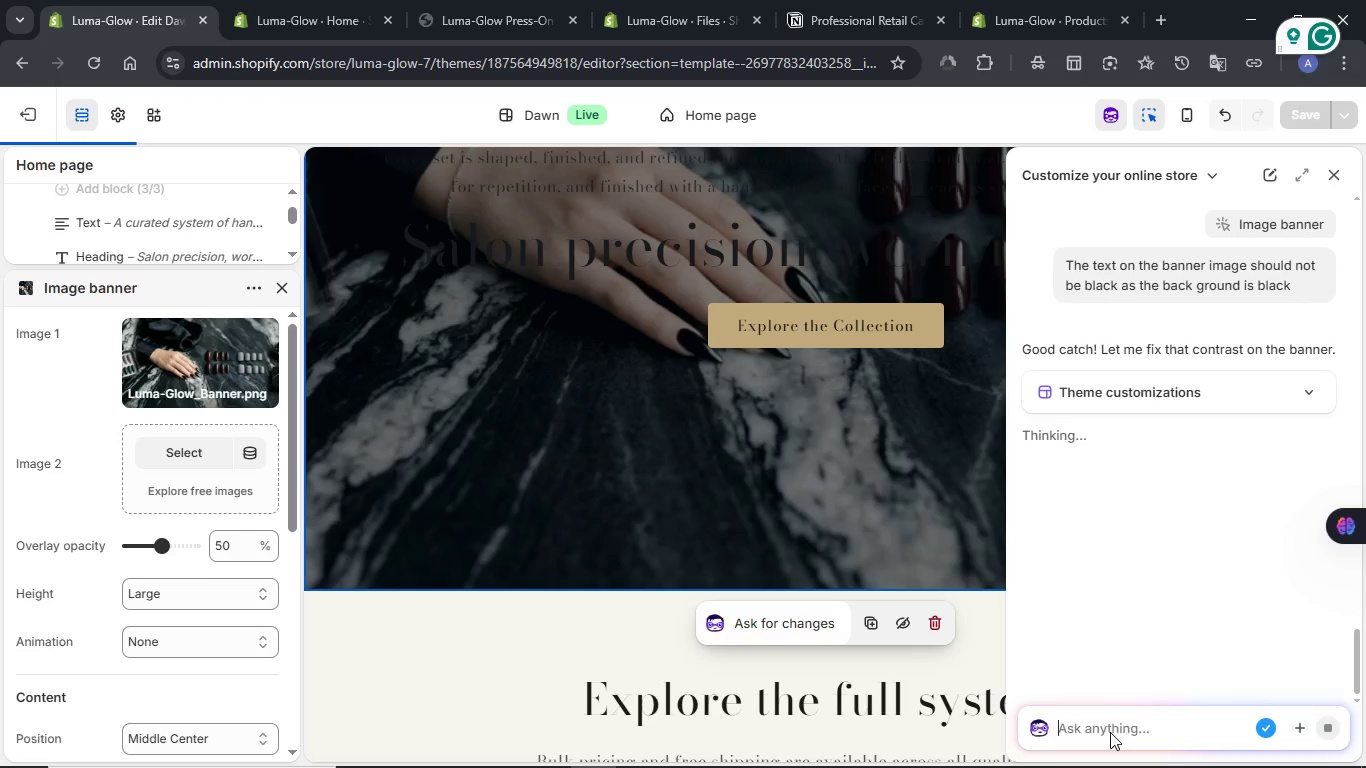 
wait(17.36)
 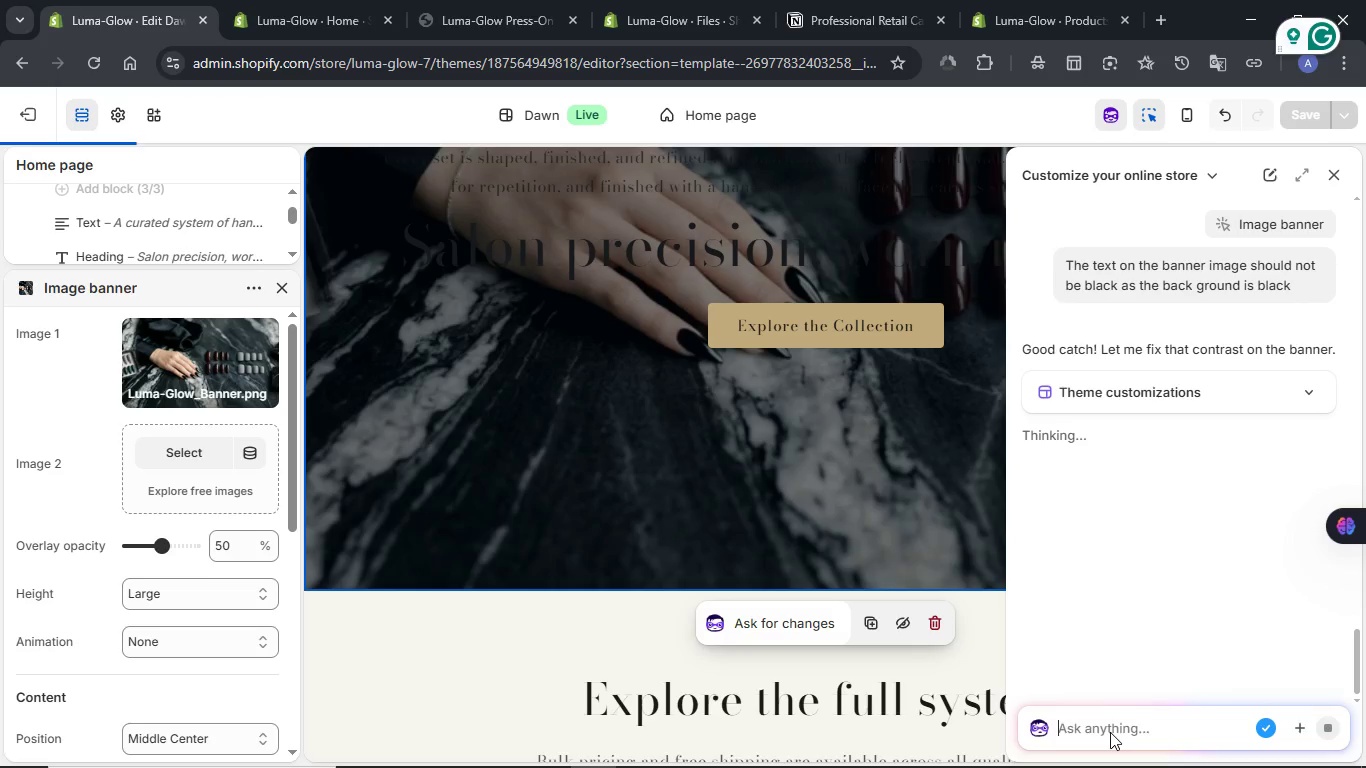 
scroll: coordinate [709, 523], scroll_direction: up, amount: 2.0
 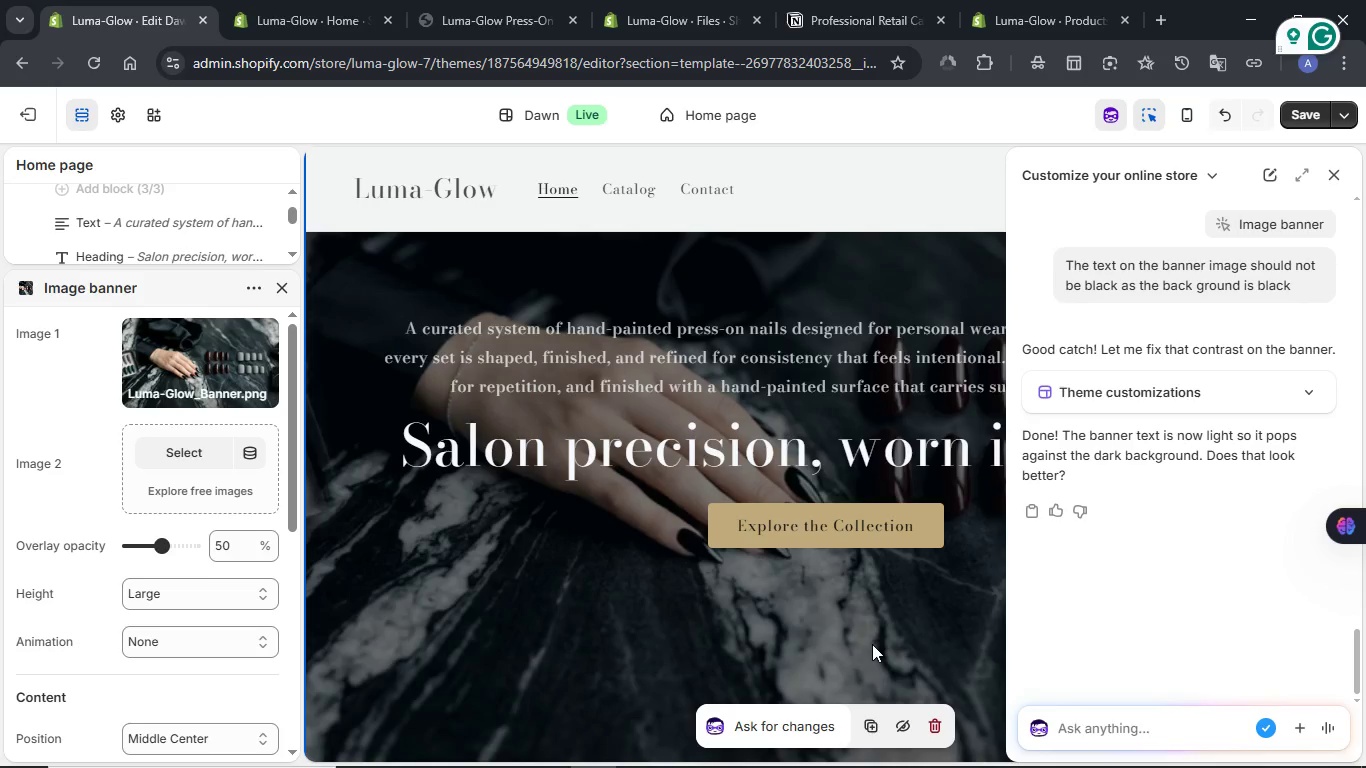 
left_click([636, 355])
 